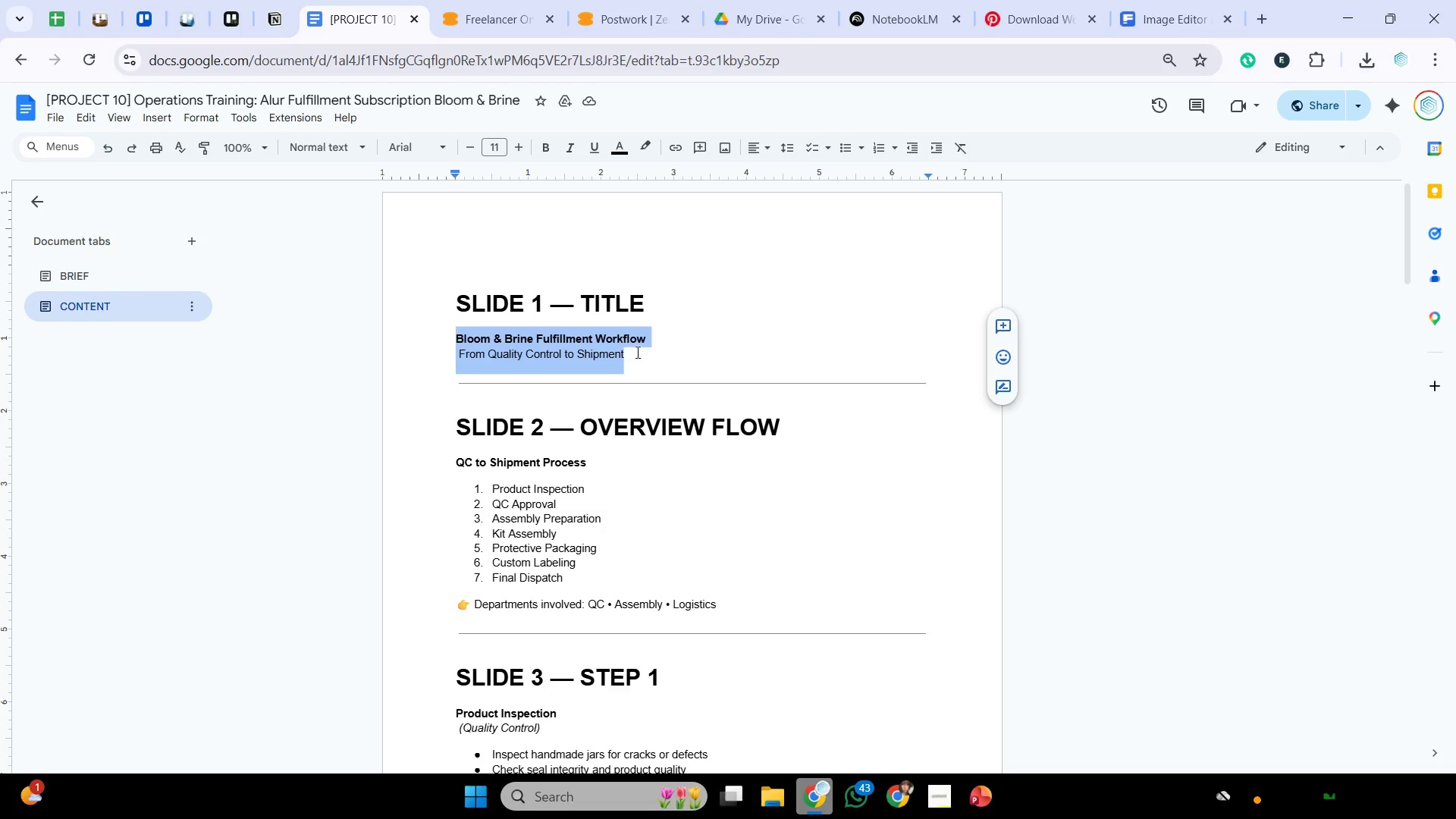 
left_click_drag(start_coordinate=[648, 341], to_coordinate=[453, 345])
 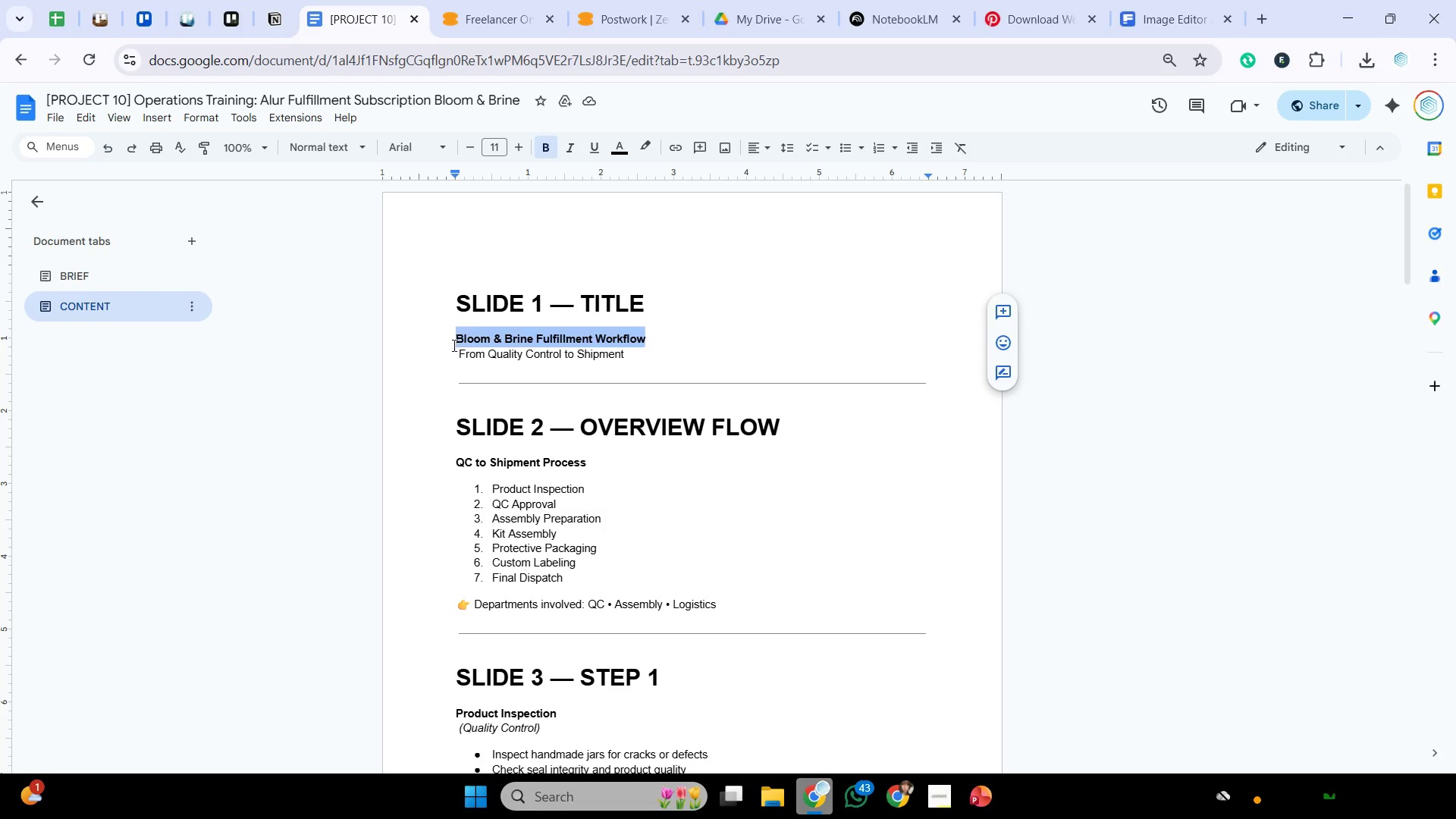 
key(Control+C)
 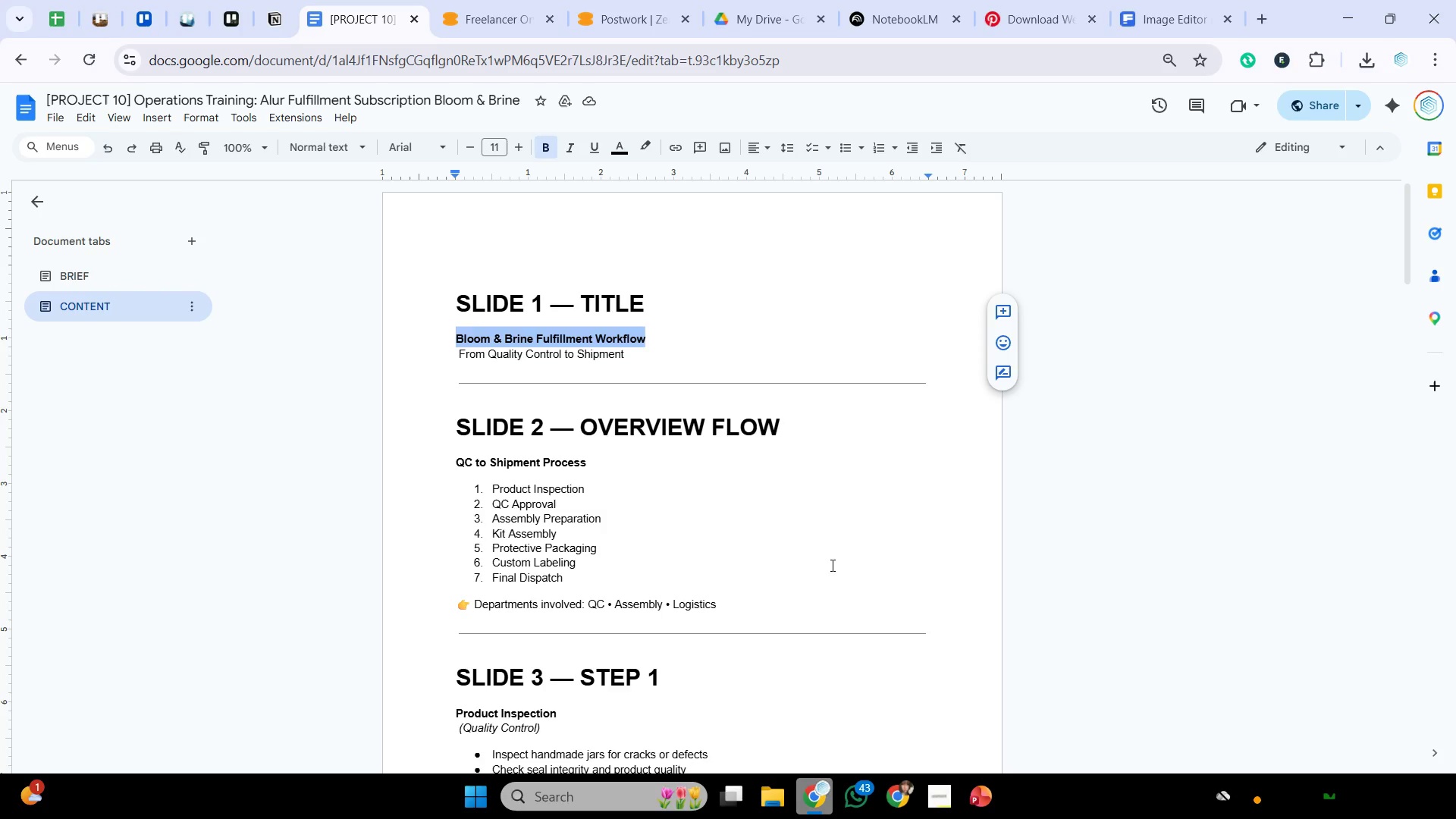 
key(Control+C)
 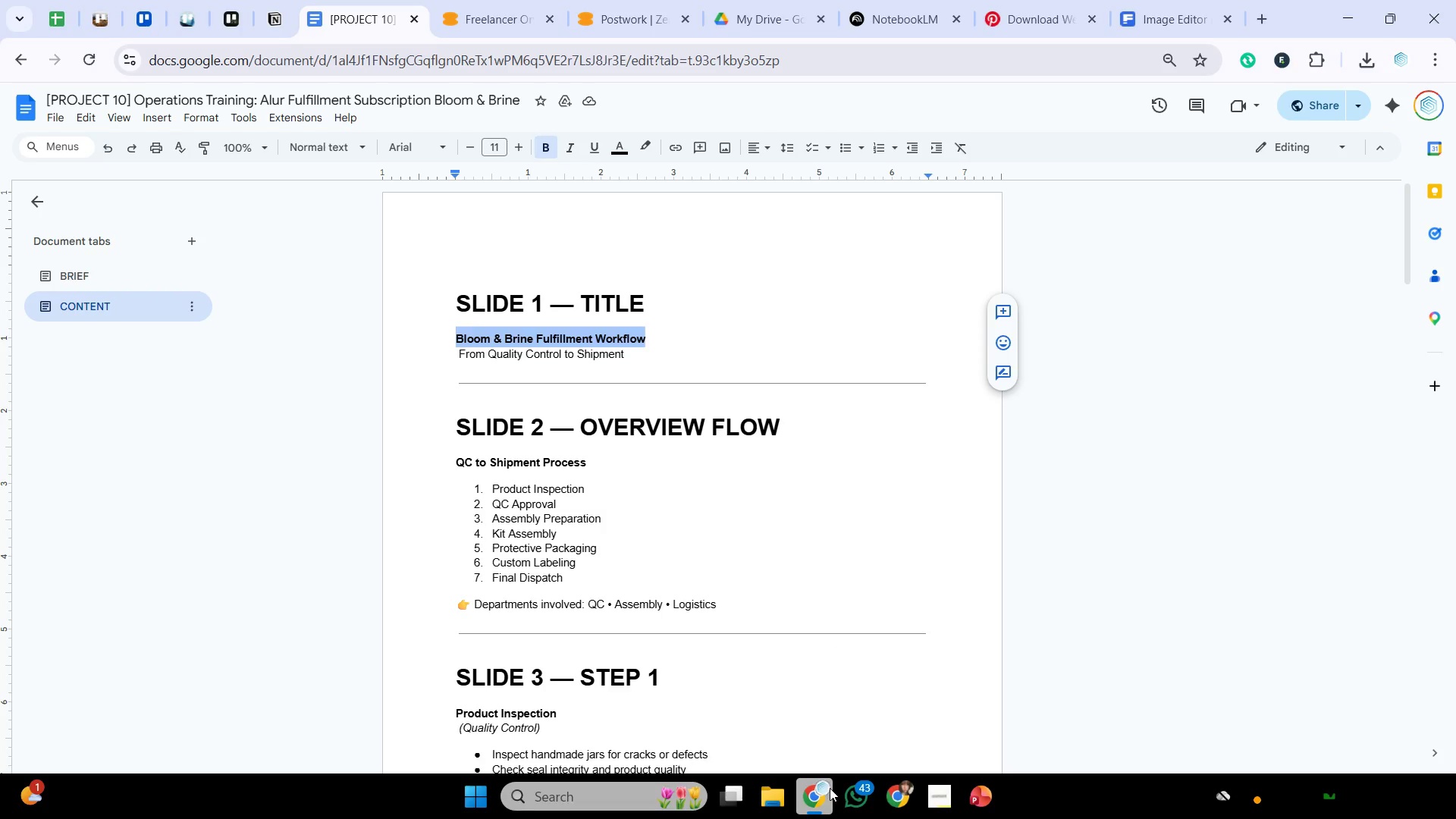 
left_click([825, 787])
 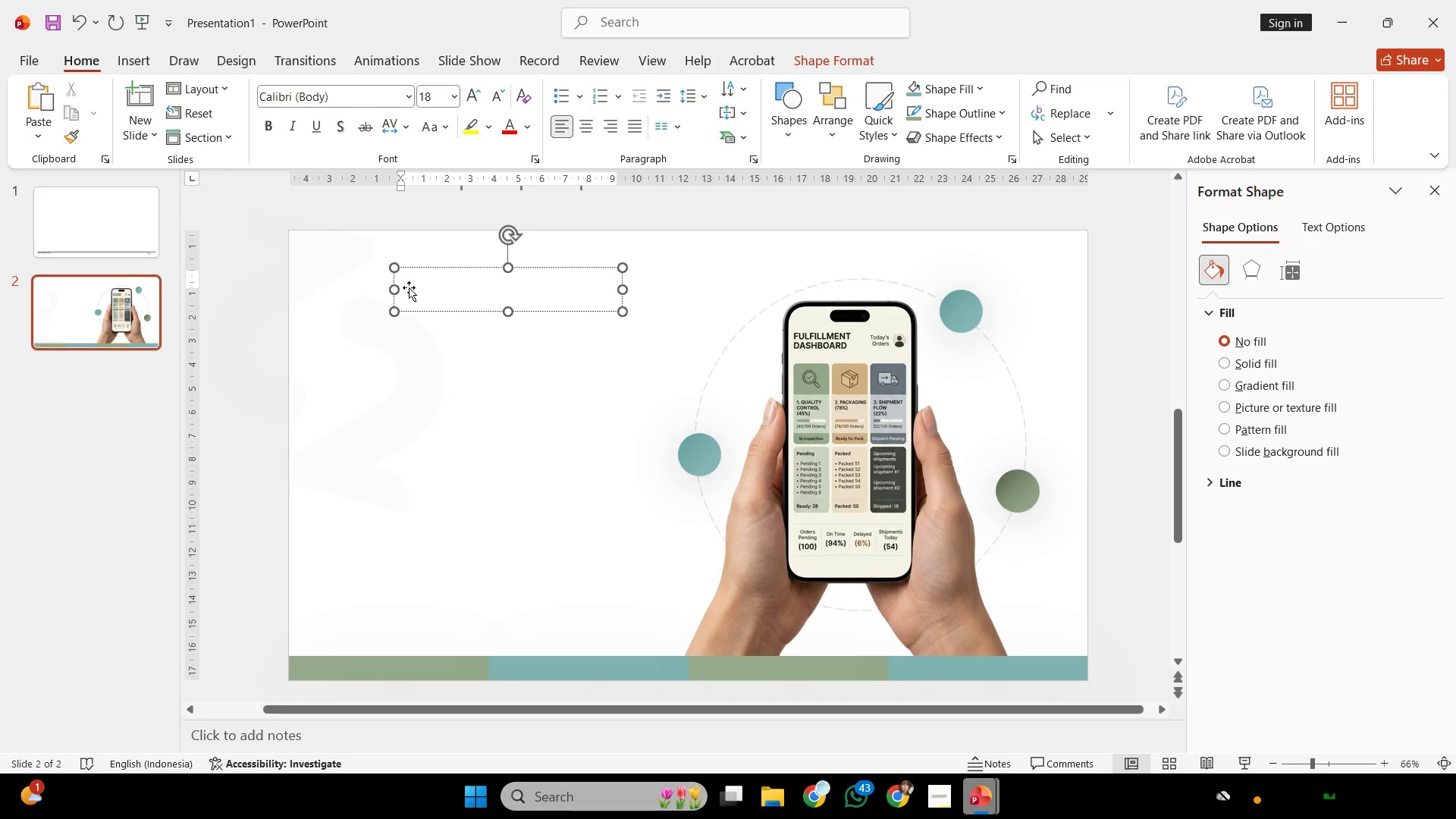 
double_click([403, 278])
 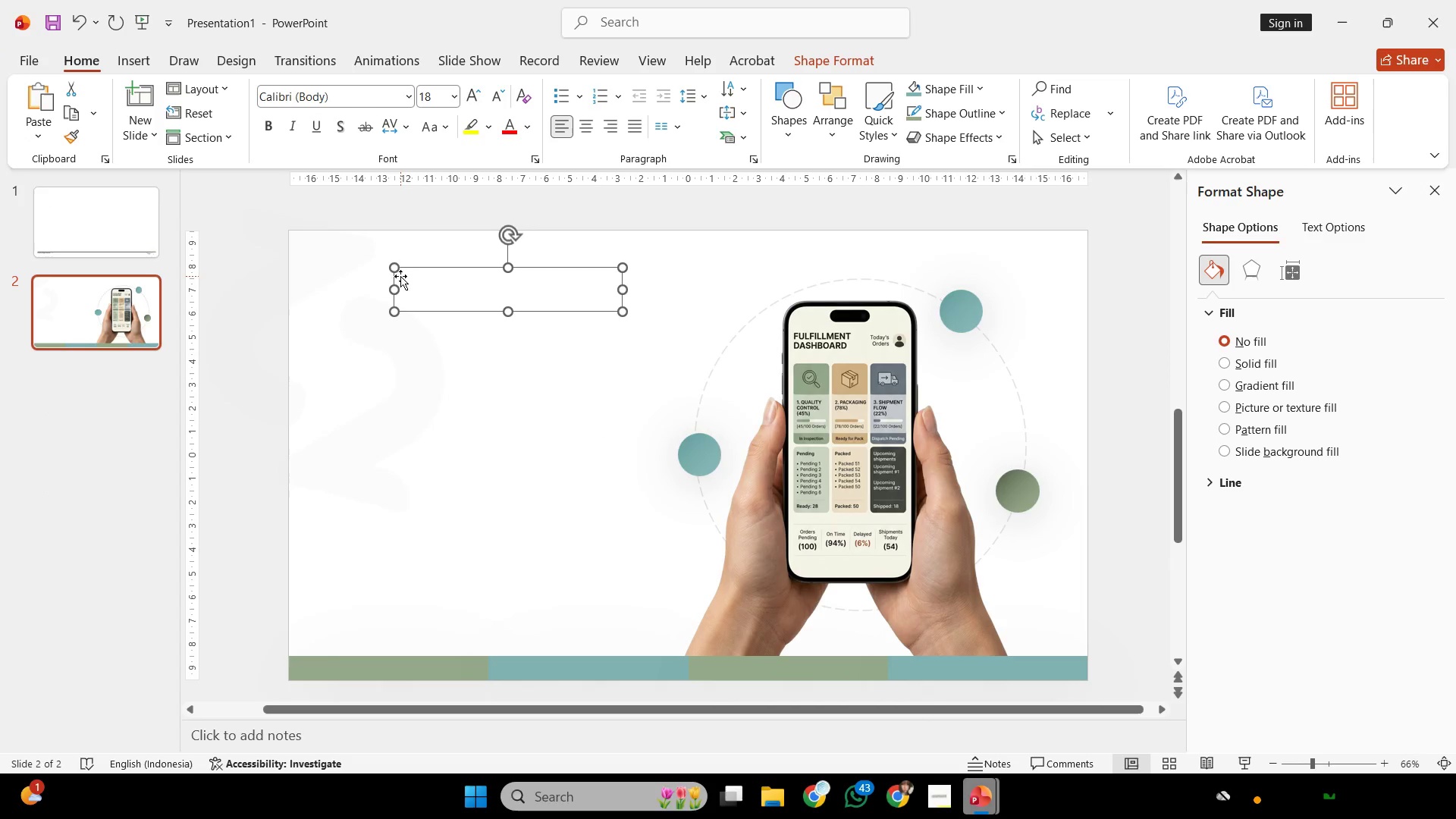 
triple_click([400, 276])
 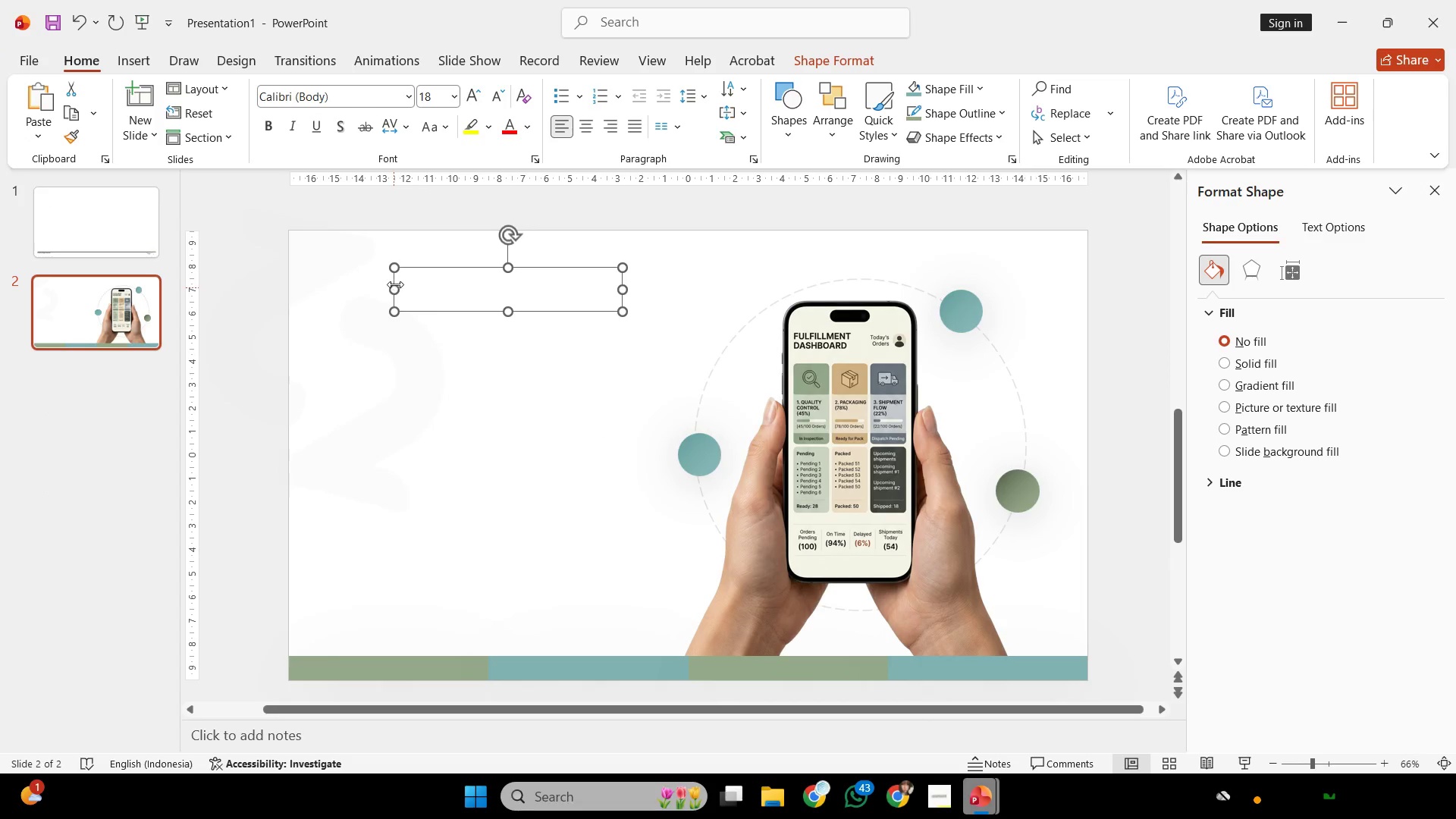 
left_click([404, 276])
 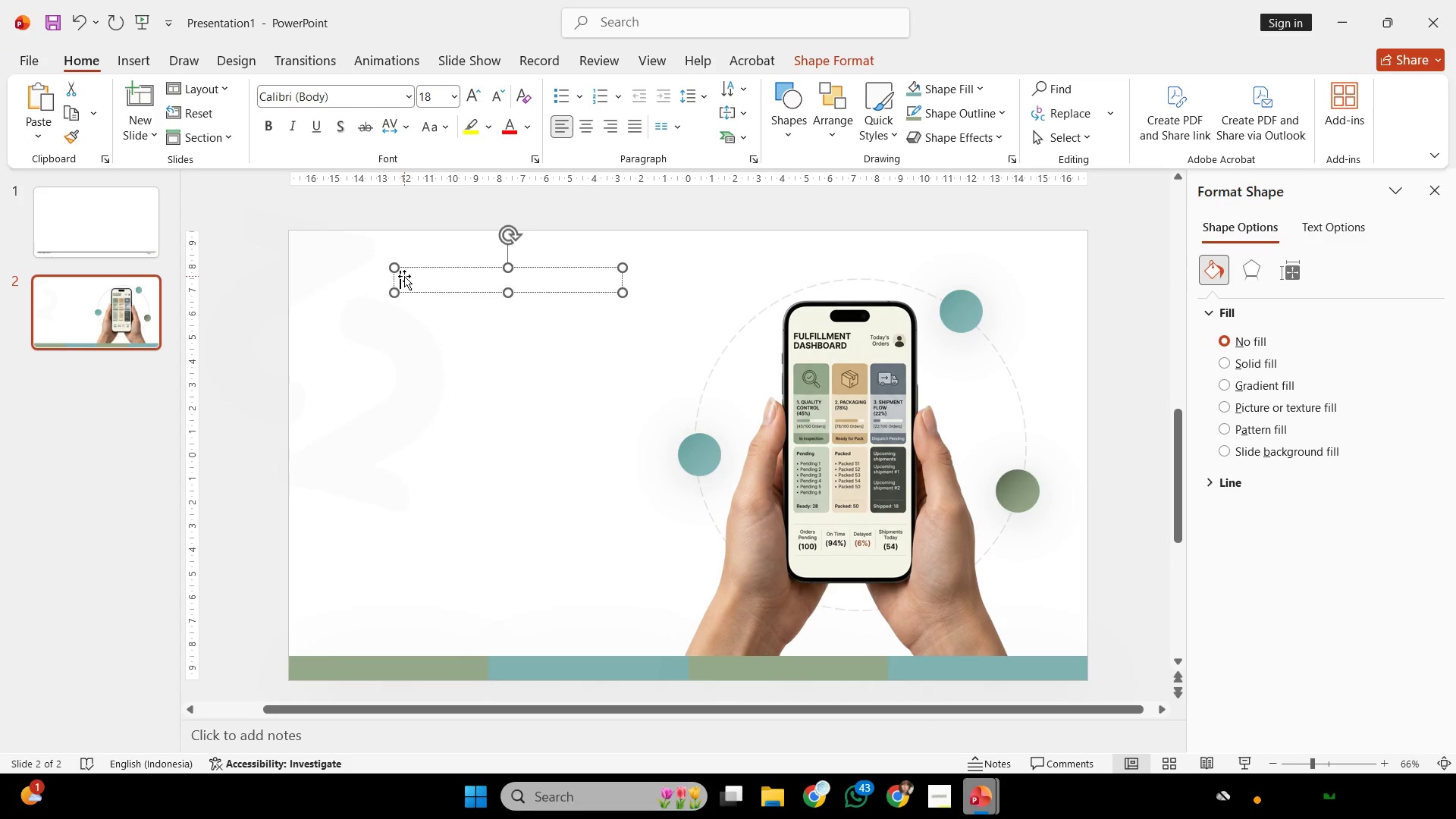 
key(Space)
 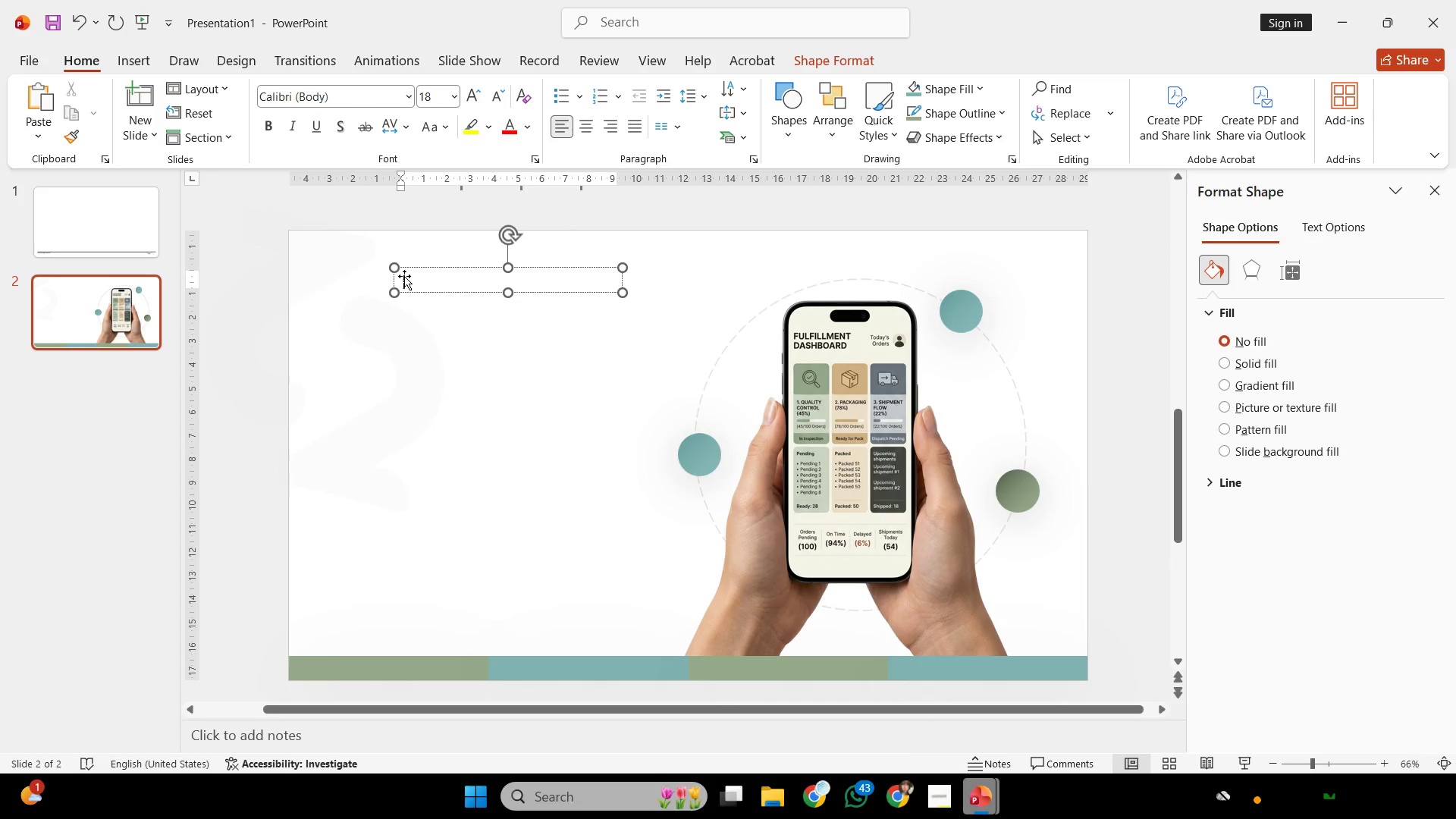 
key(S)
 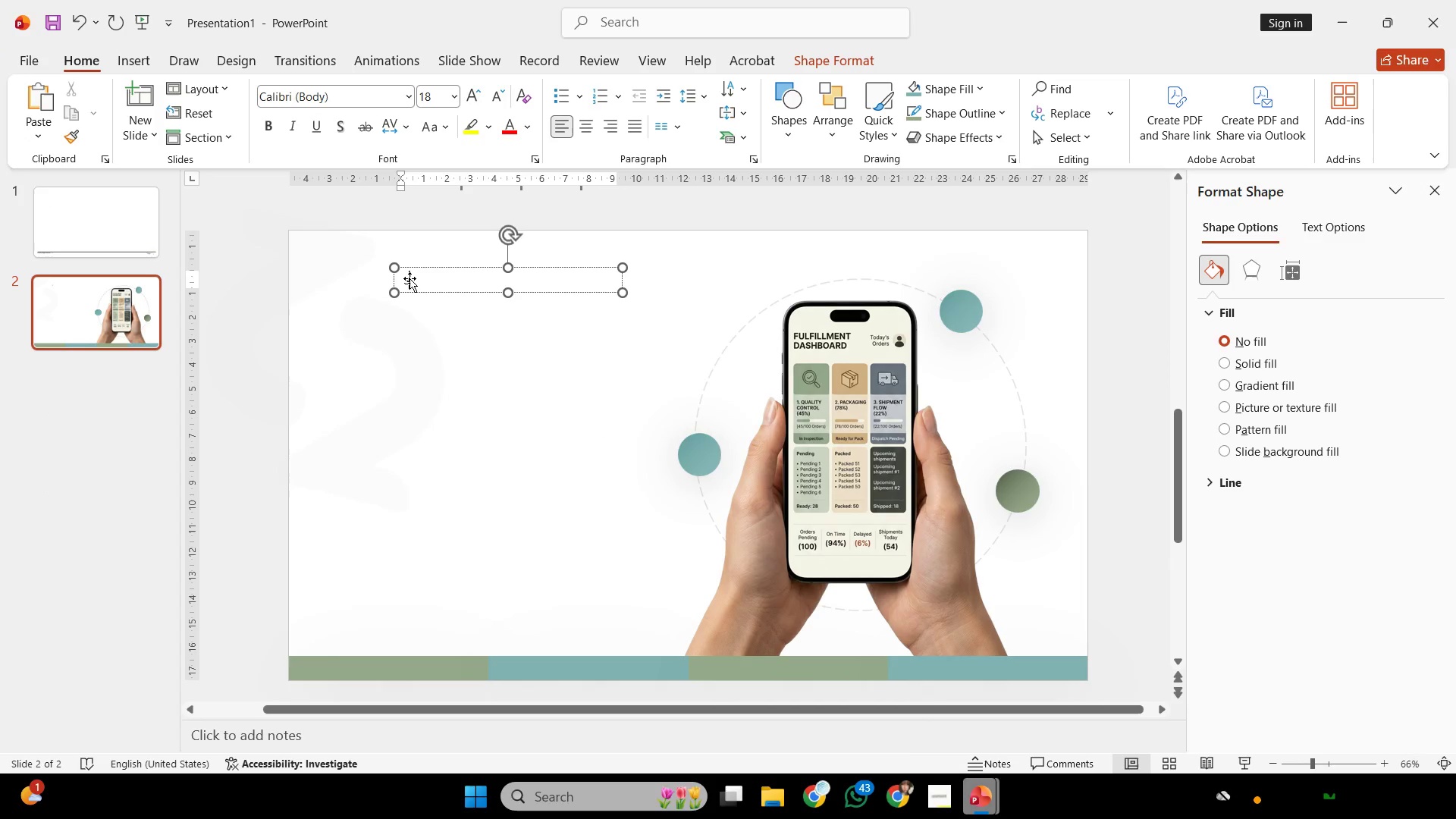 
right_click([410, 278])
 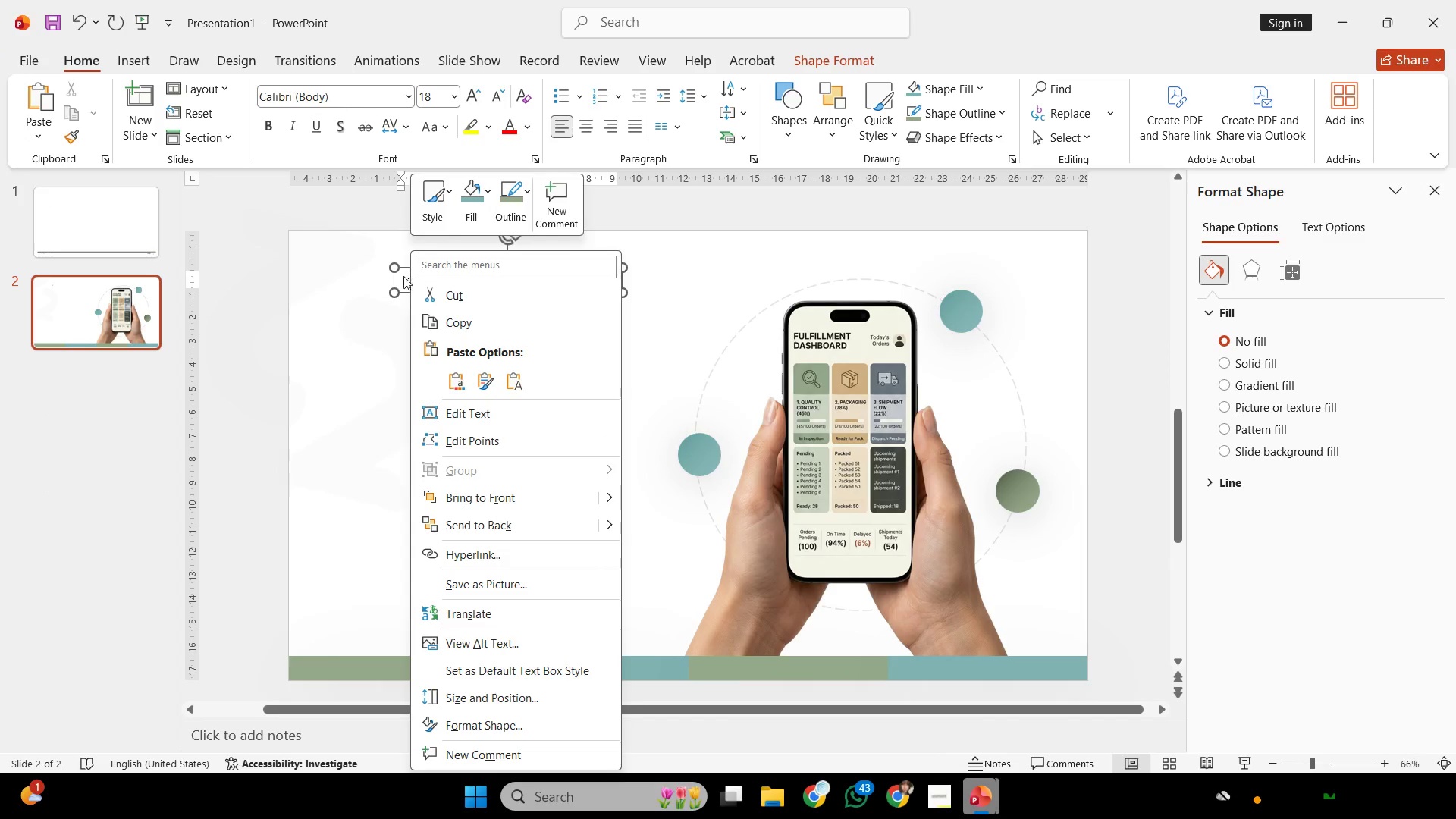 
left_click([397, 272])
 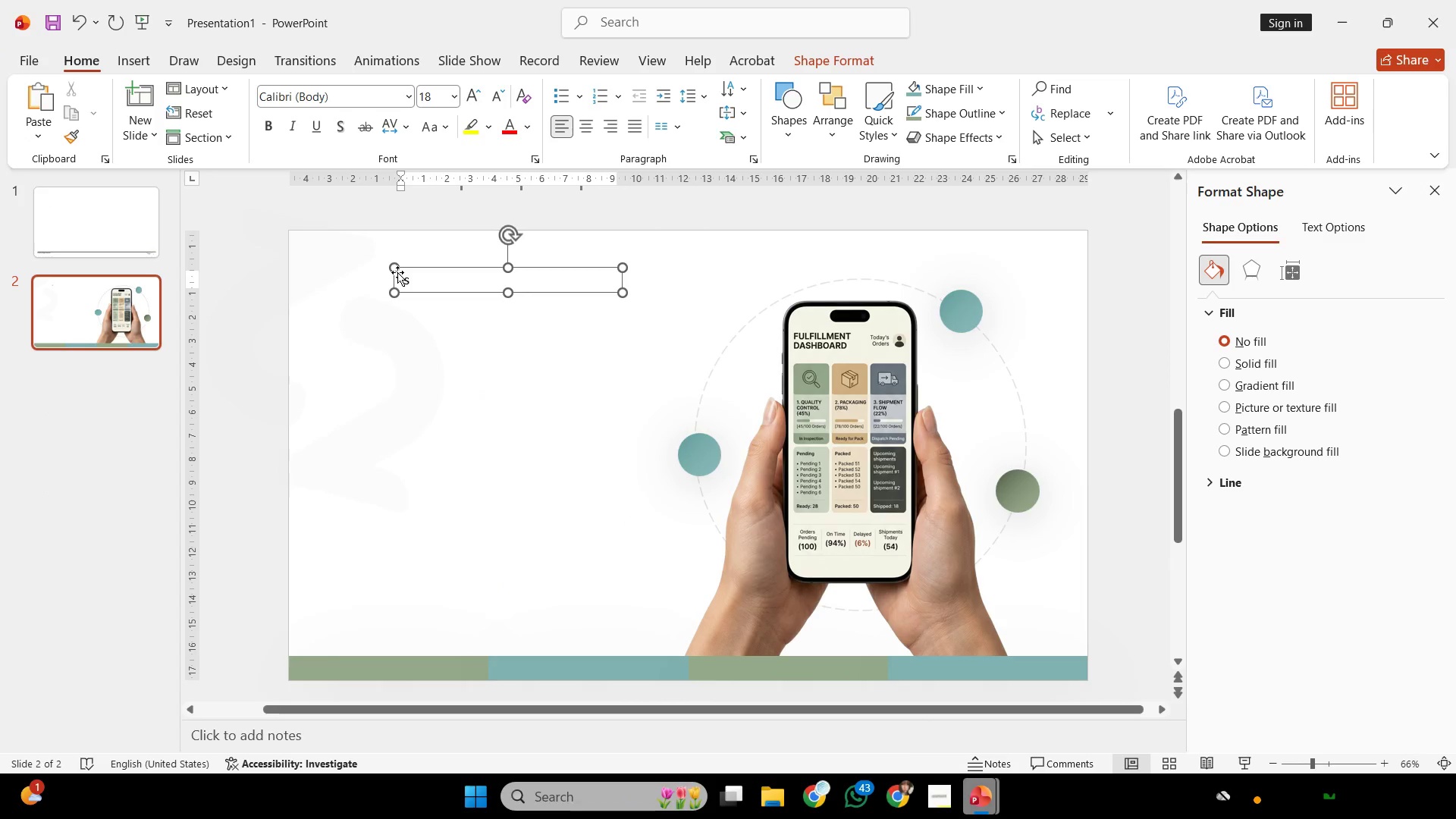 
key(Control+ControlLeft)
 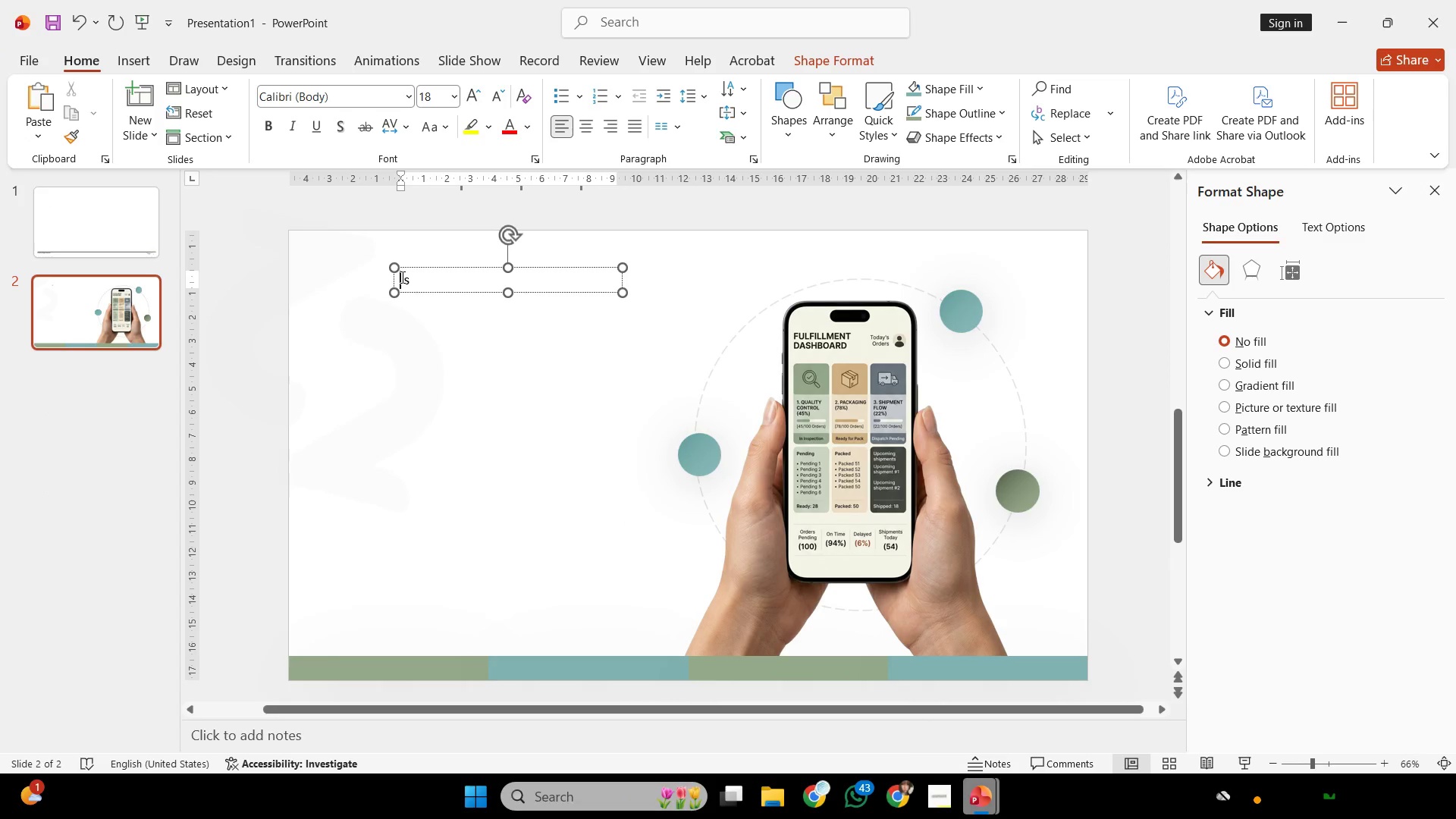 
left_click([401, 277])
 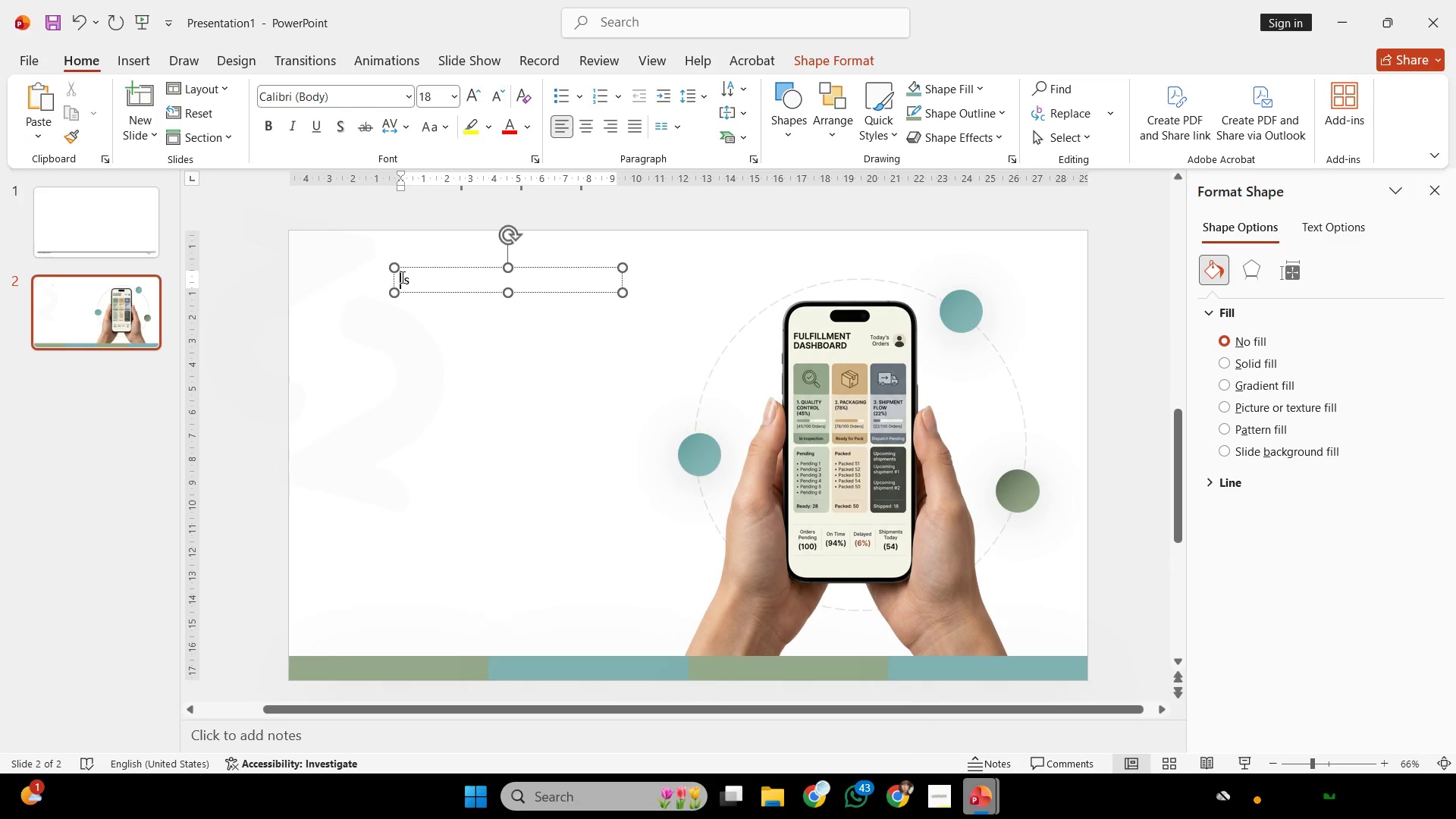 
key(Control+ControlLeft)
 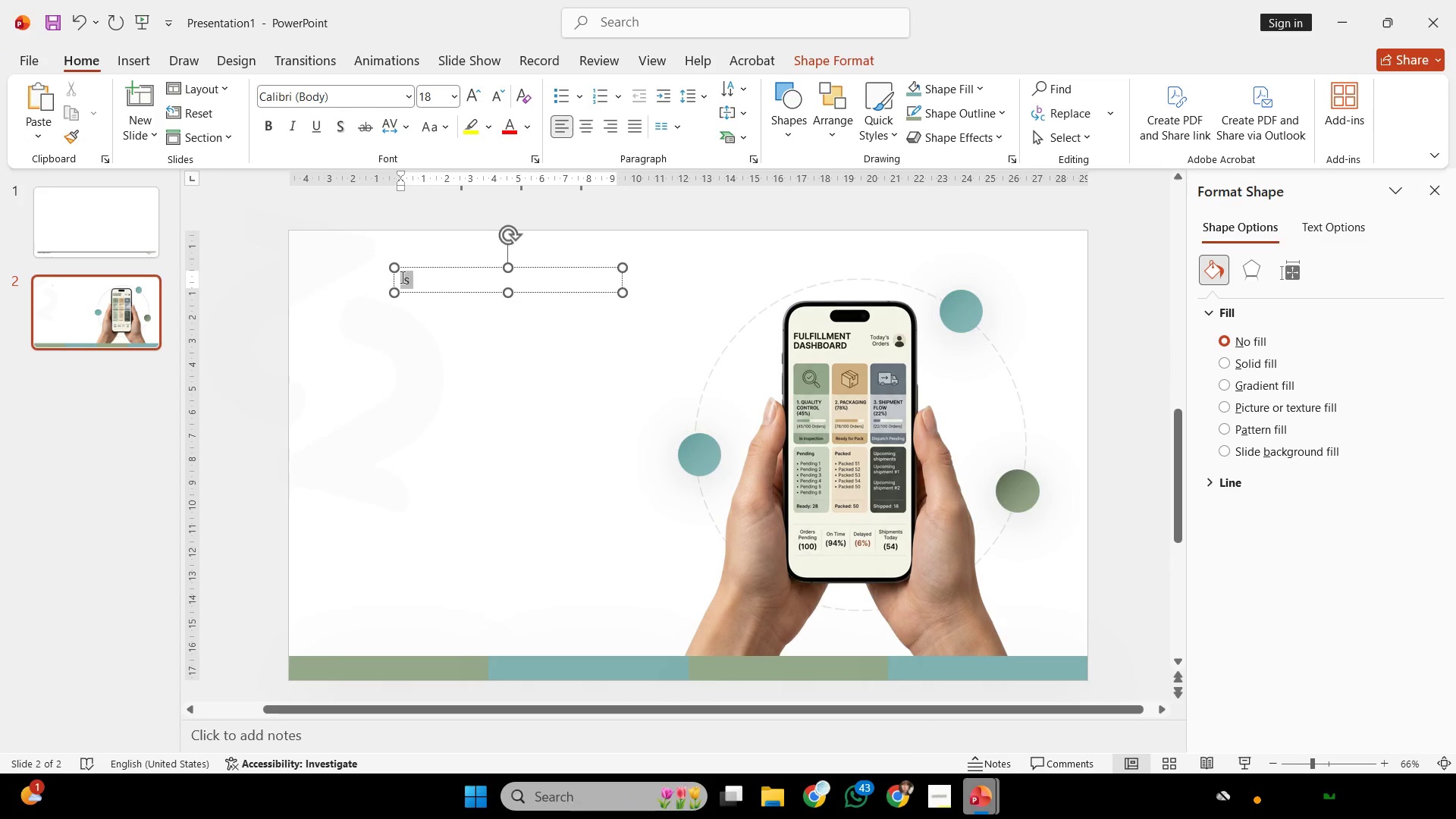 
key(Control+A)
 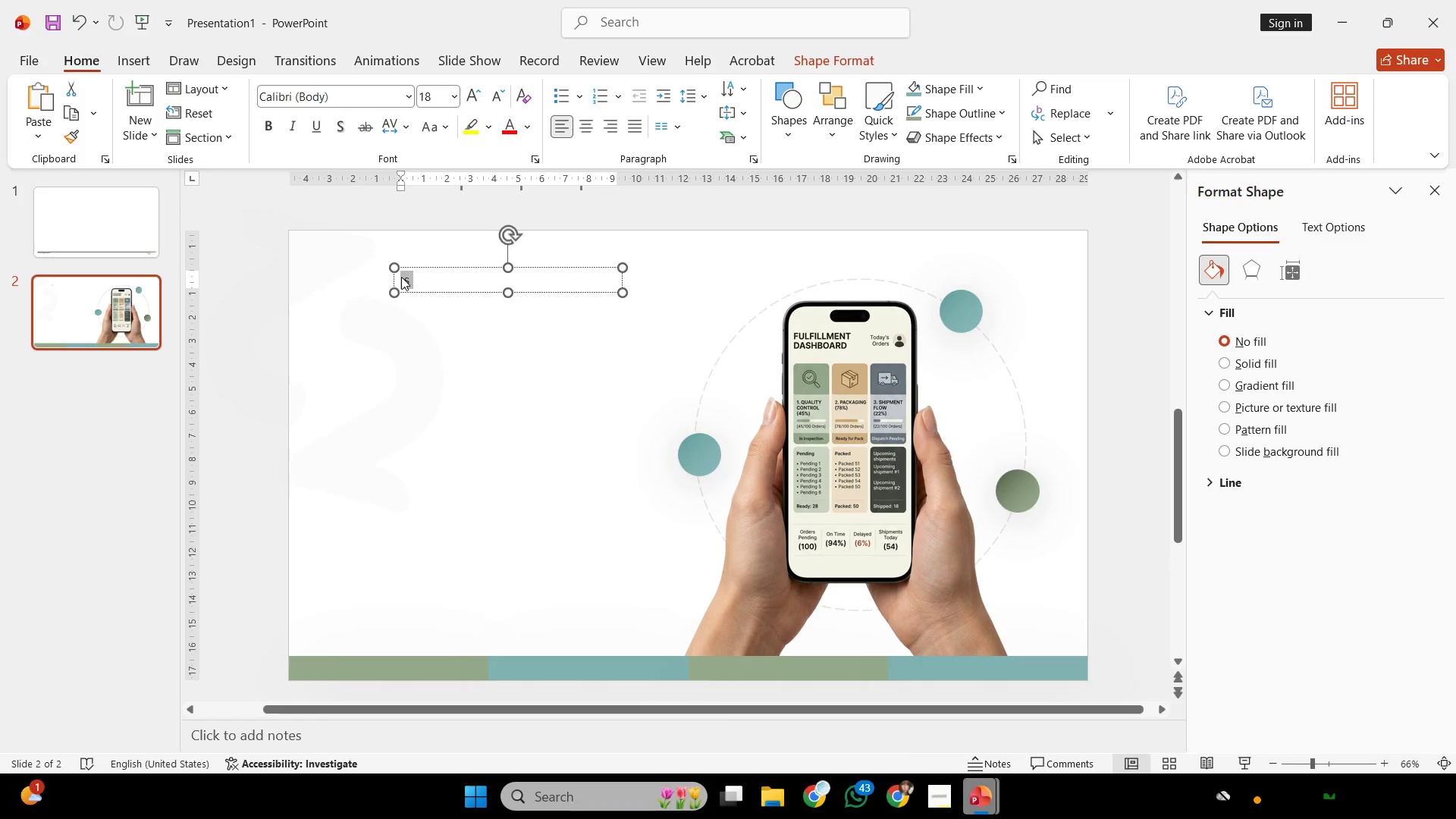 
right_click([401, 277])
 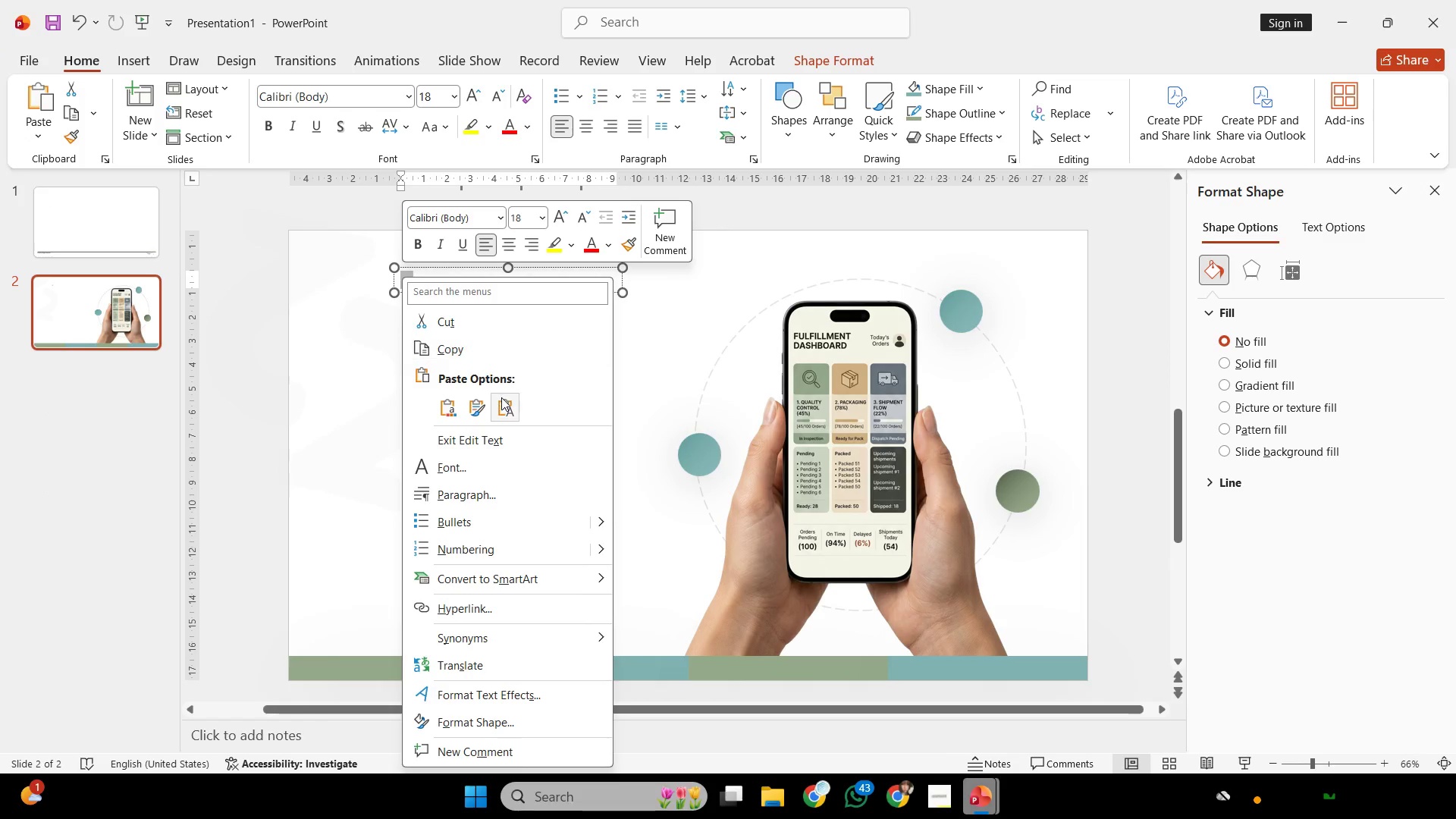 
left_click([502, 397])
 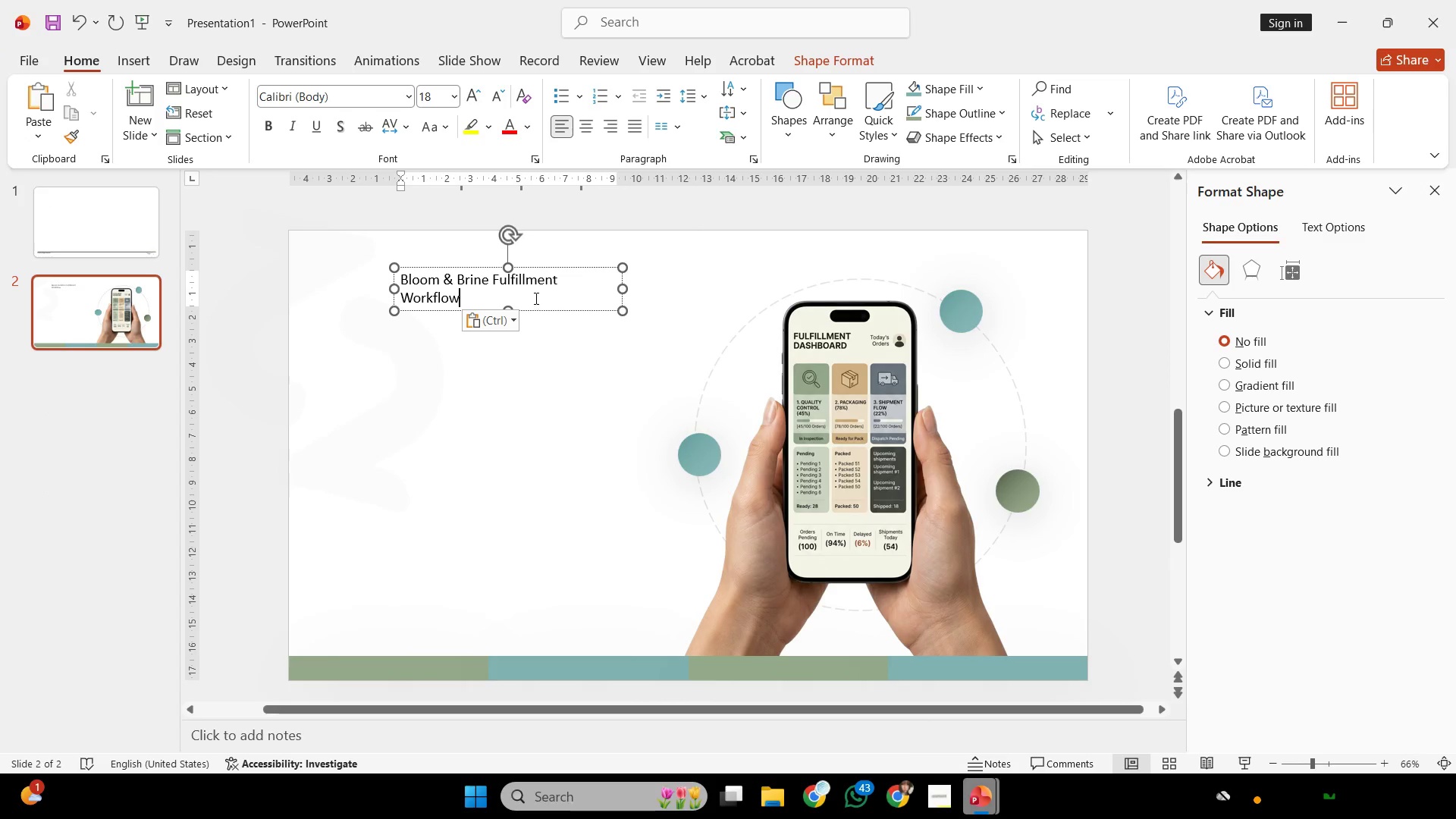 
key(Control+ControlLeft)
 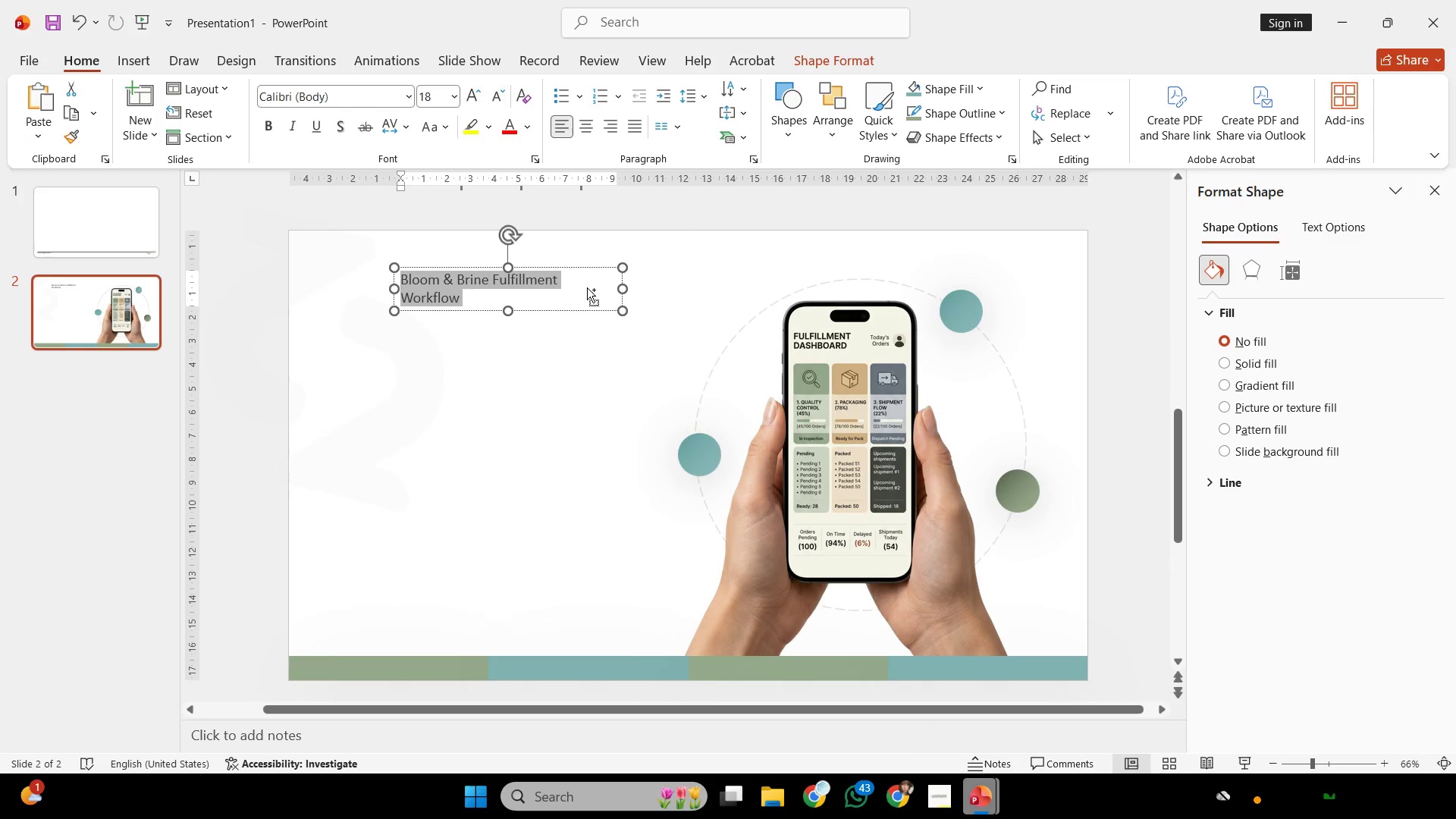 
key(Control+A)
 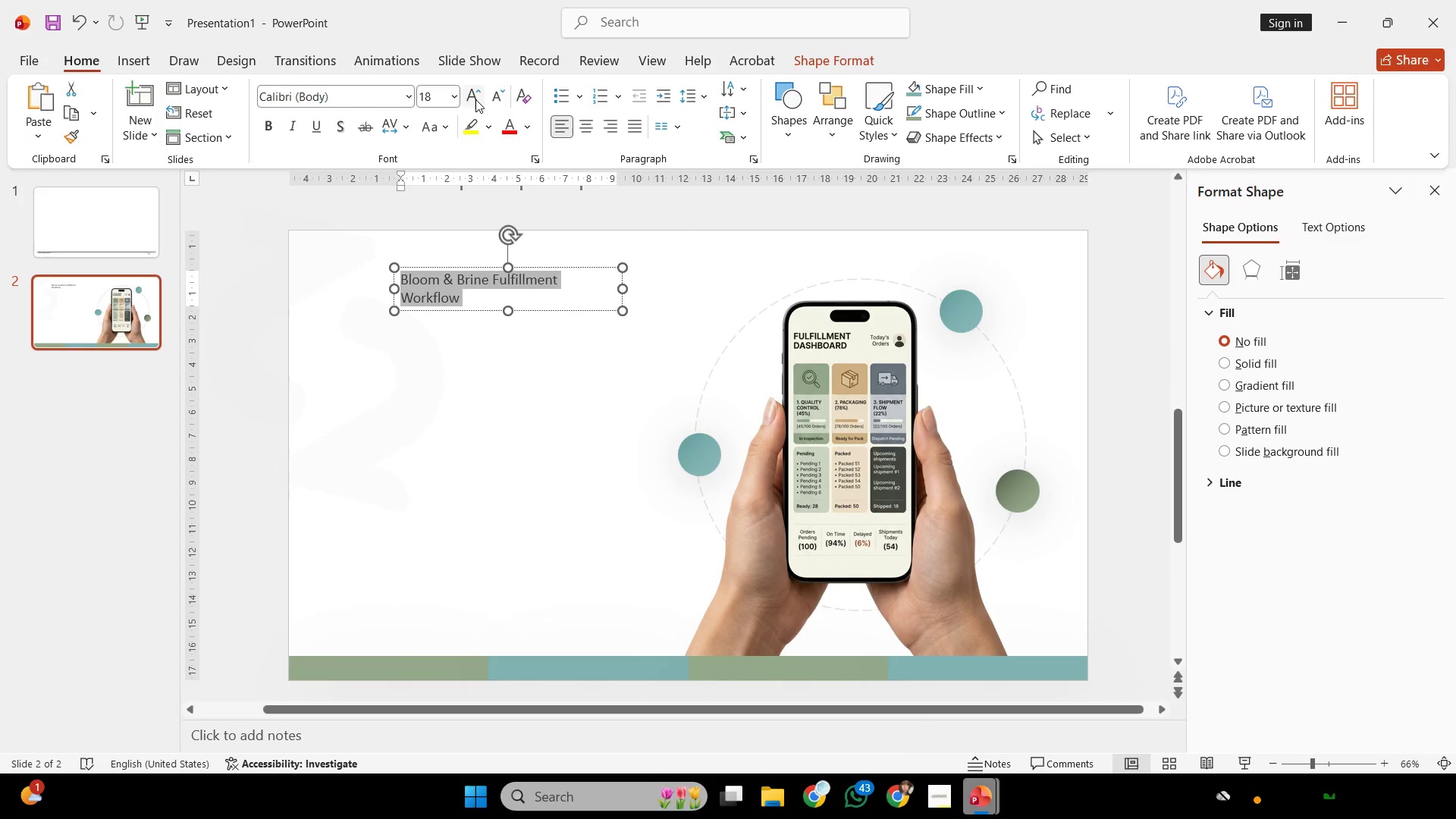 
double_click([475, 99])
 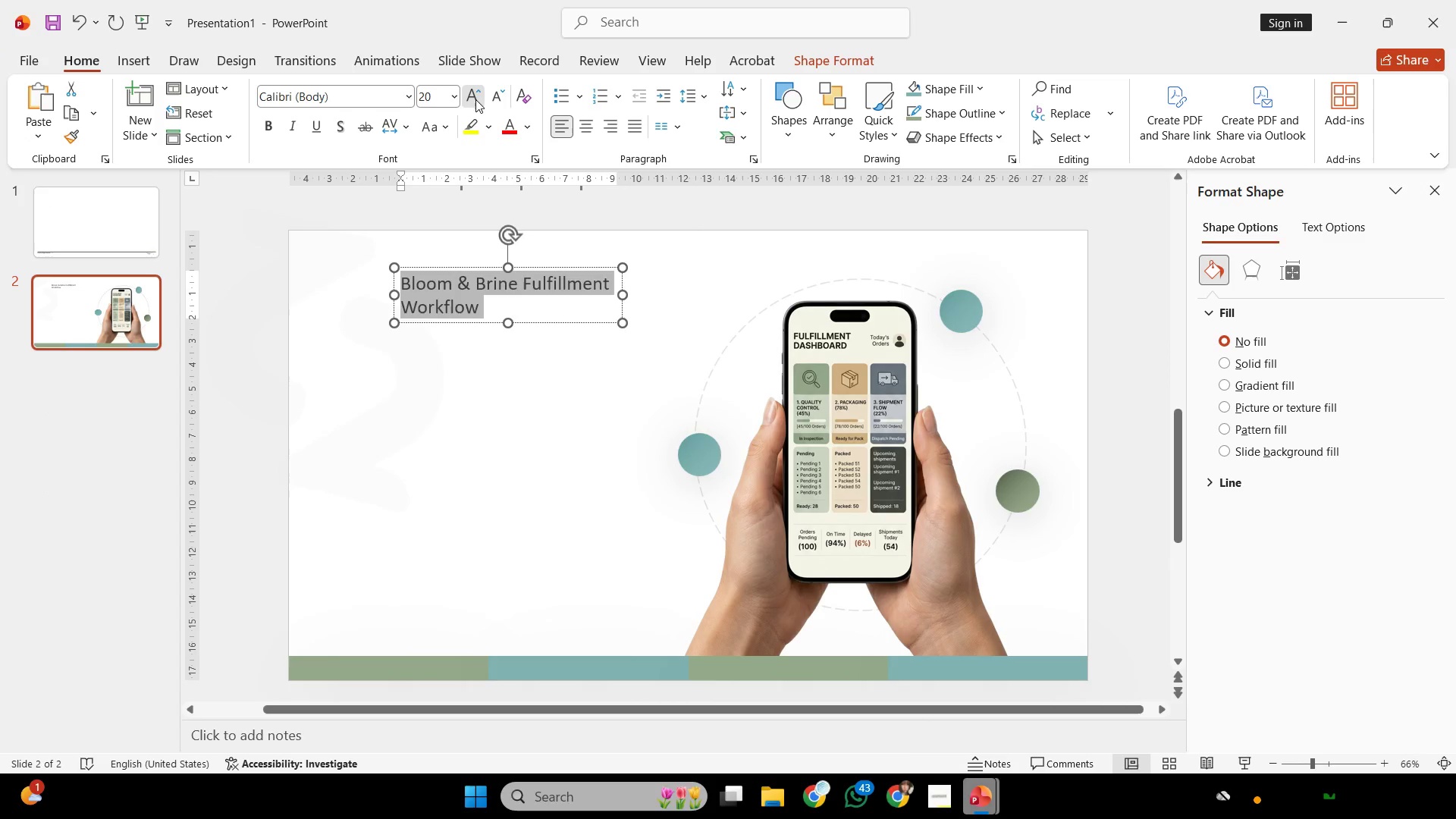 
triple_click([475, 99])
 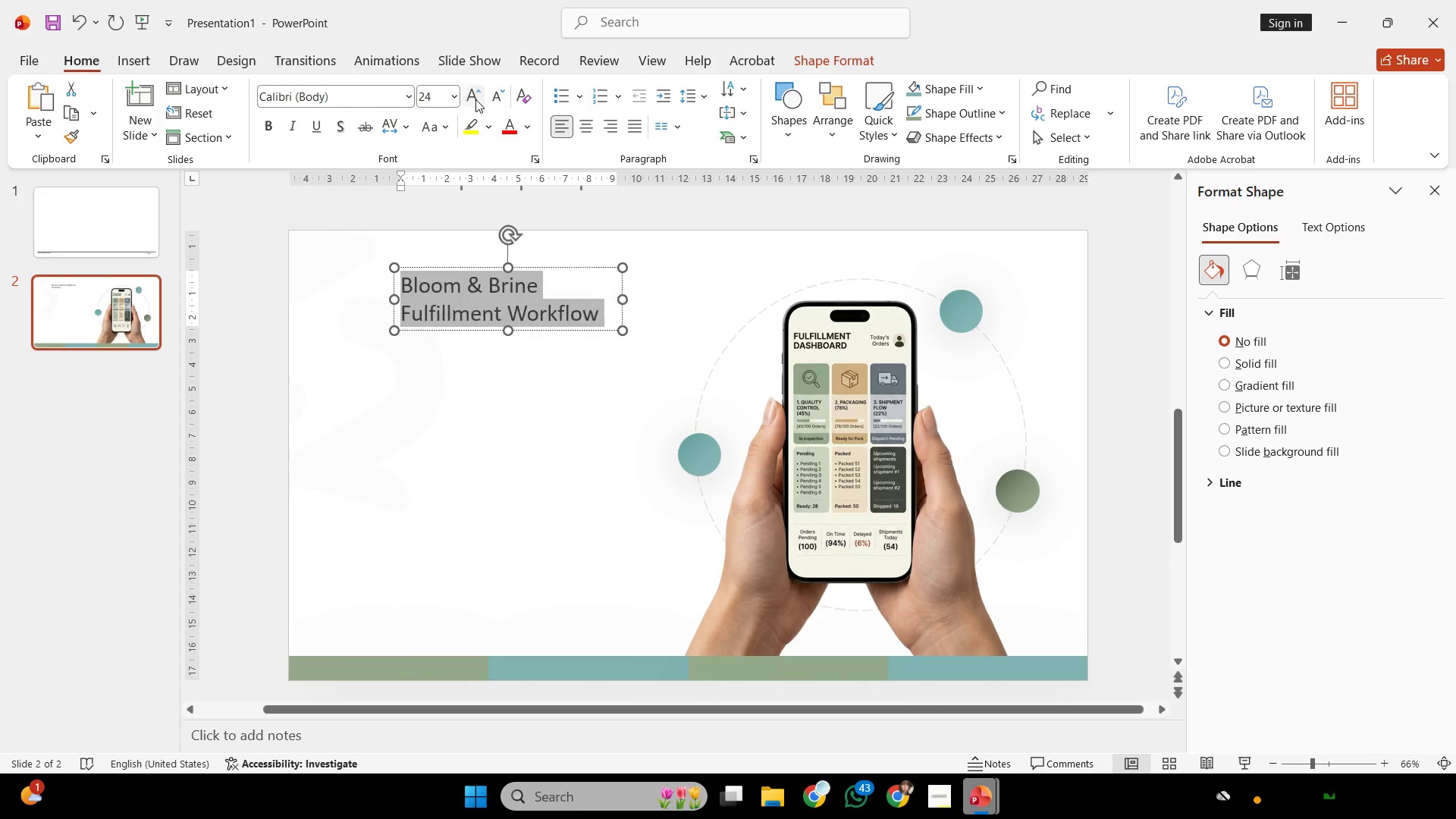 
triple_click([475, 99])
 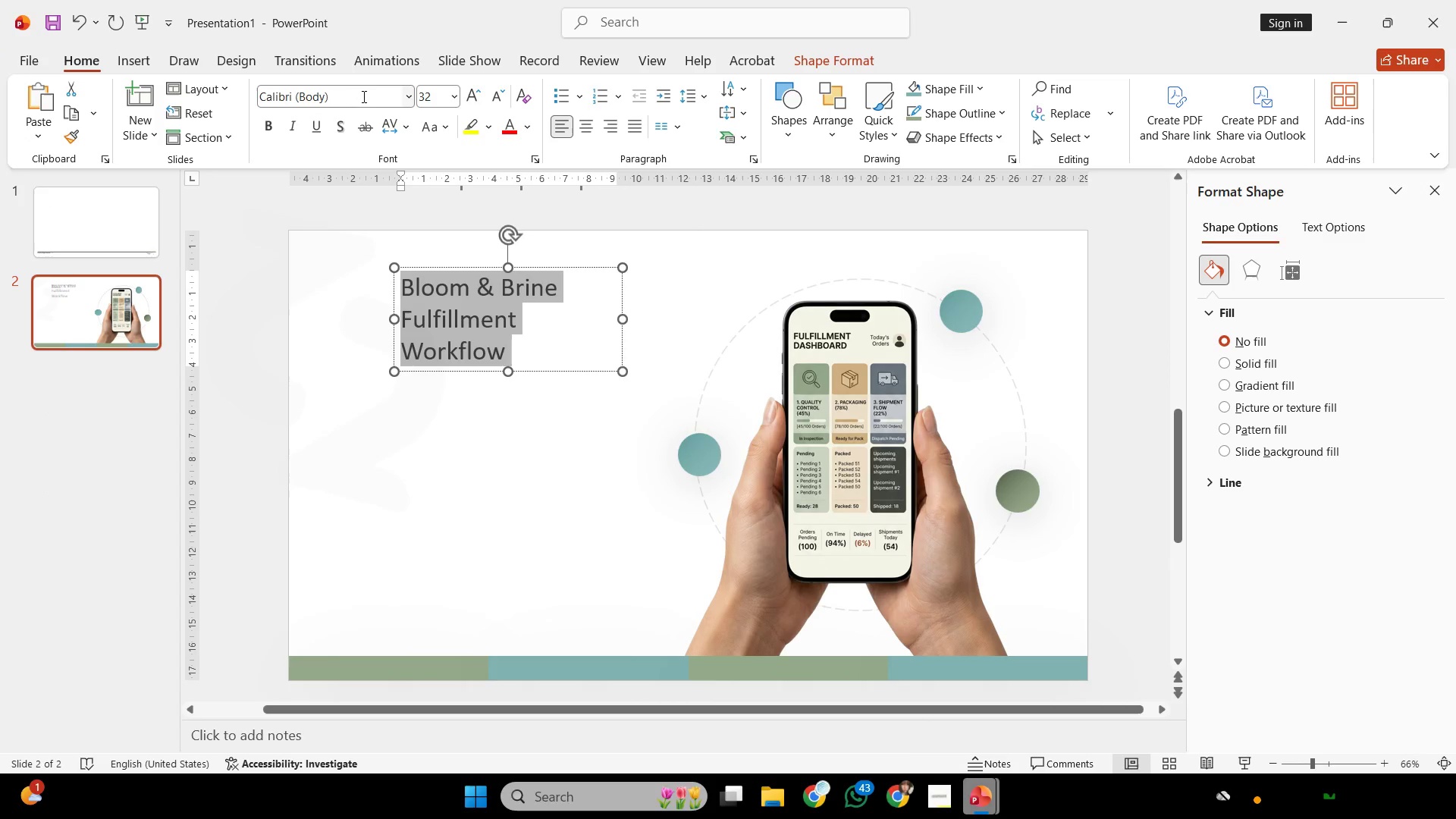 
left_click([359, 96])
 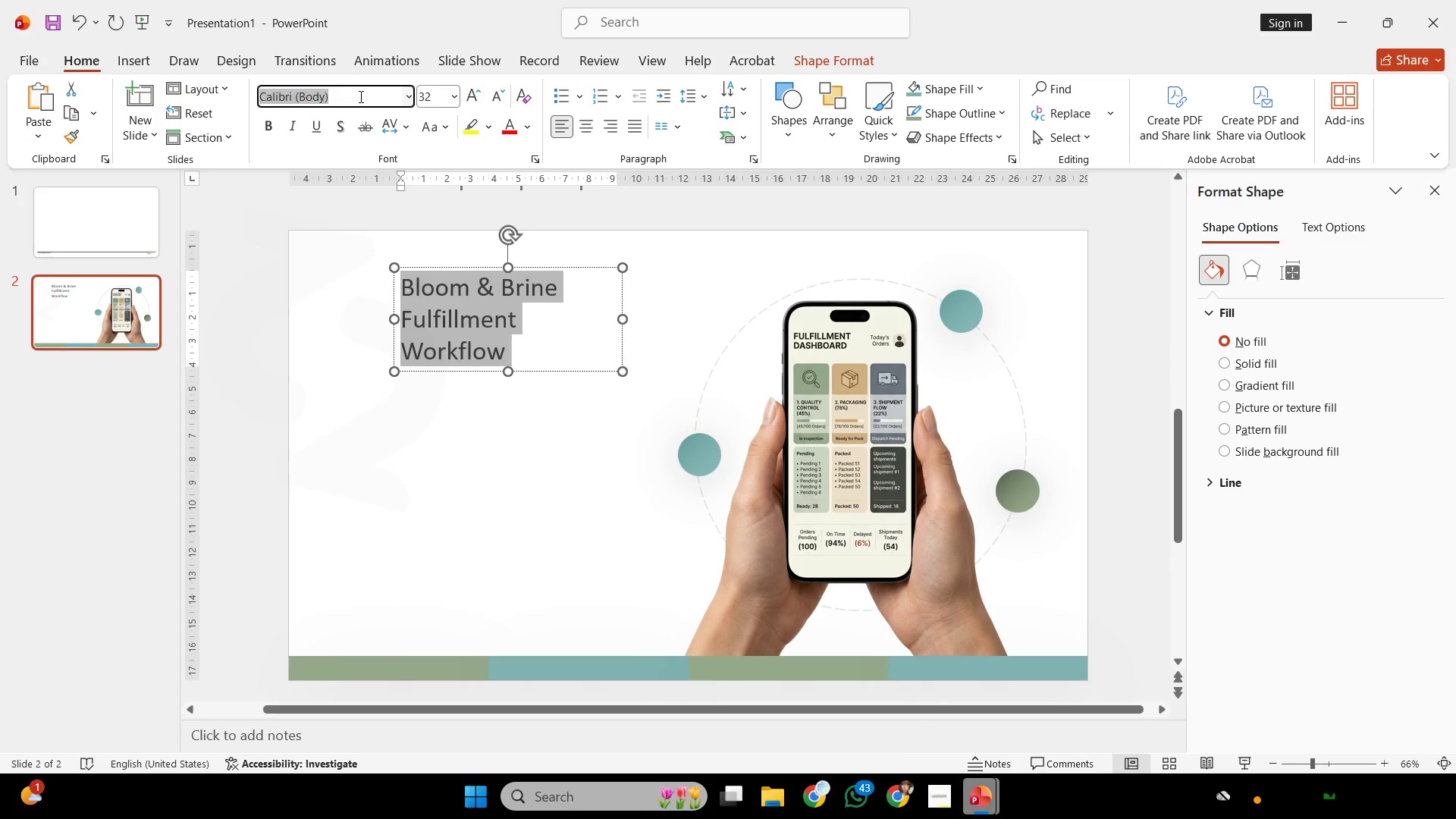 
type(pop)
 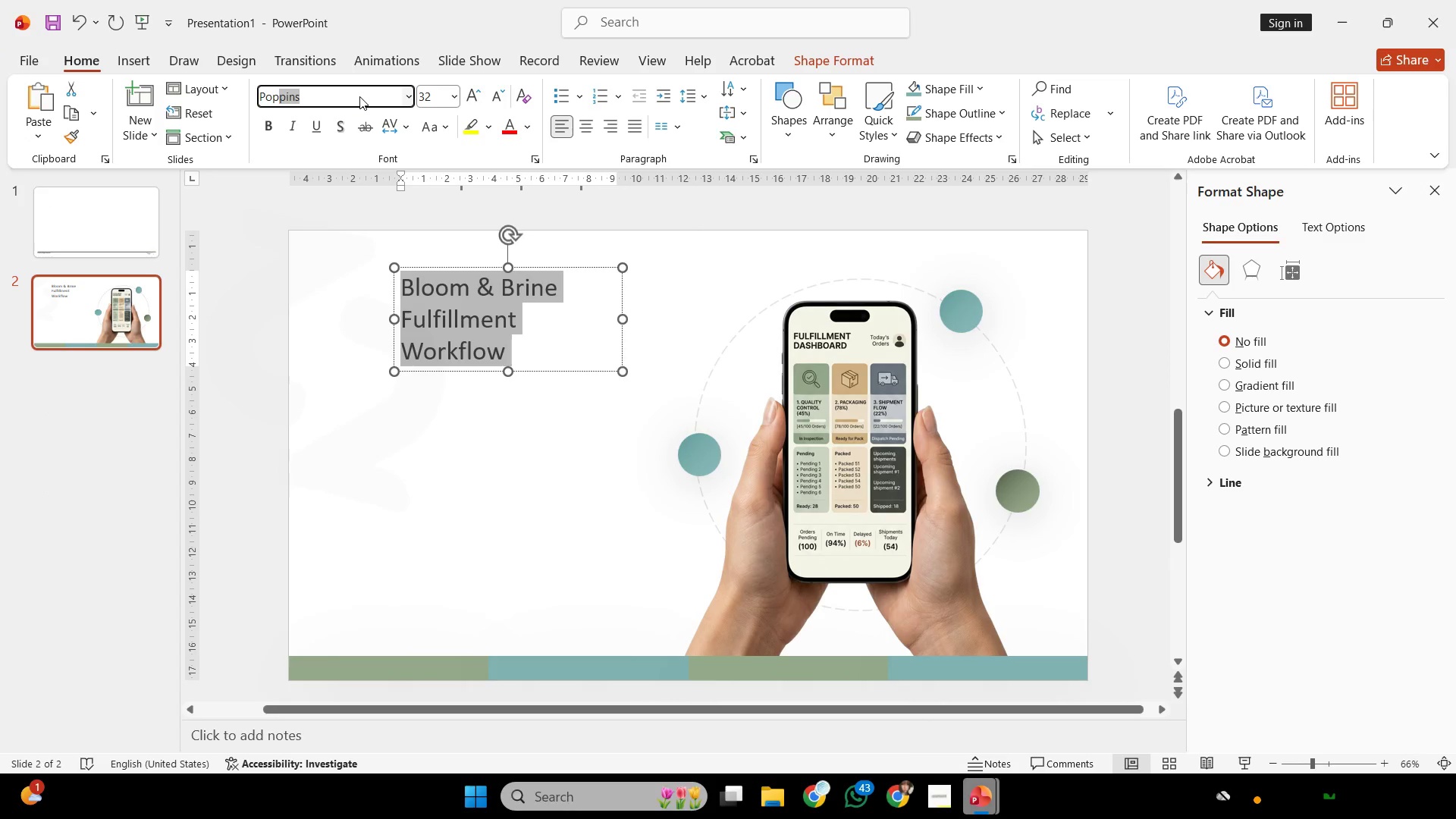 
key(Enter)
 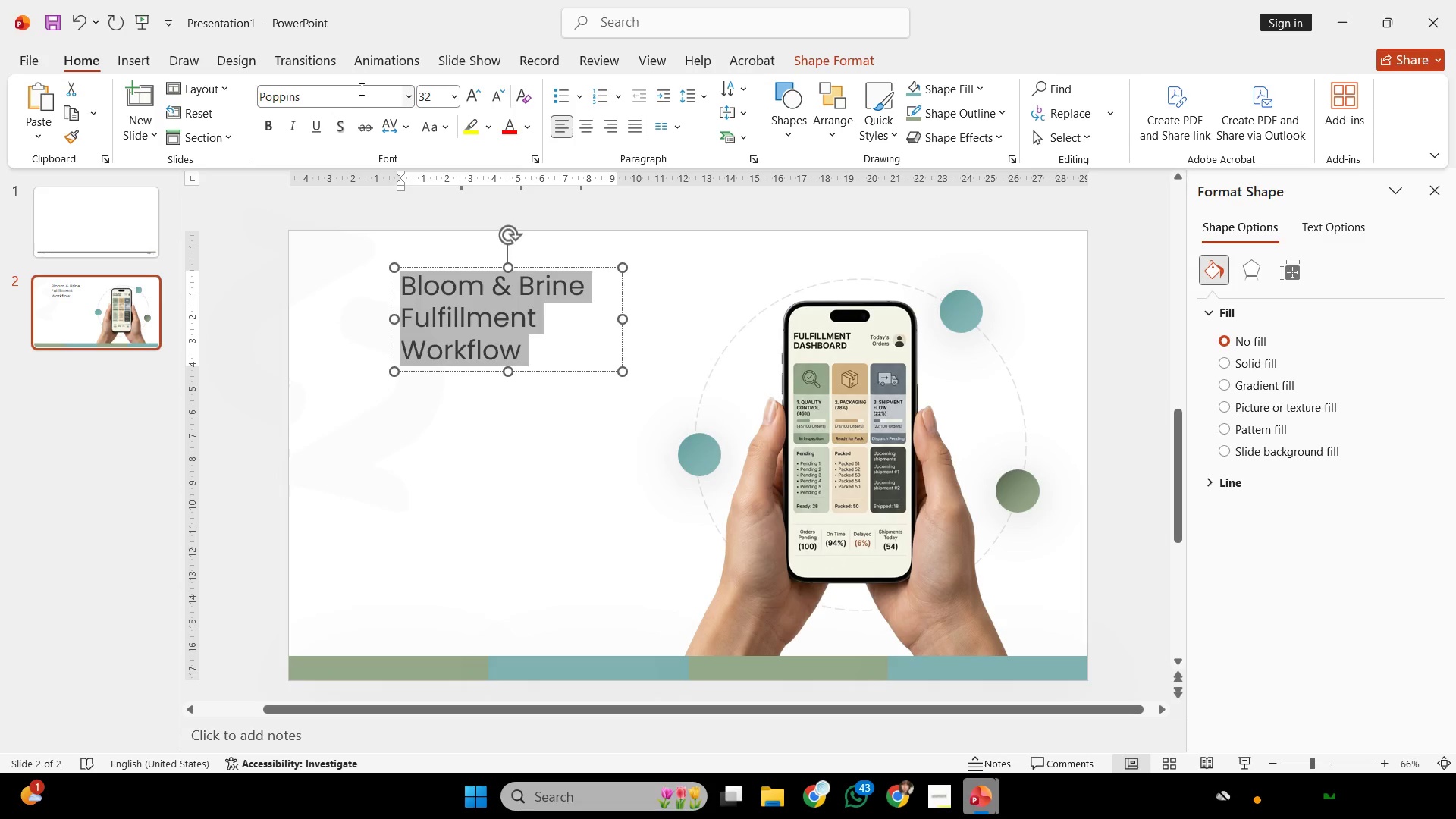 
left_click([356, 87])
 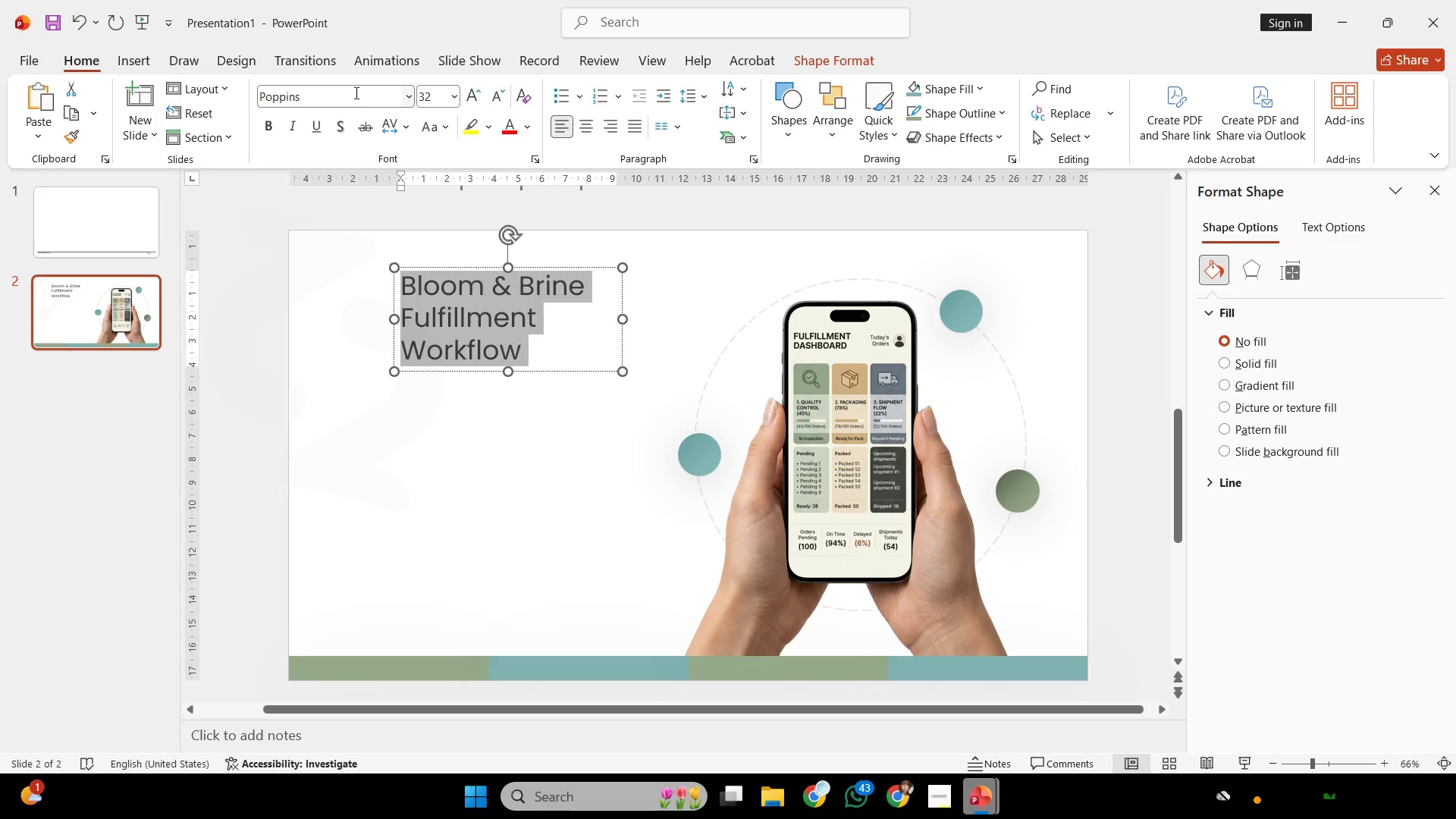 
left_click([354, 93])
 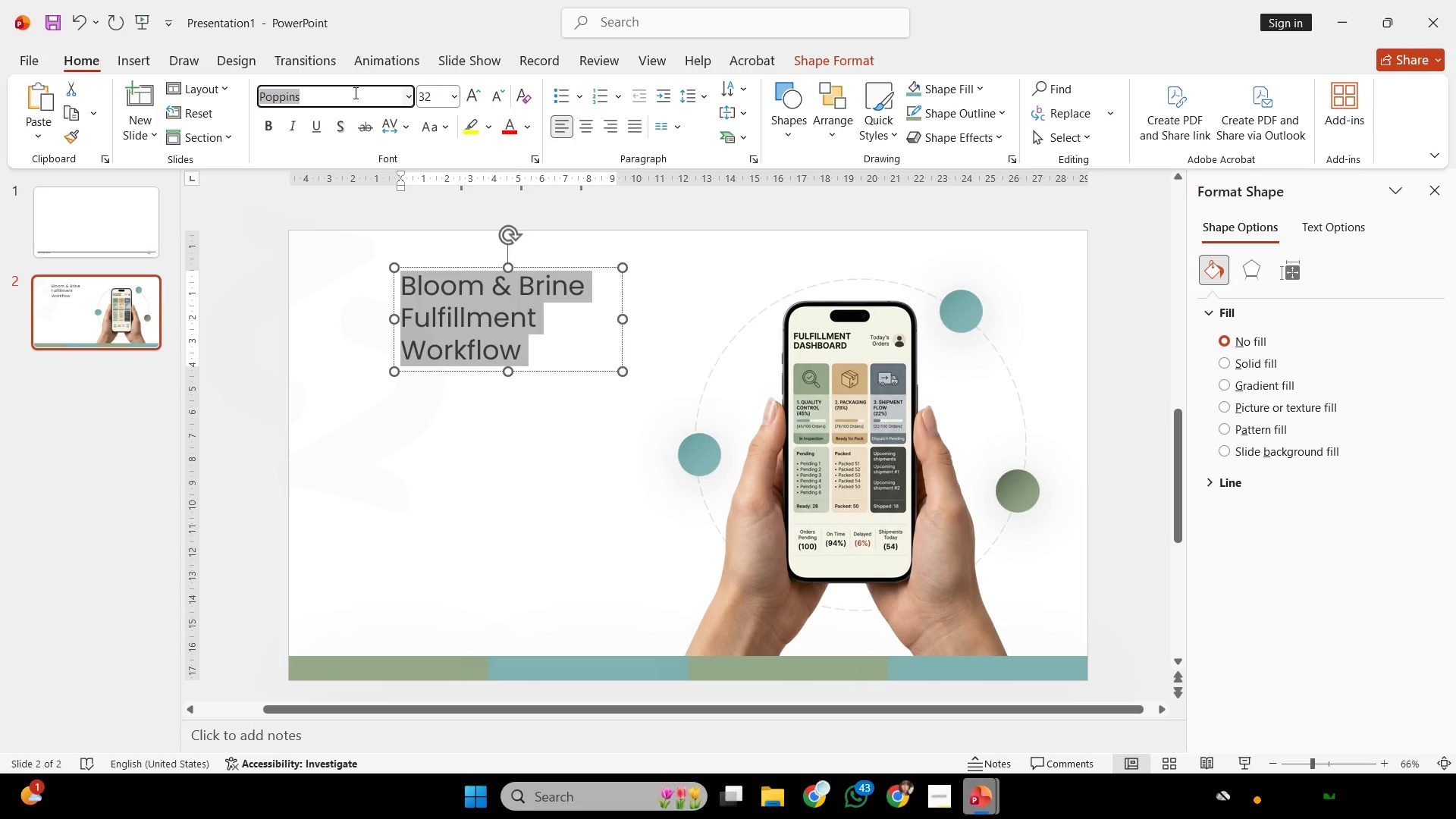 
key(Space)
 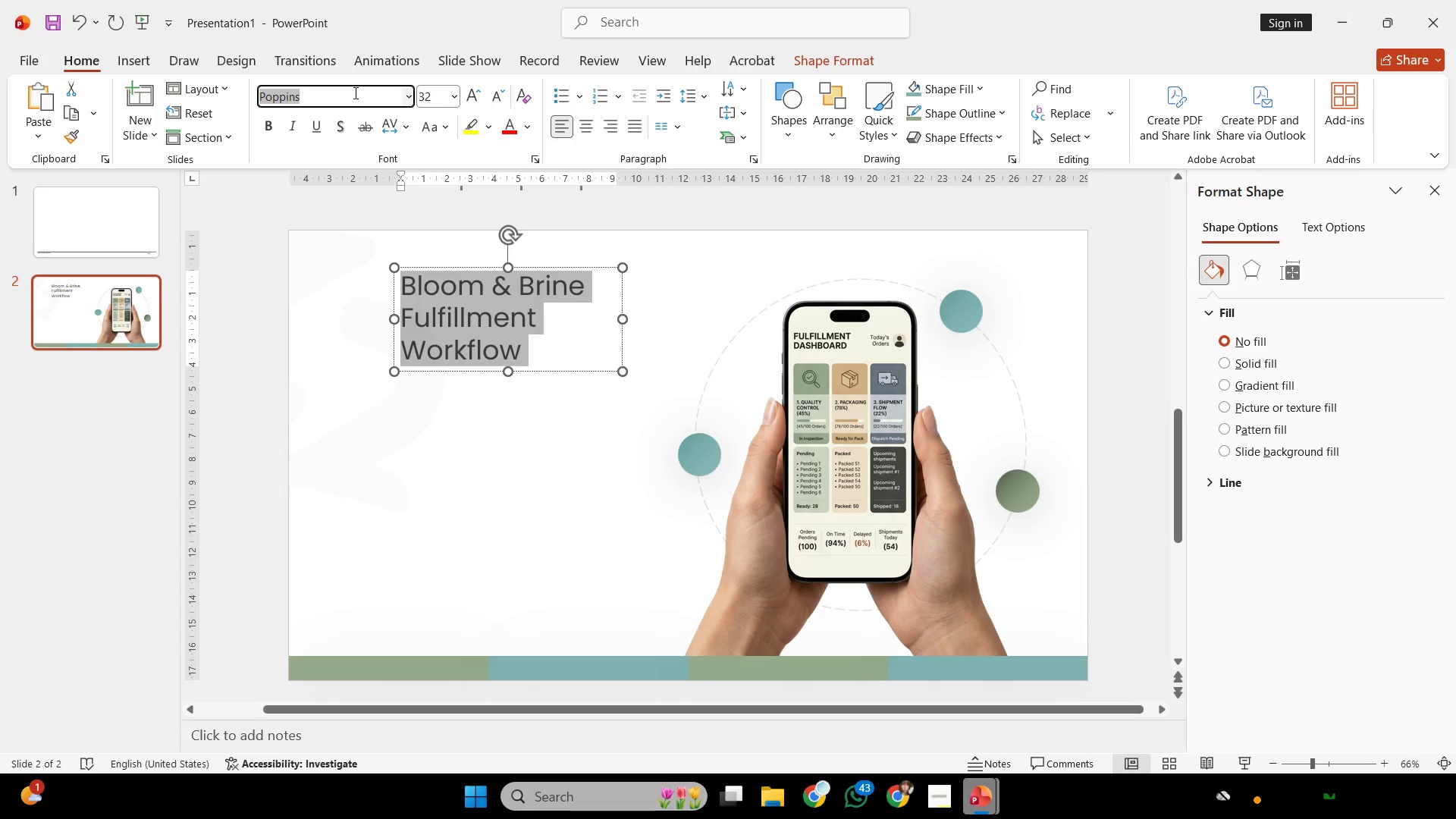 
left_click([354, 93])
 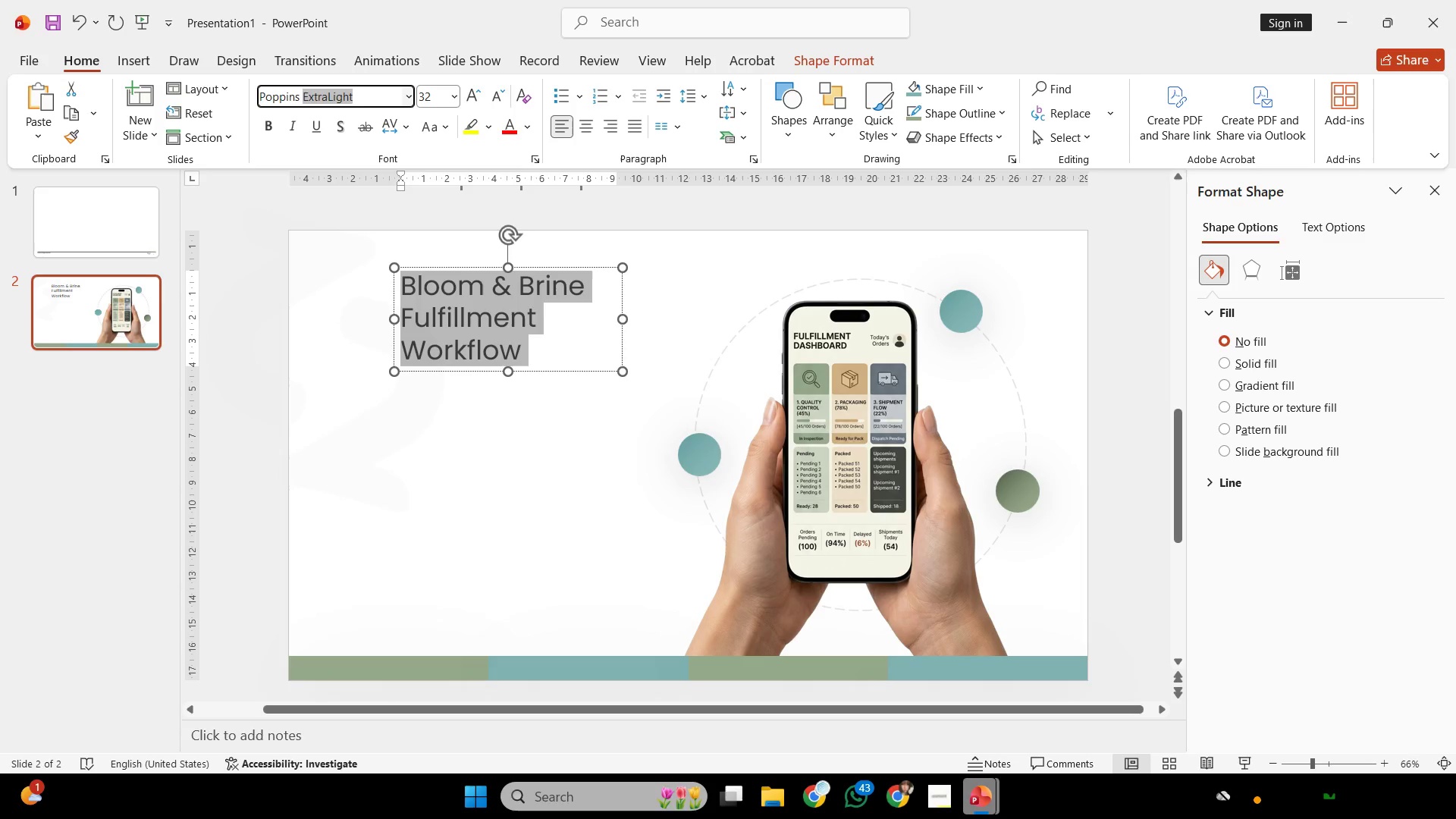 
type( seminol)
key(Backspace)
key(Backspace)
key(Backspace)
type(bold)
 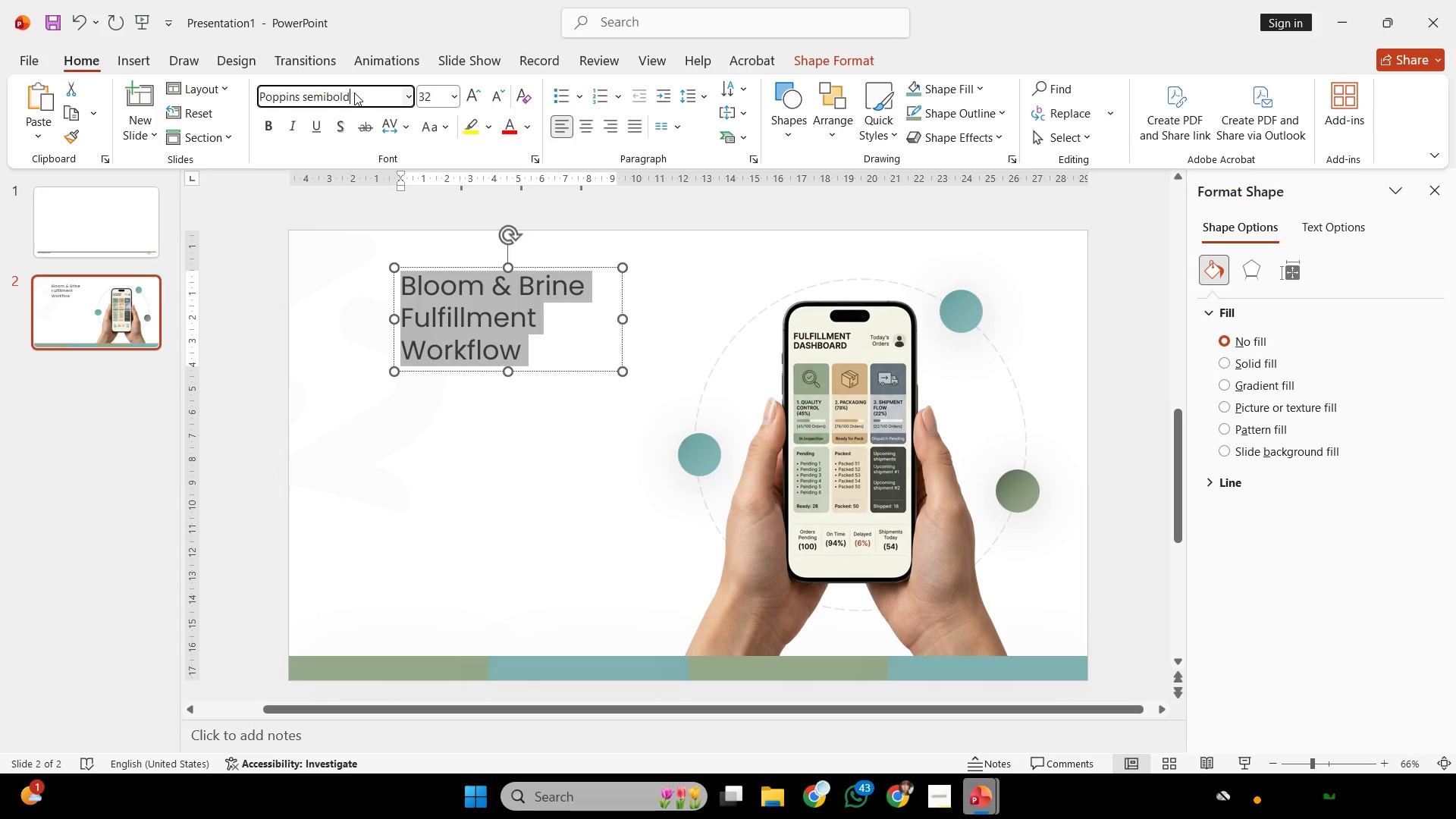 
key(Enter)
 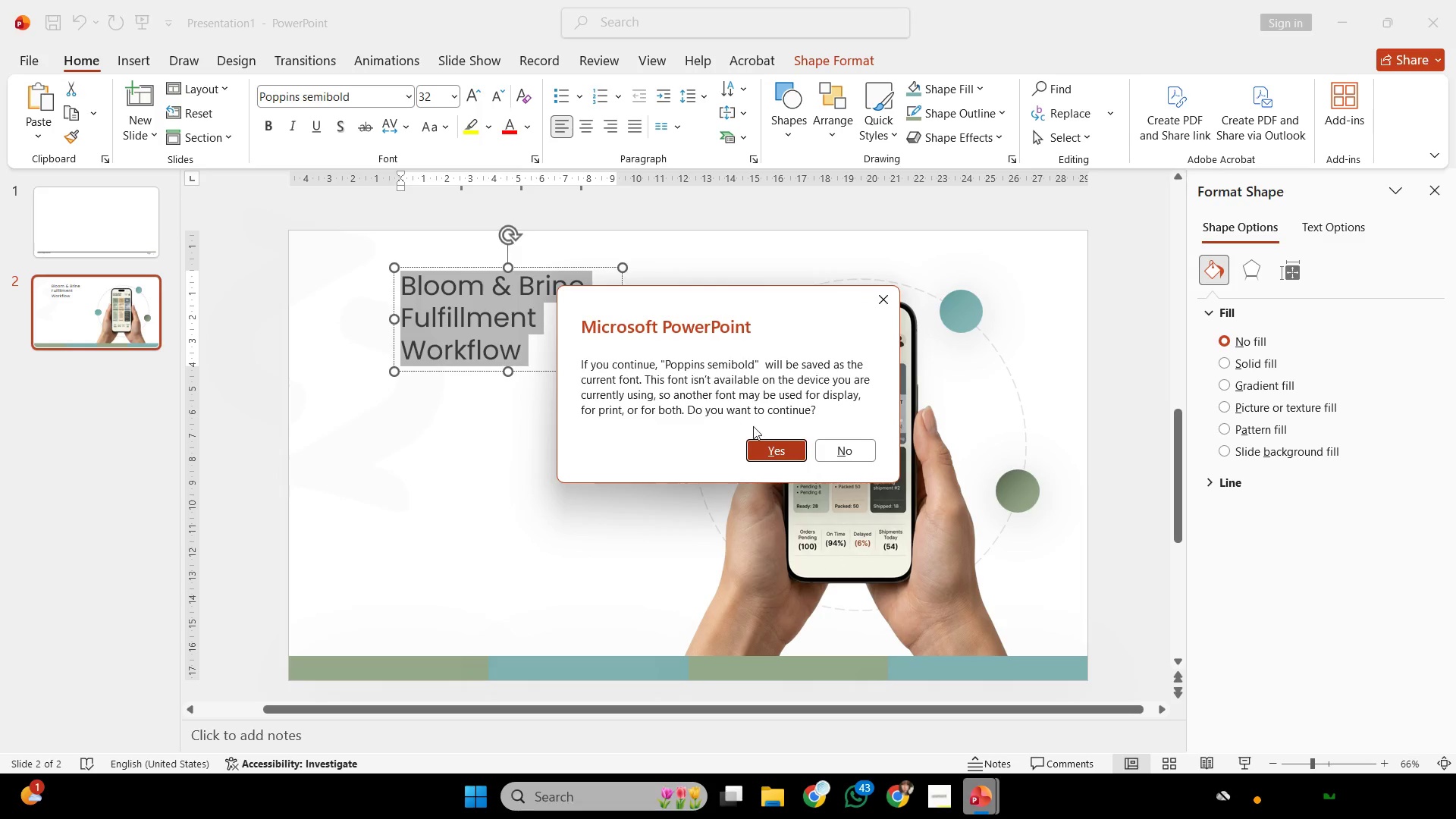 
left_click([842, 447])
 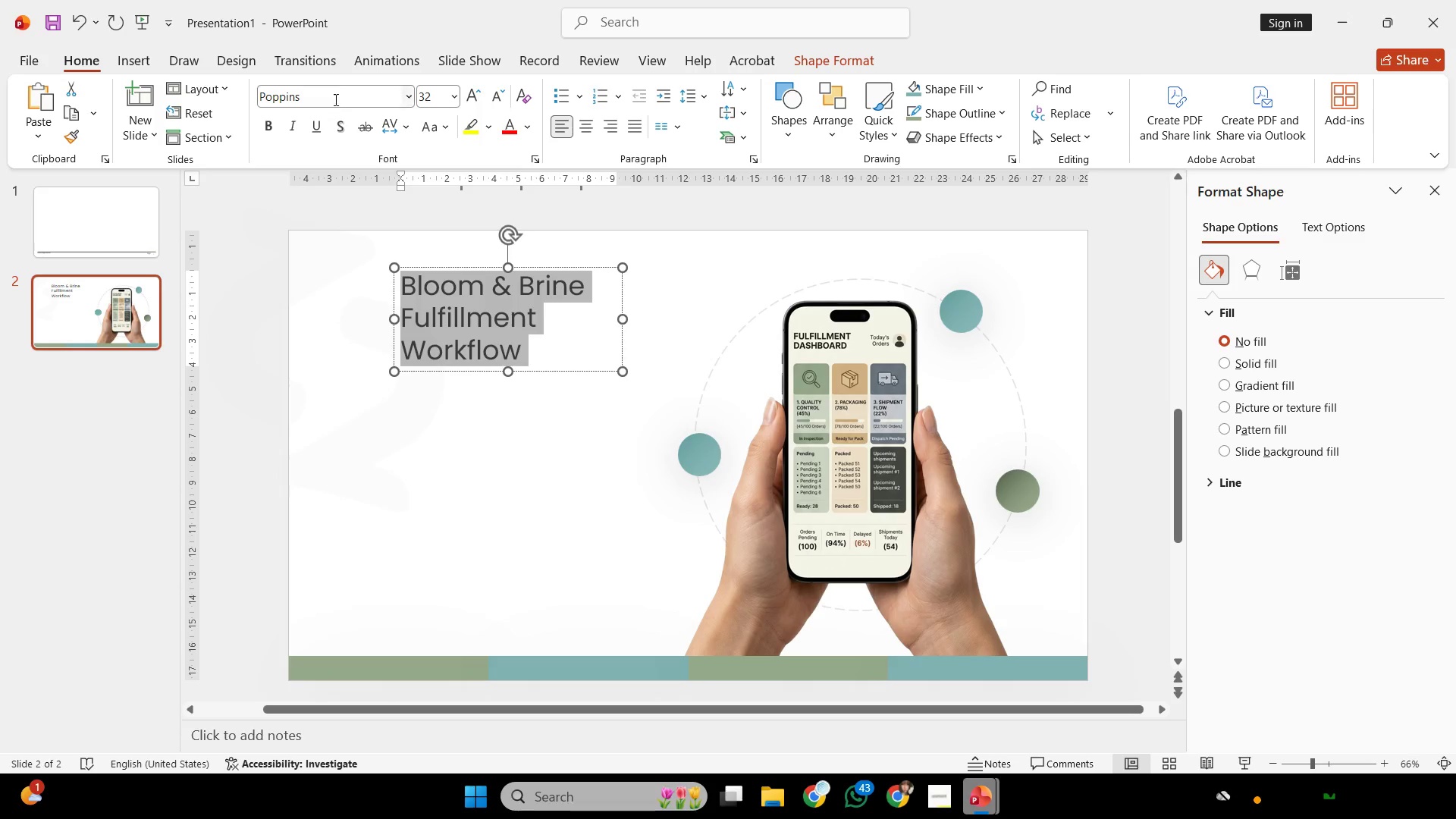 
double_click([334, 99])
 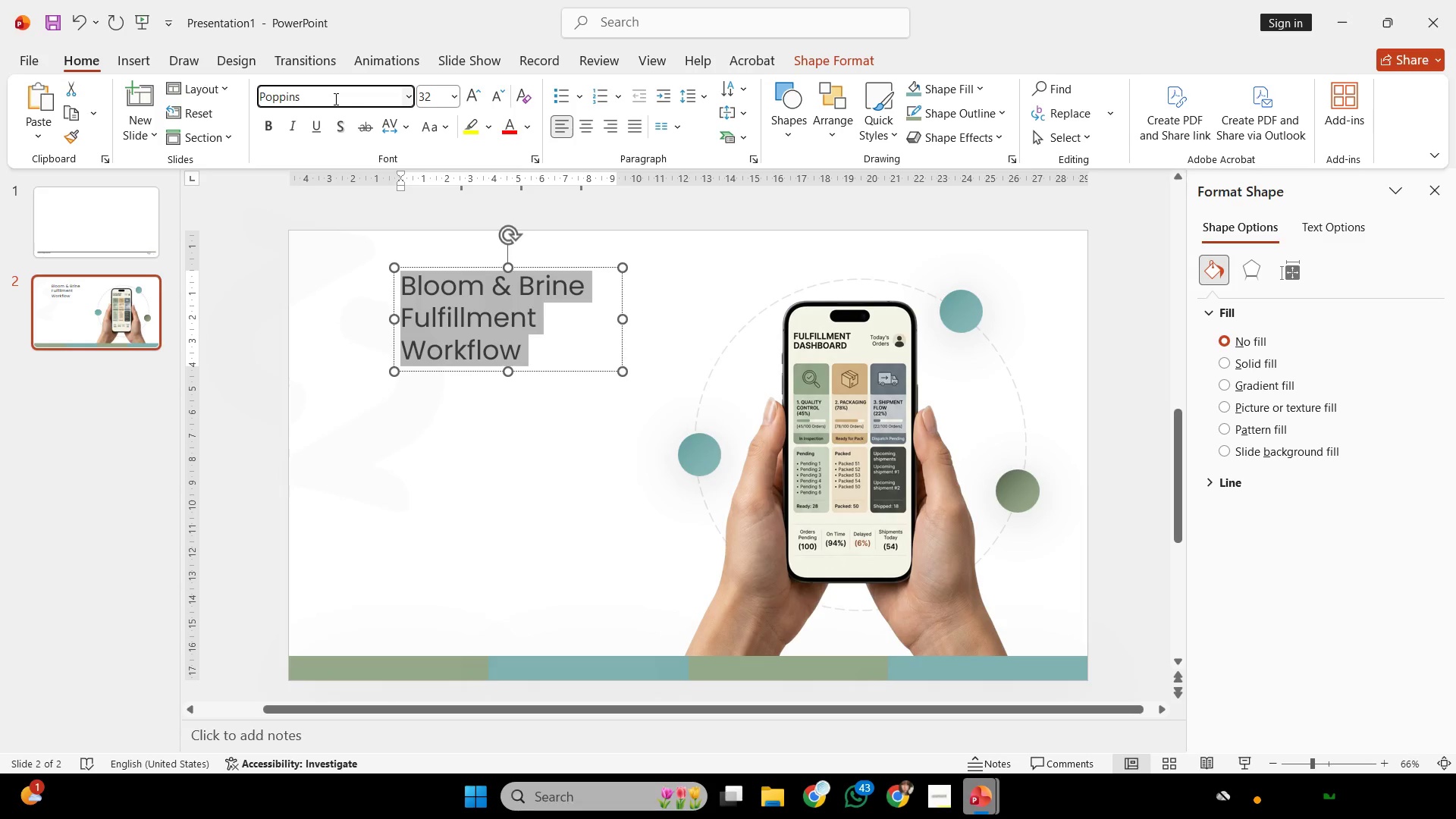 
type( bol)
key(Backspace)
key(Backspace)
key(Backspace)
type(e)
 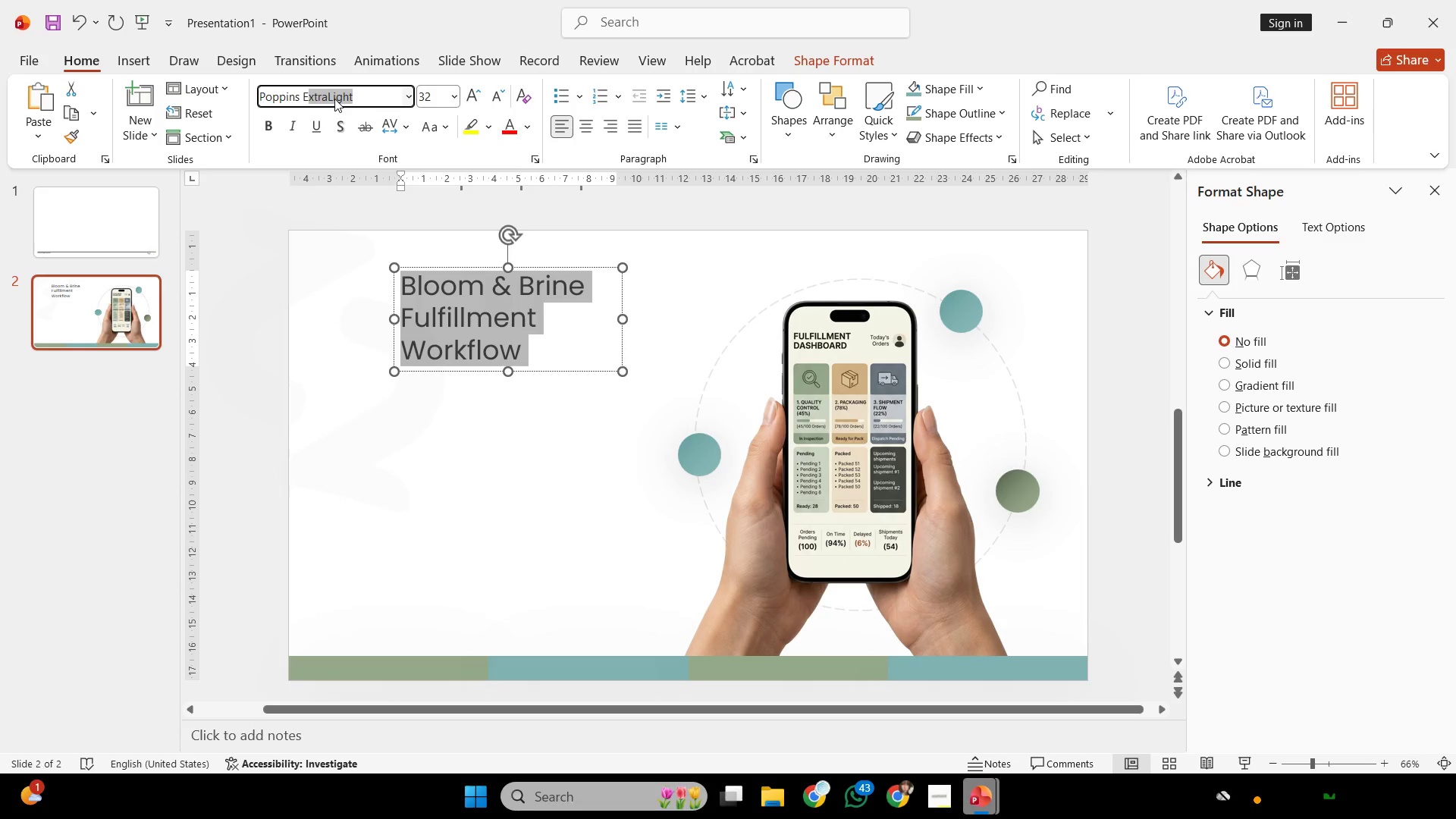 
key(Enter)
 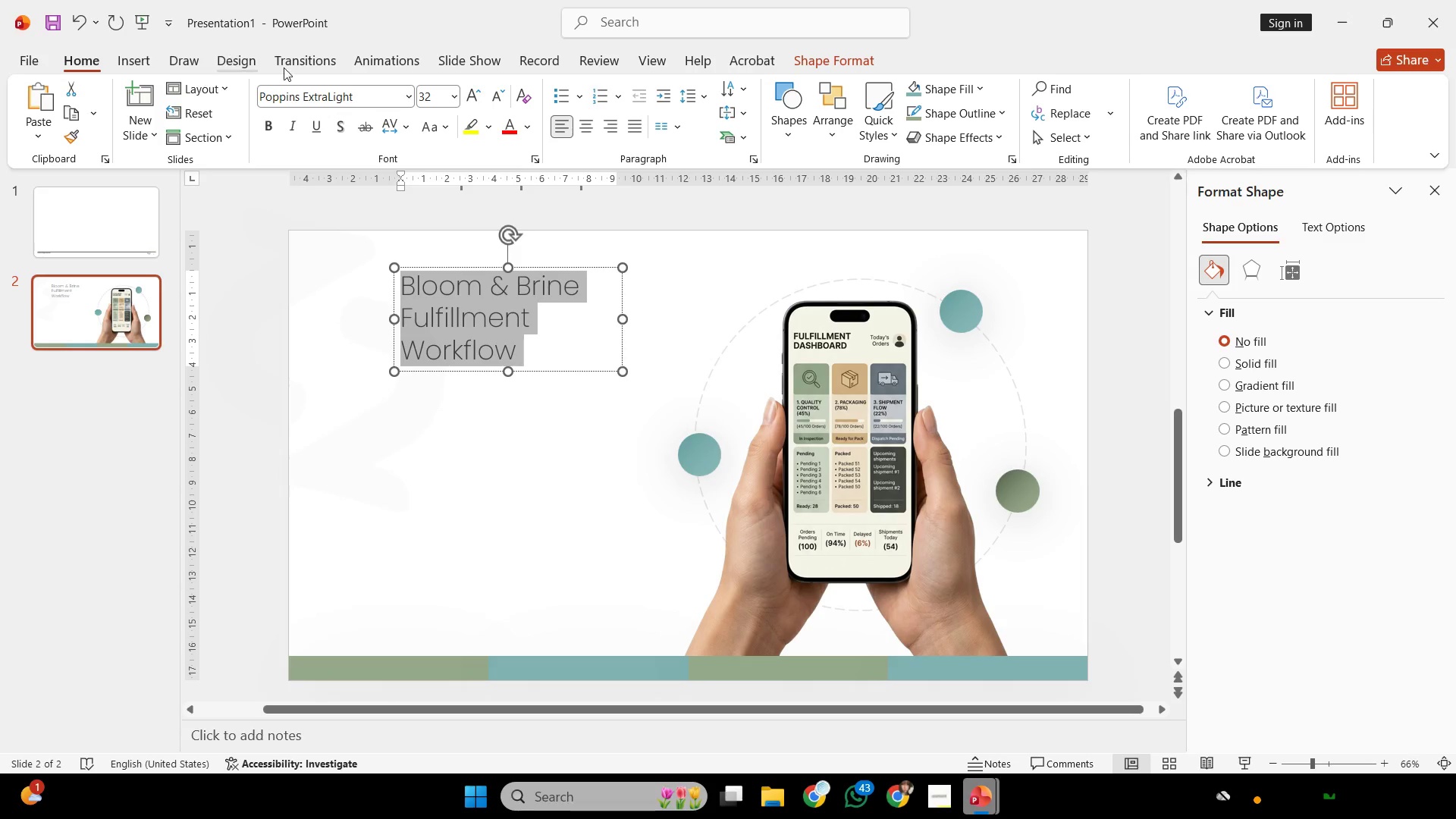 
left_click([340, 99])
 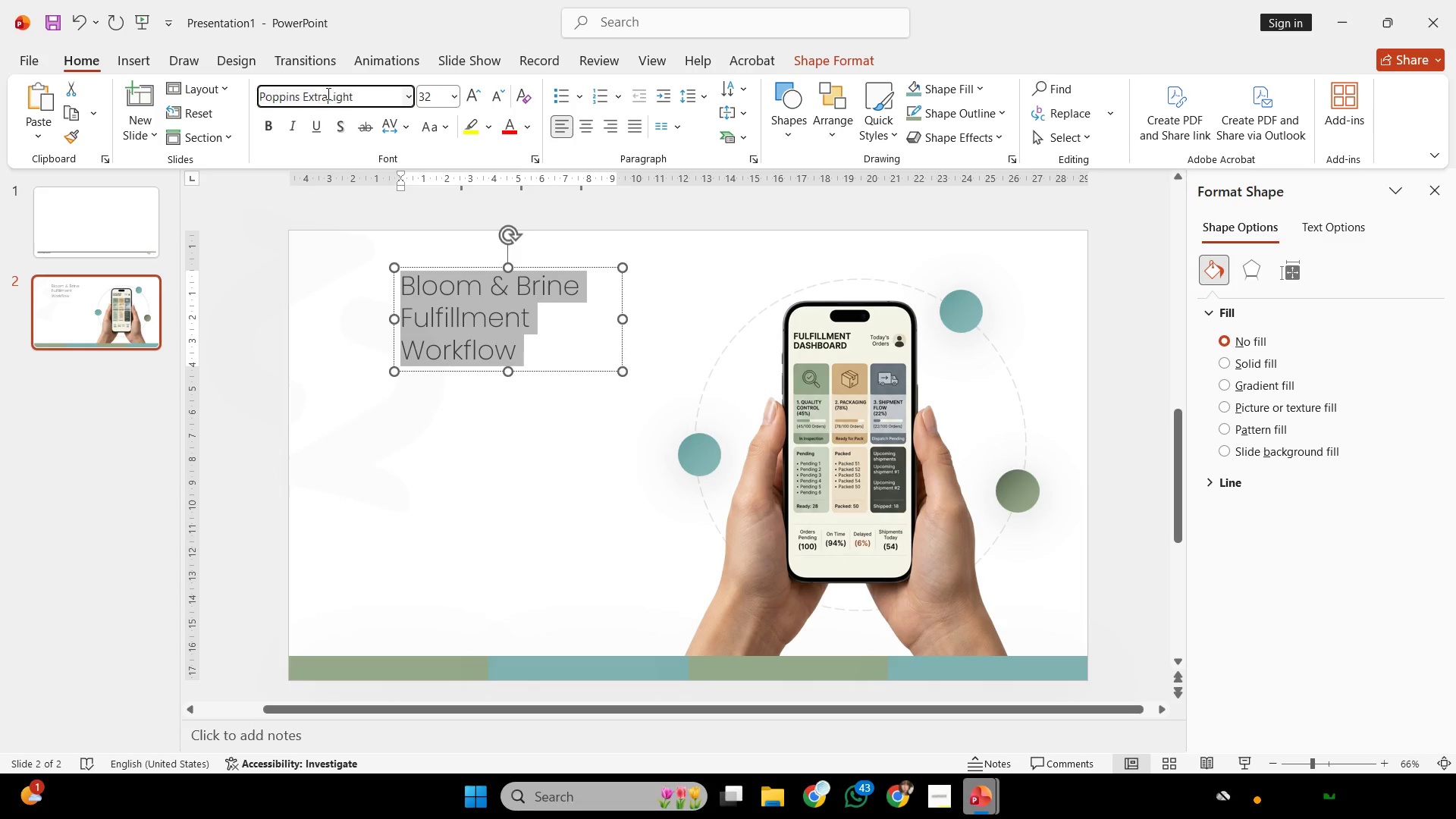 
left_click_drag(start_coordinate=[325, 92], to_coordinate=[364, 104])
 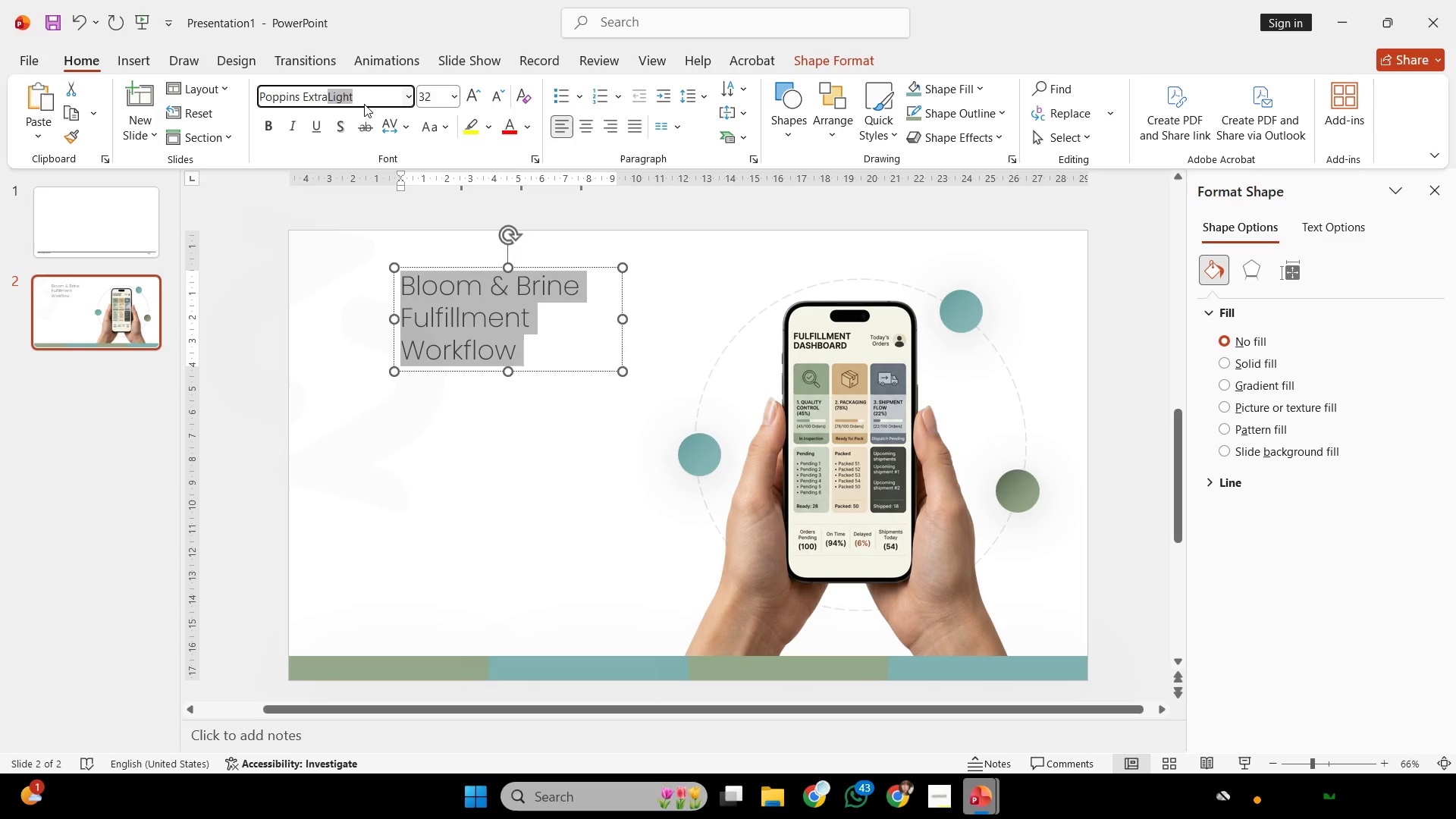 
type(bold)
 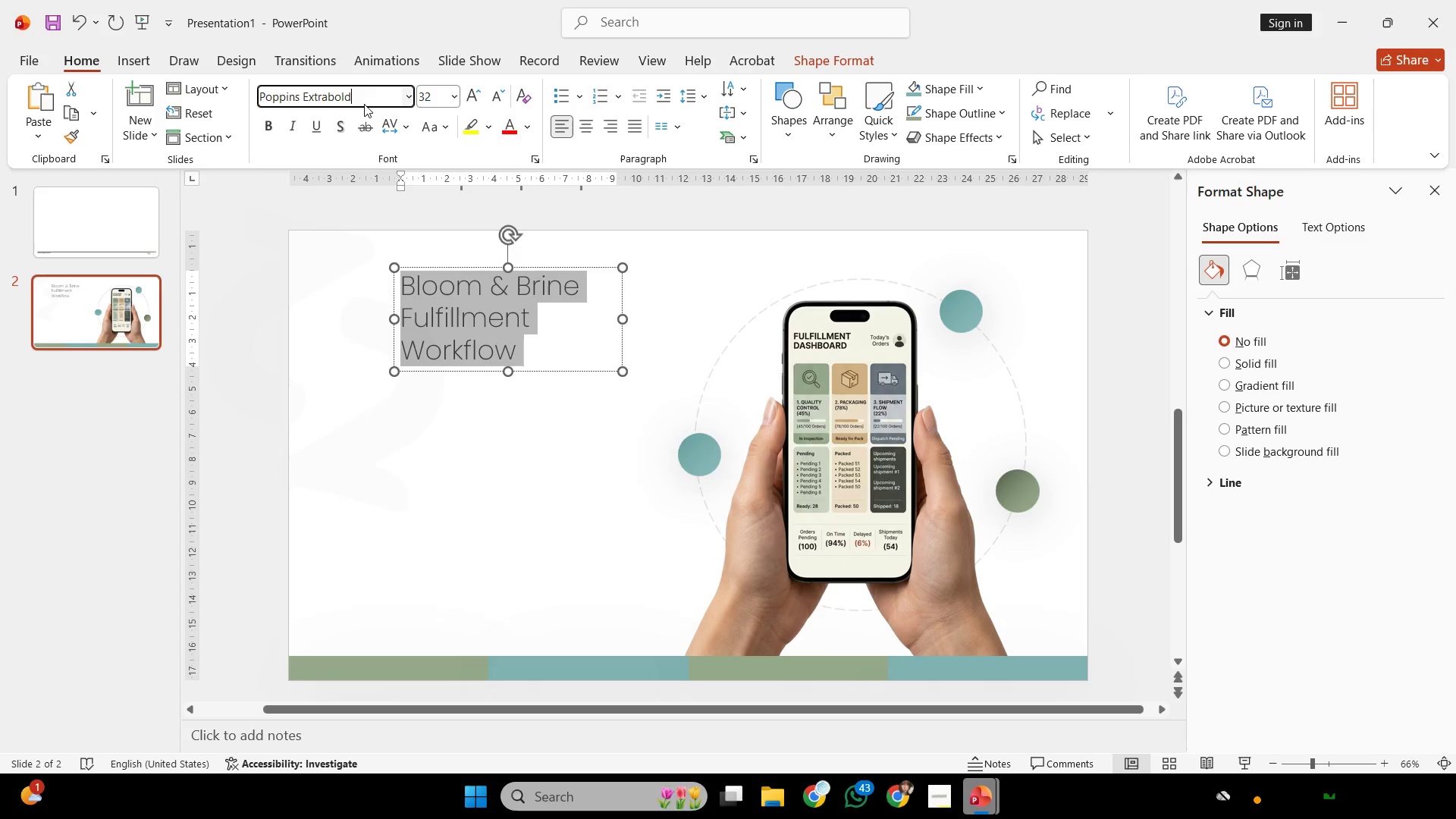 
key(Enter)
 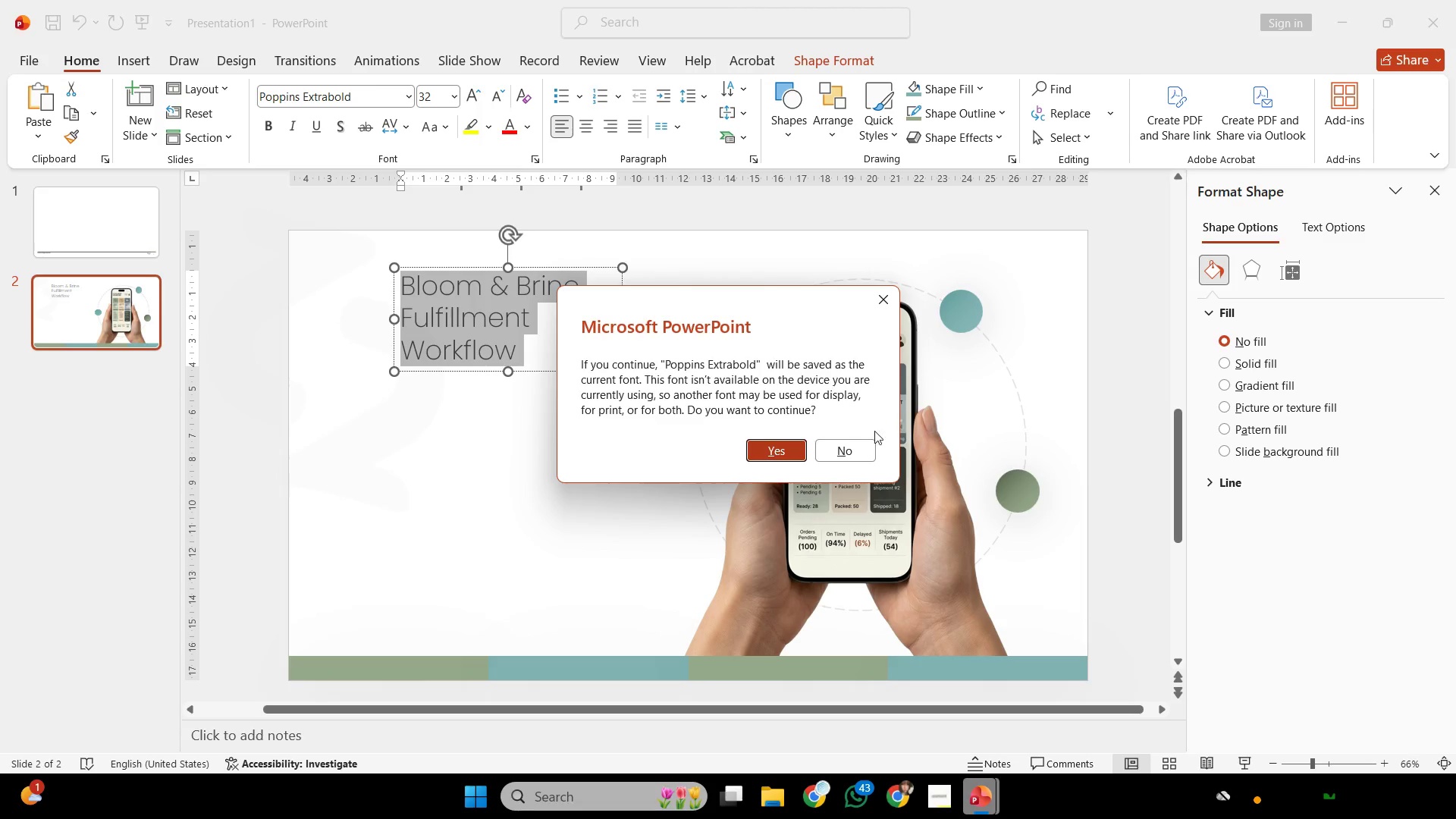 
left_click([853, 444])
 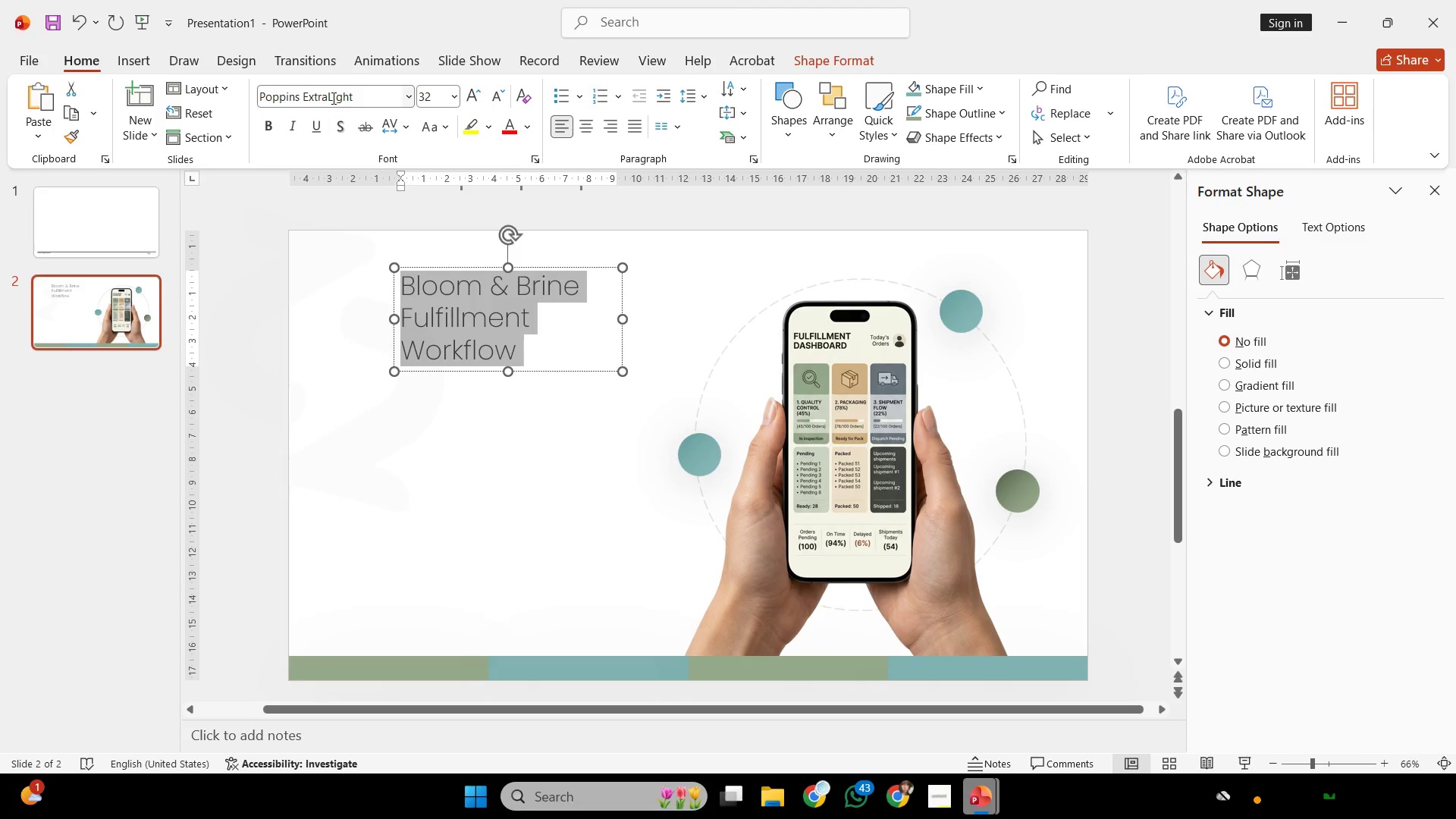 
double_click([333, 98])
 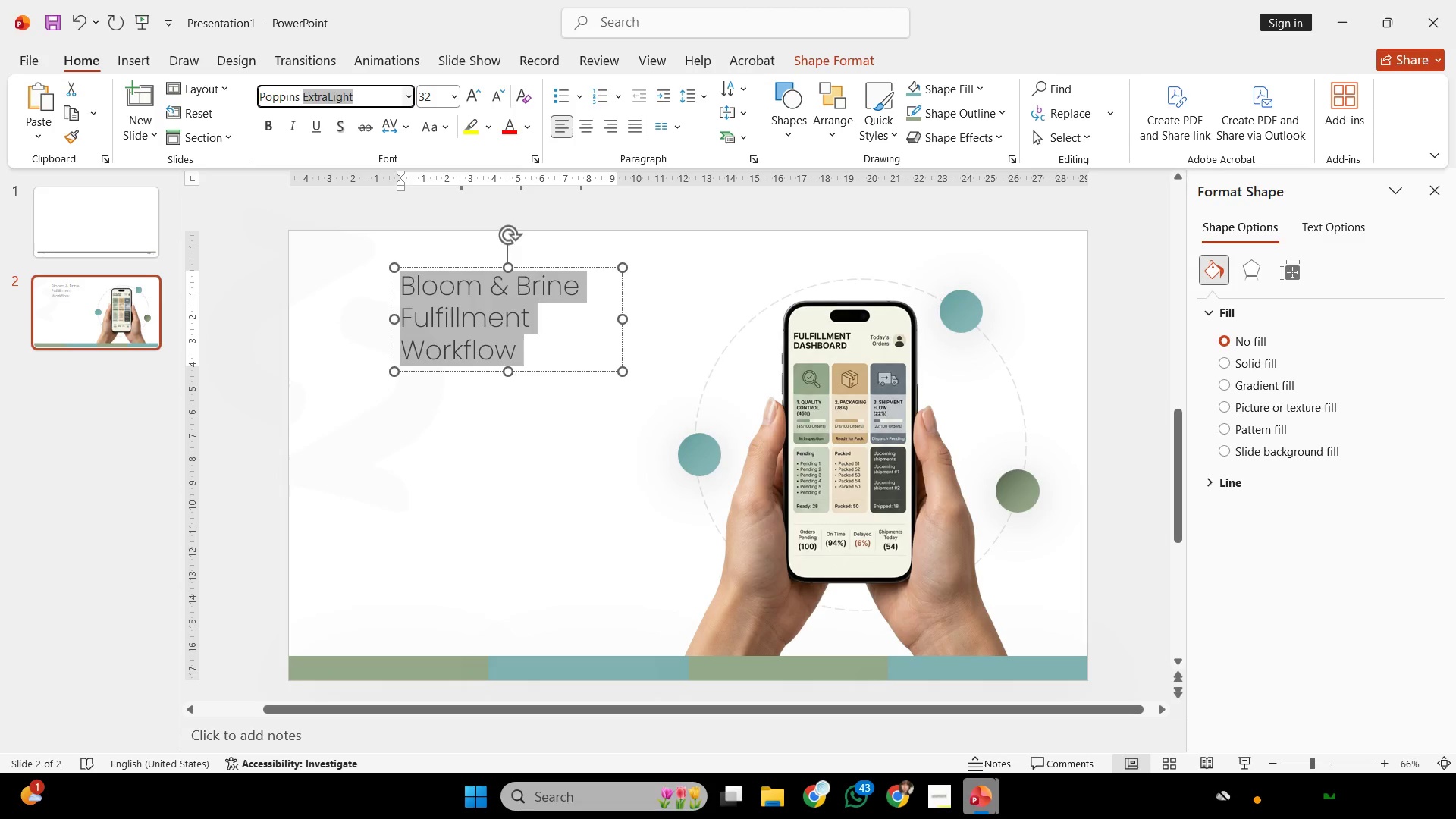 
key(Backspace)
 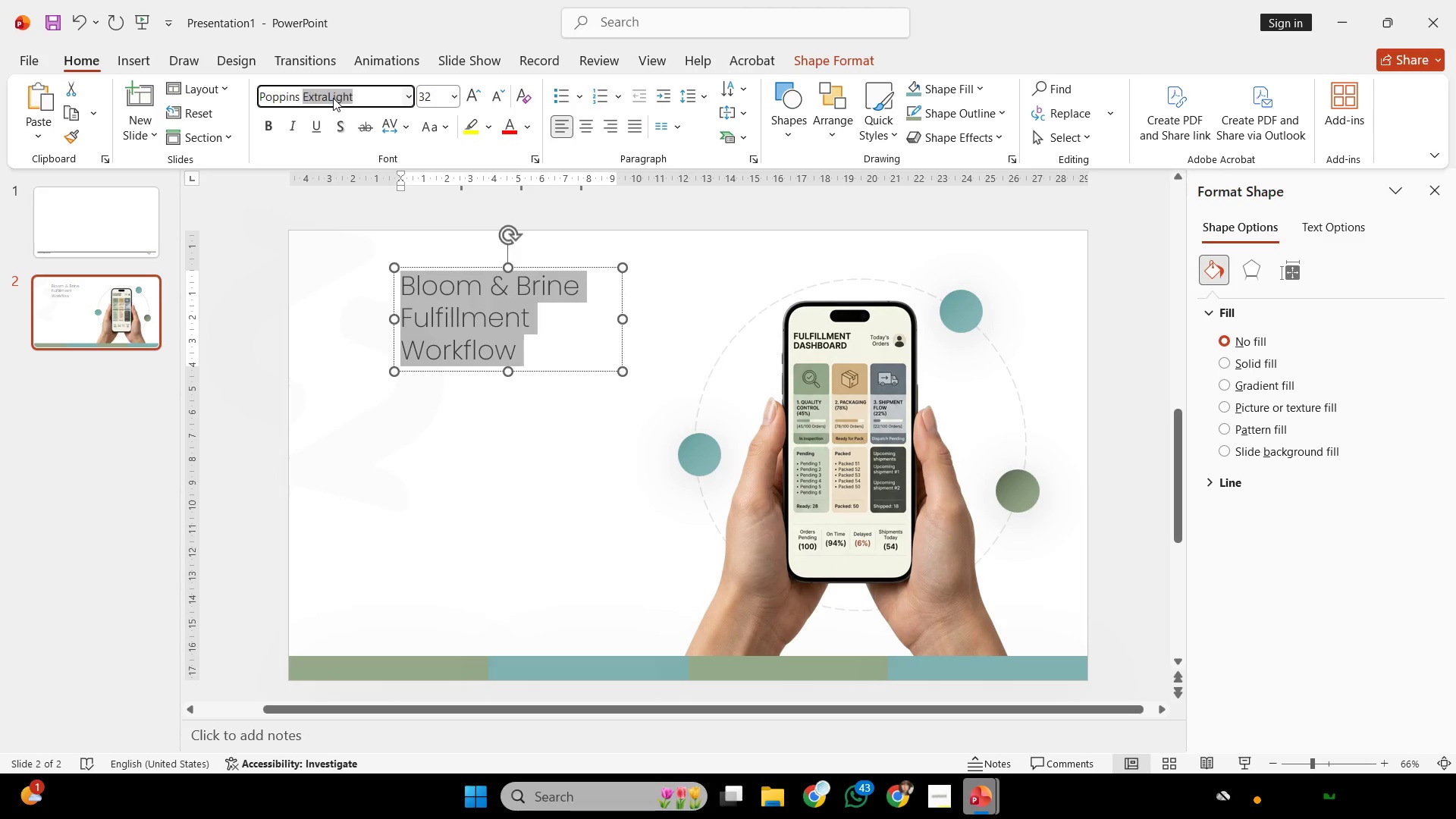 
key(Backspace)
 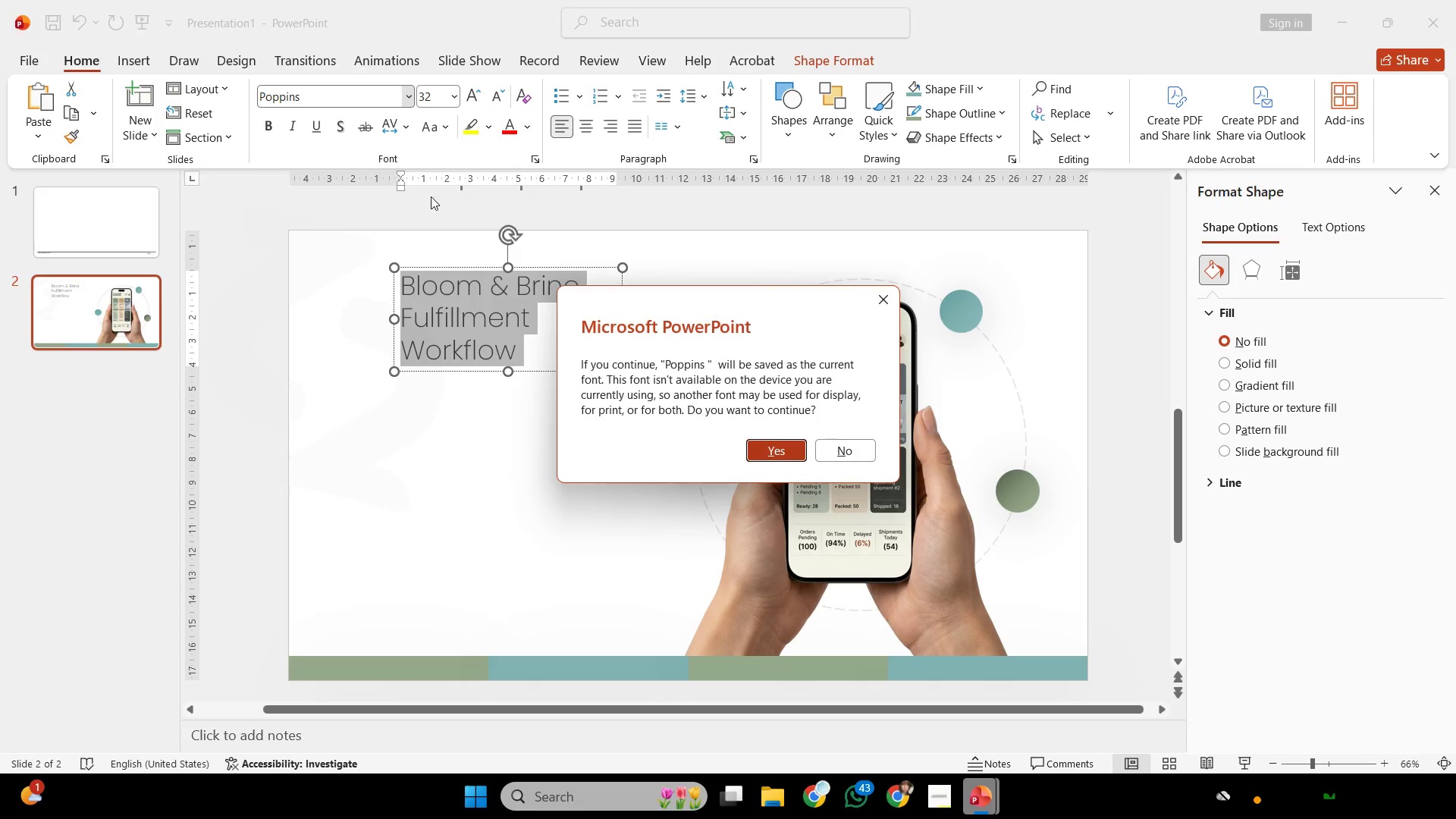 
left_click([837, 452])
 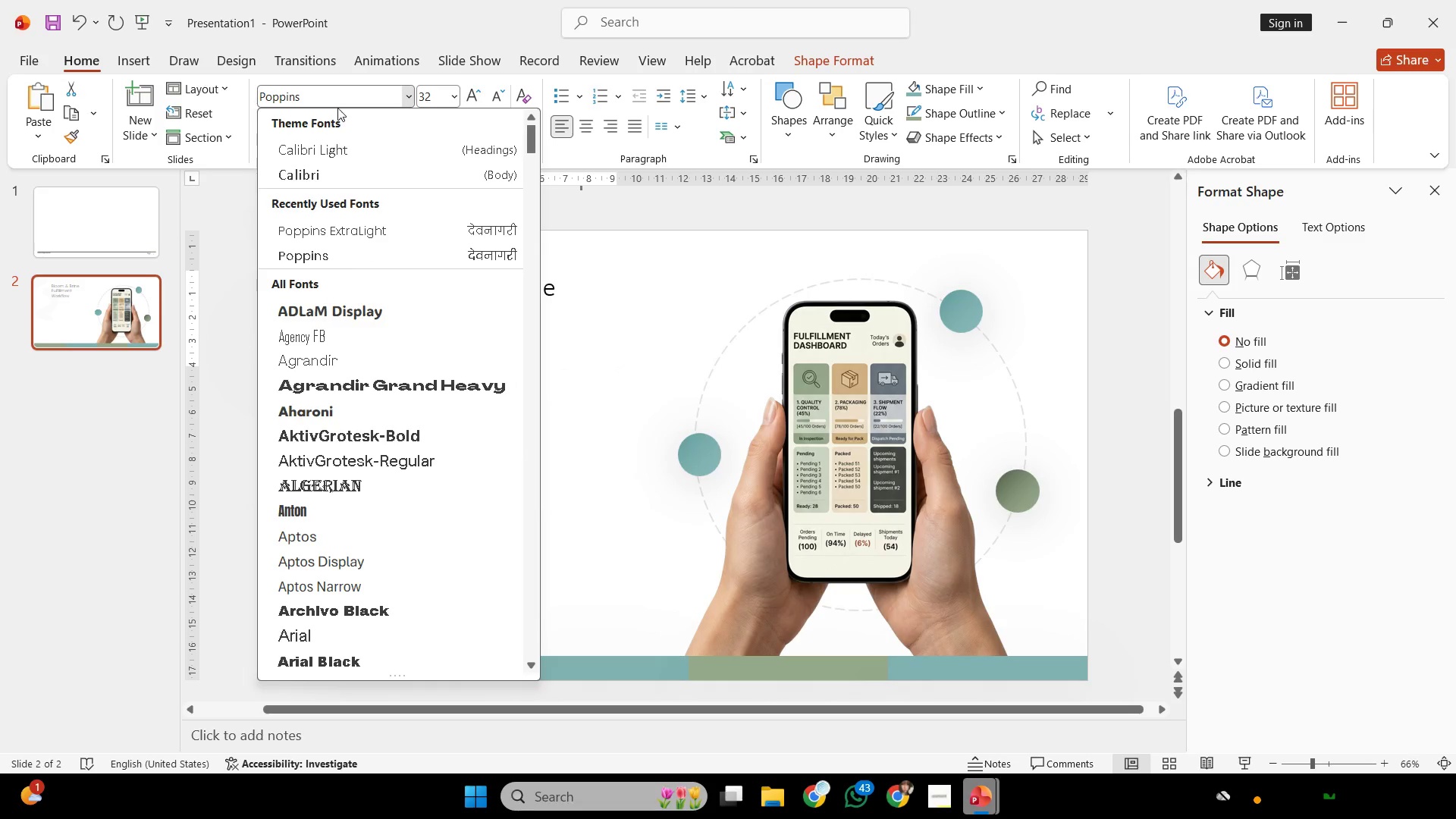 
left_click([343, 99])
 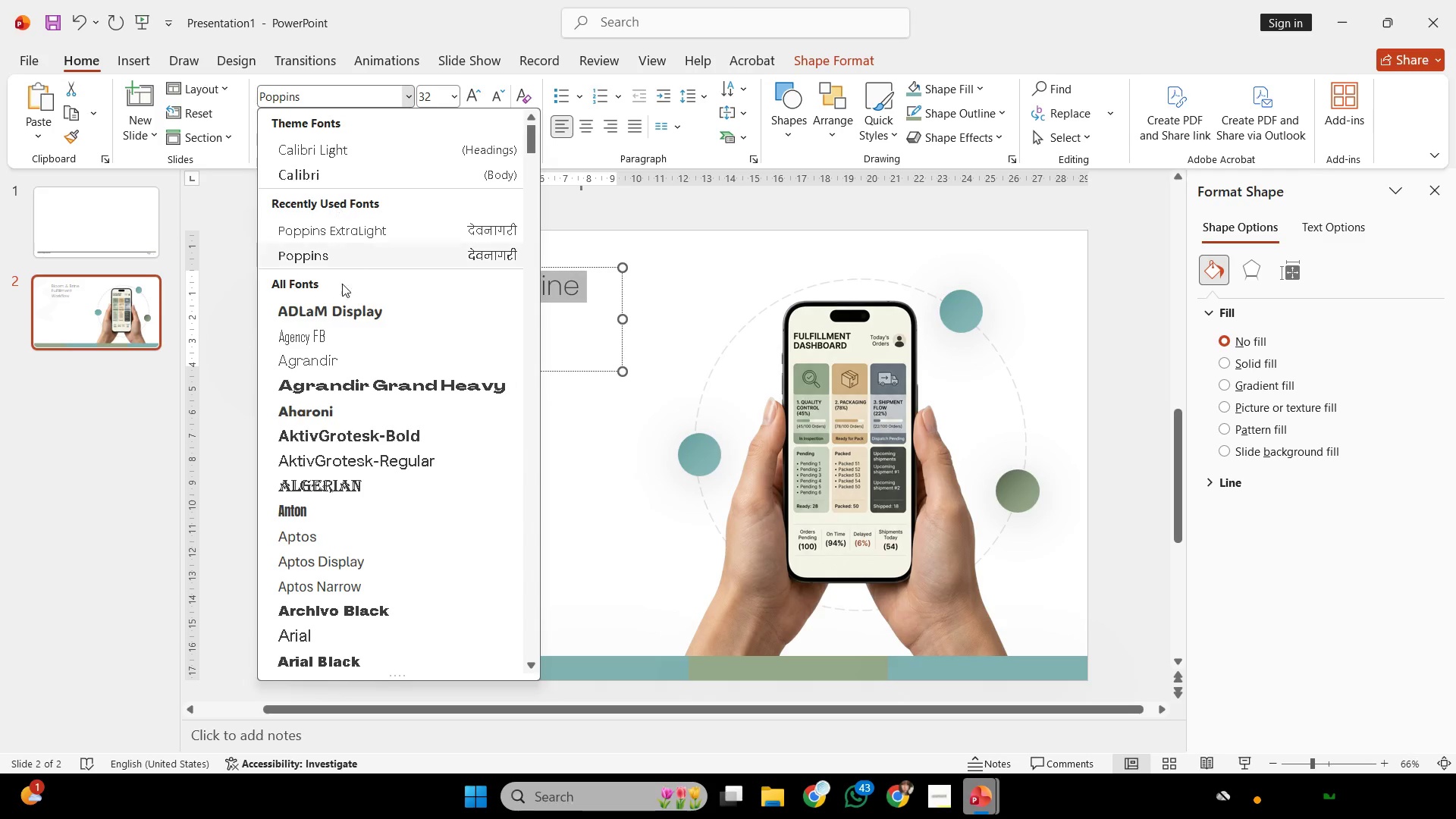 
scroll: coordinate [362, 504], scroll_direction: down, amount: 93.0
 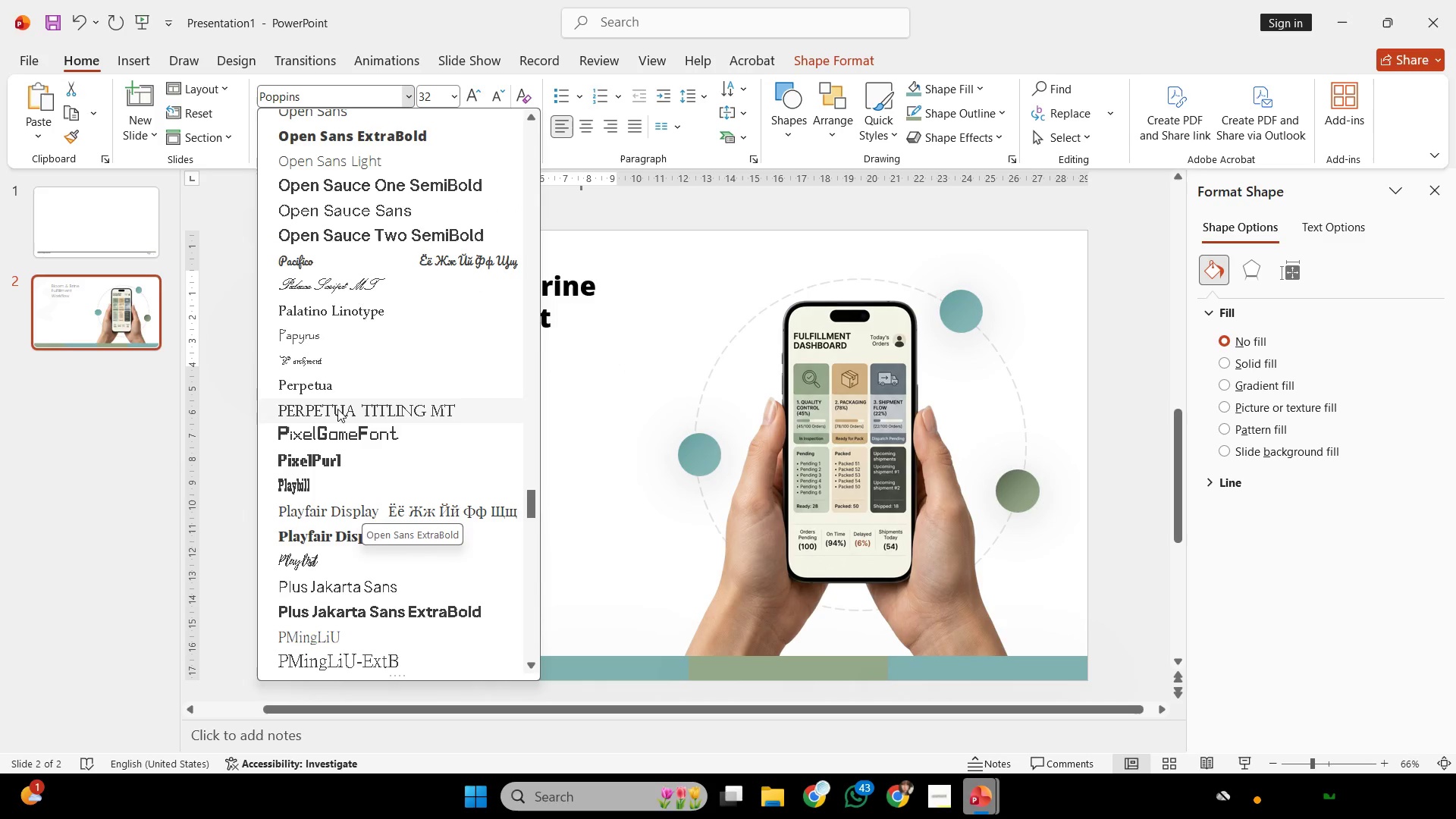 
scroll: coordinate [337, 409], scroll_direction: up, amount: 1.0
 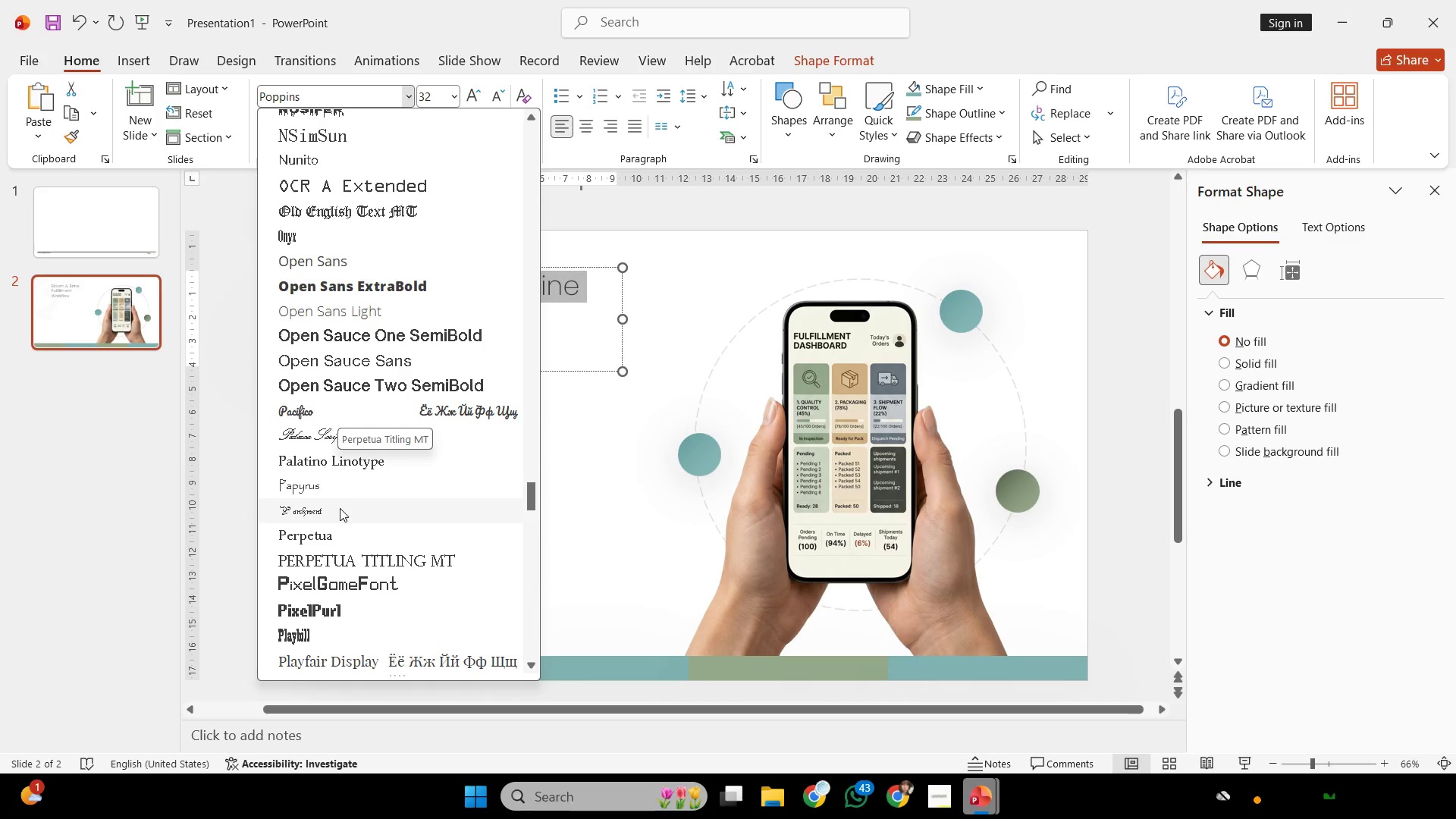 
scroll: coordinate [340, 508], scroll_direction: down, amount: 3.0
 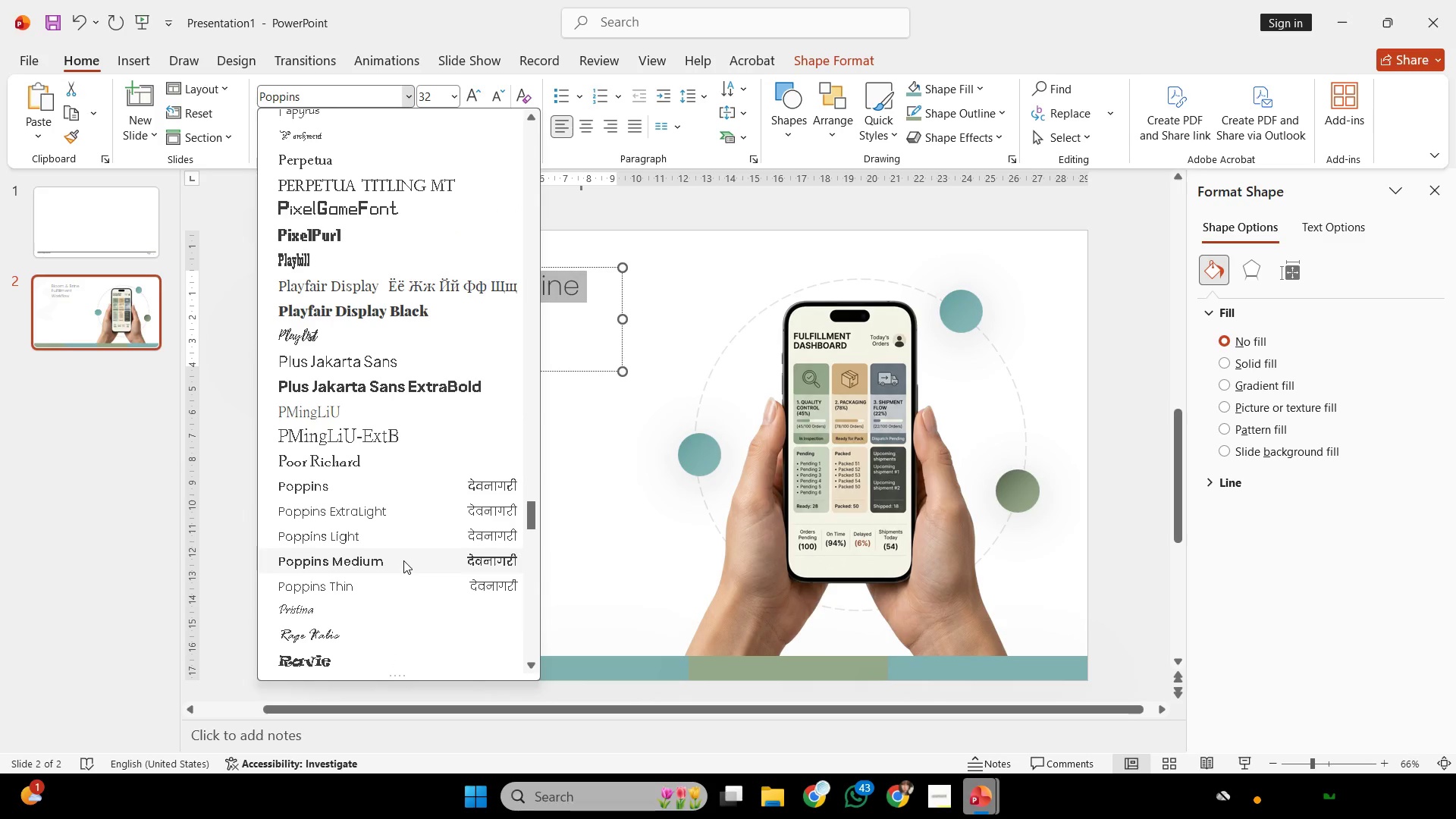 
left_click([403, 560])
 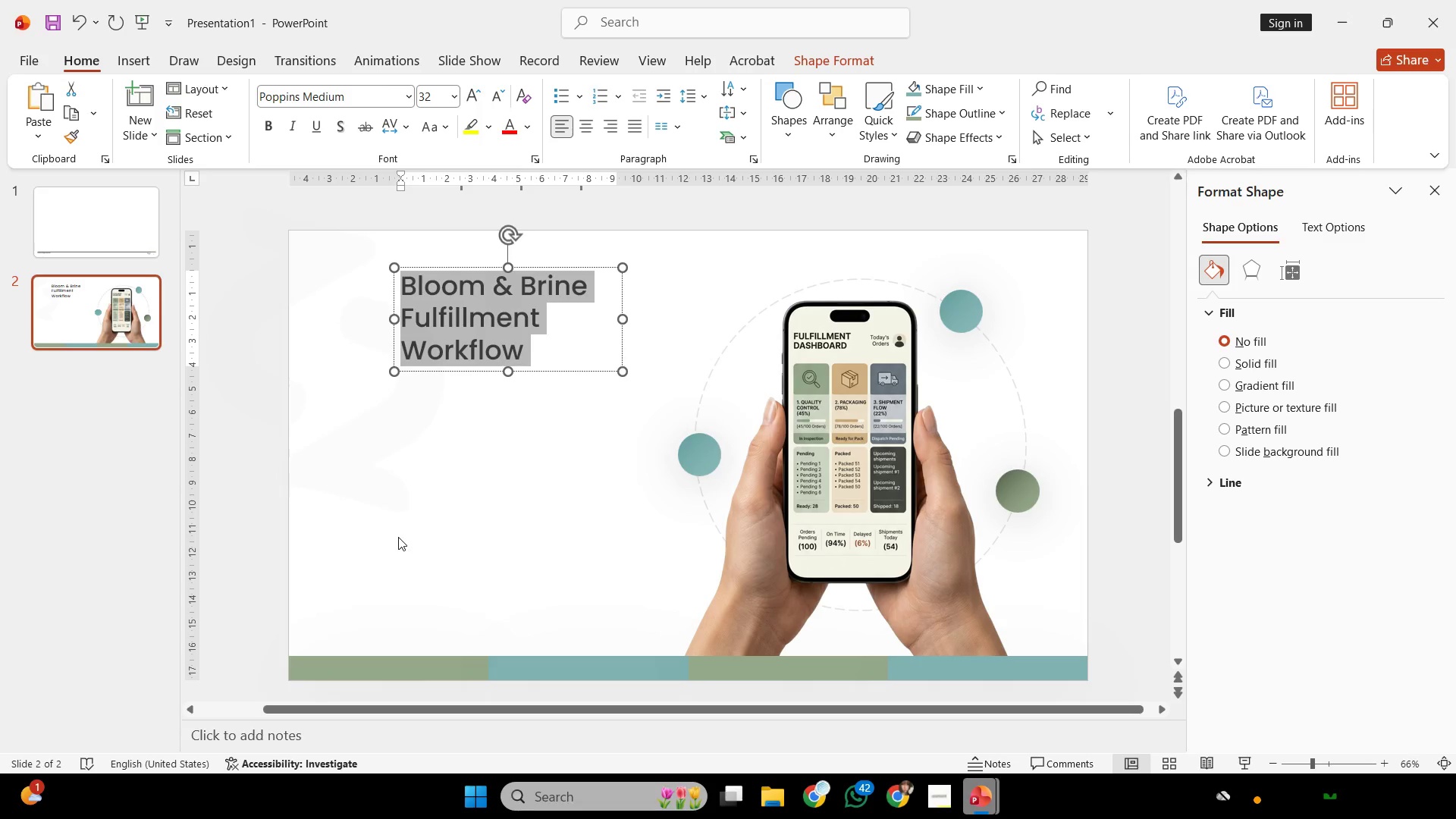 
wait(58.59)
 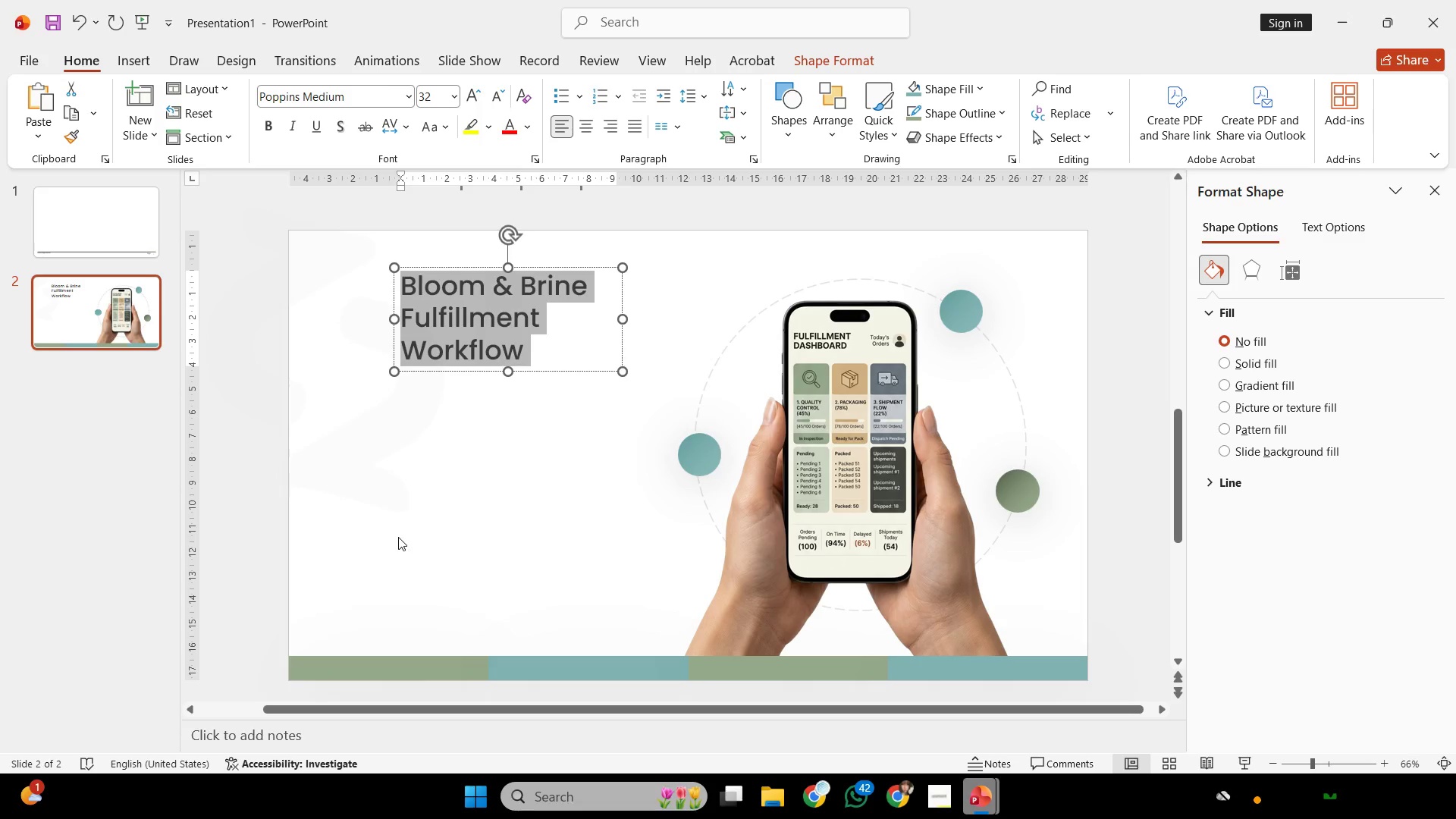 
left_click([338, 103])
 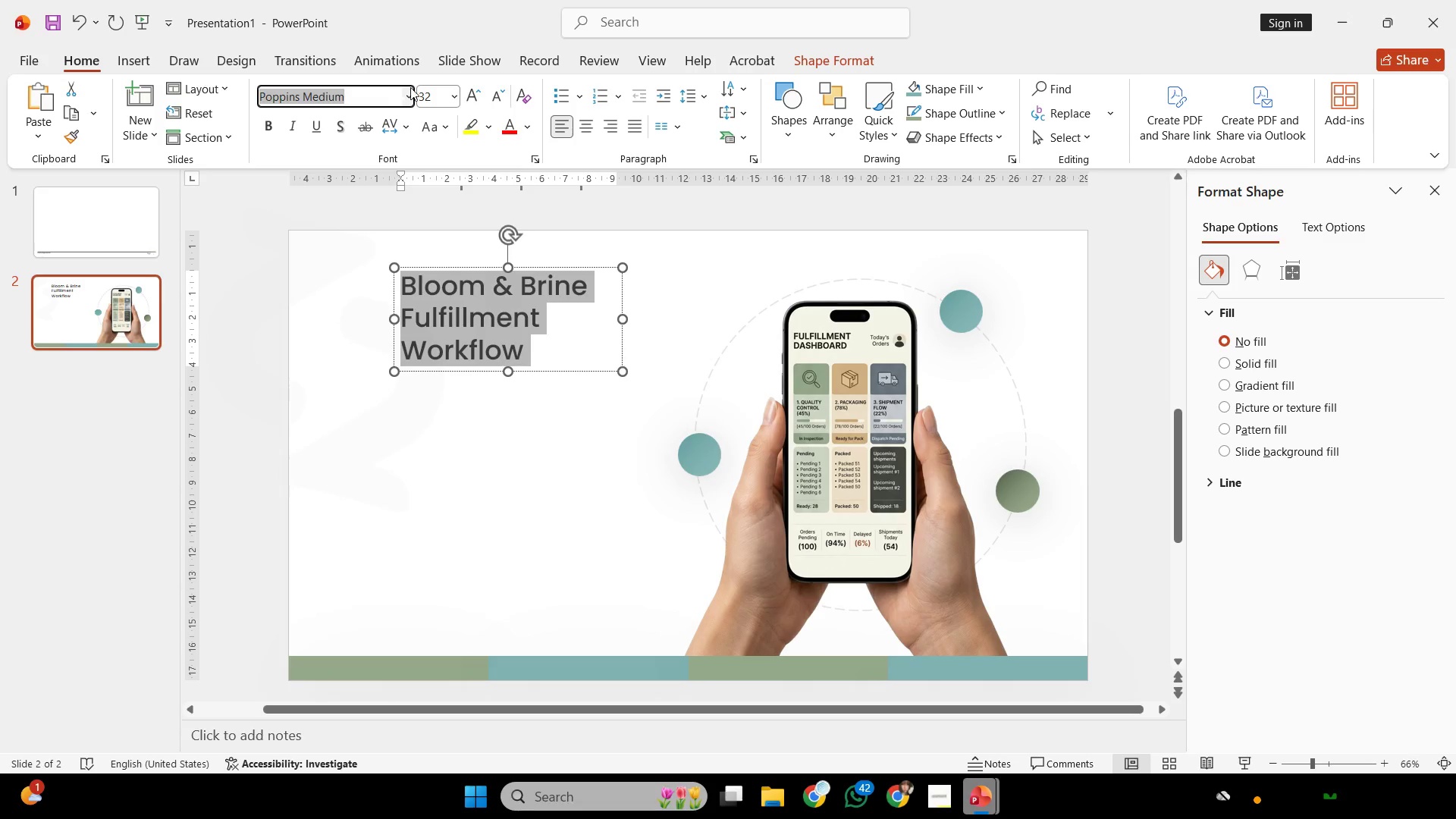 
left_click([410, 89])
 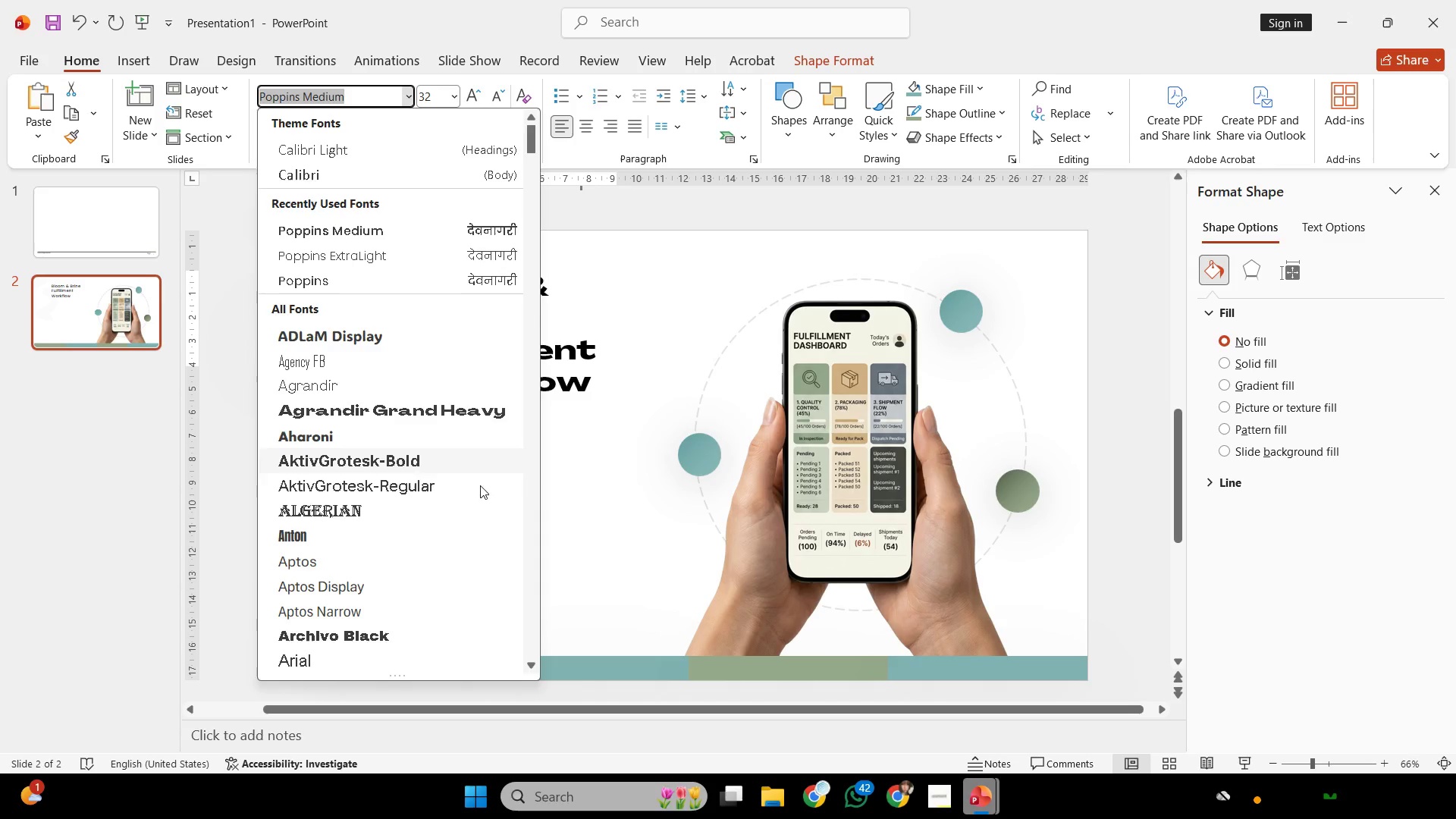 
scroll: coordinate [423, 487], scroll_direction: down, amount: 94.0
 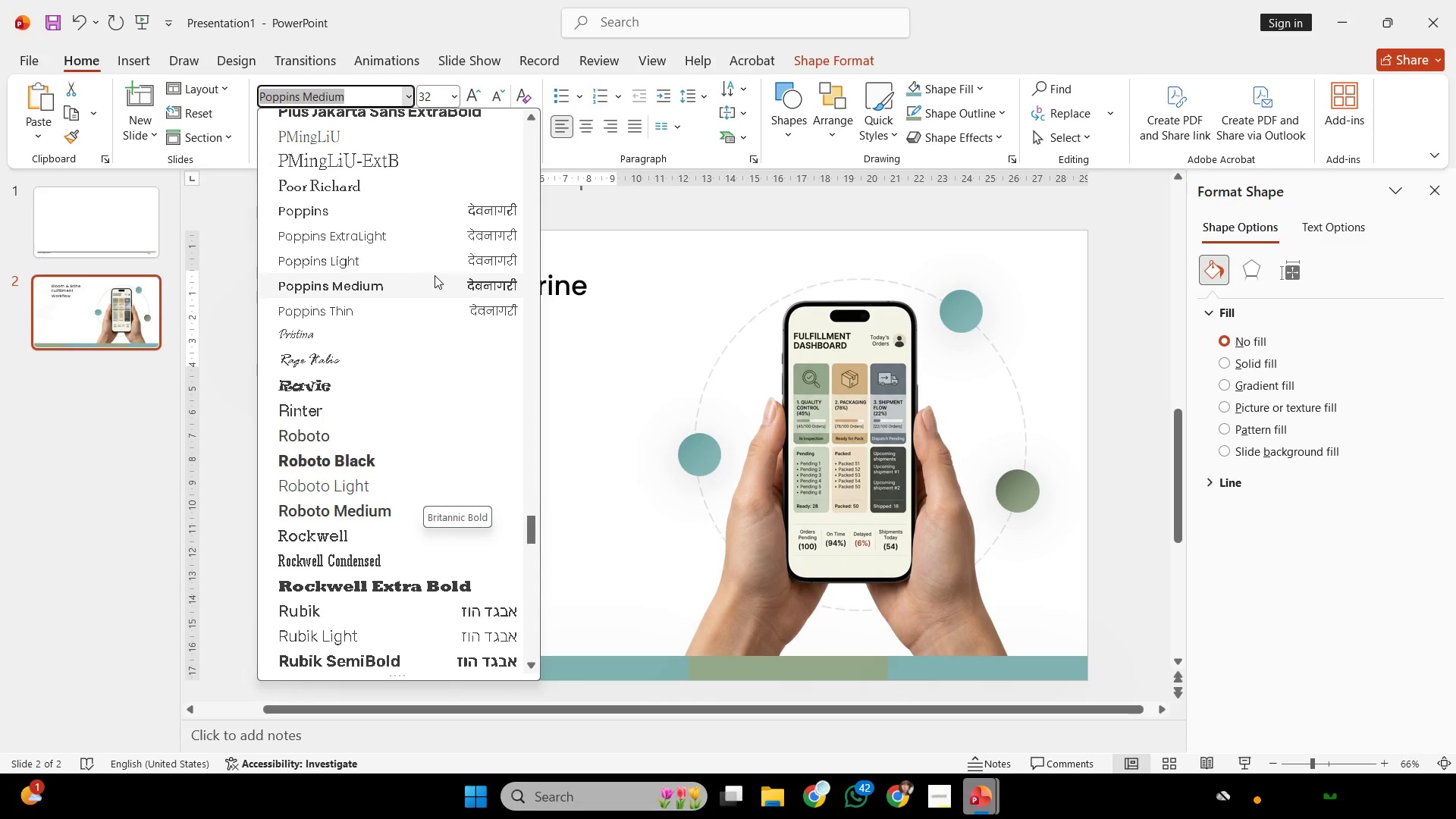 
left_click([623, 251])
 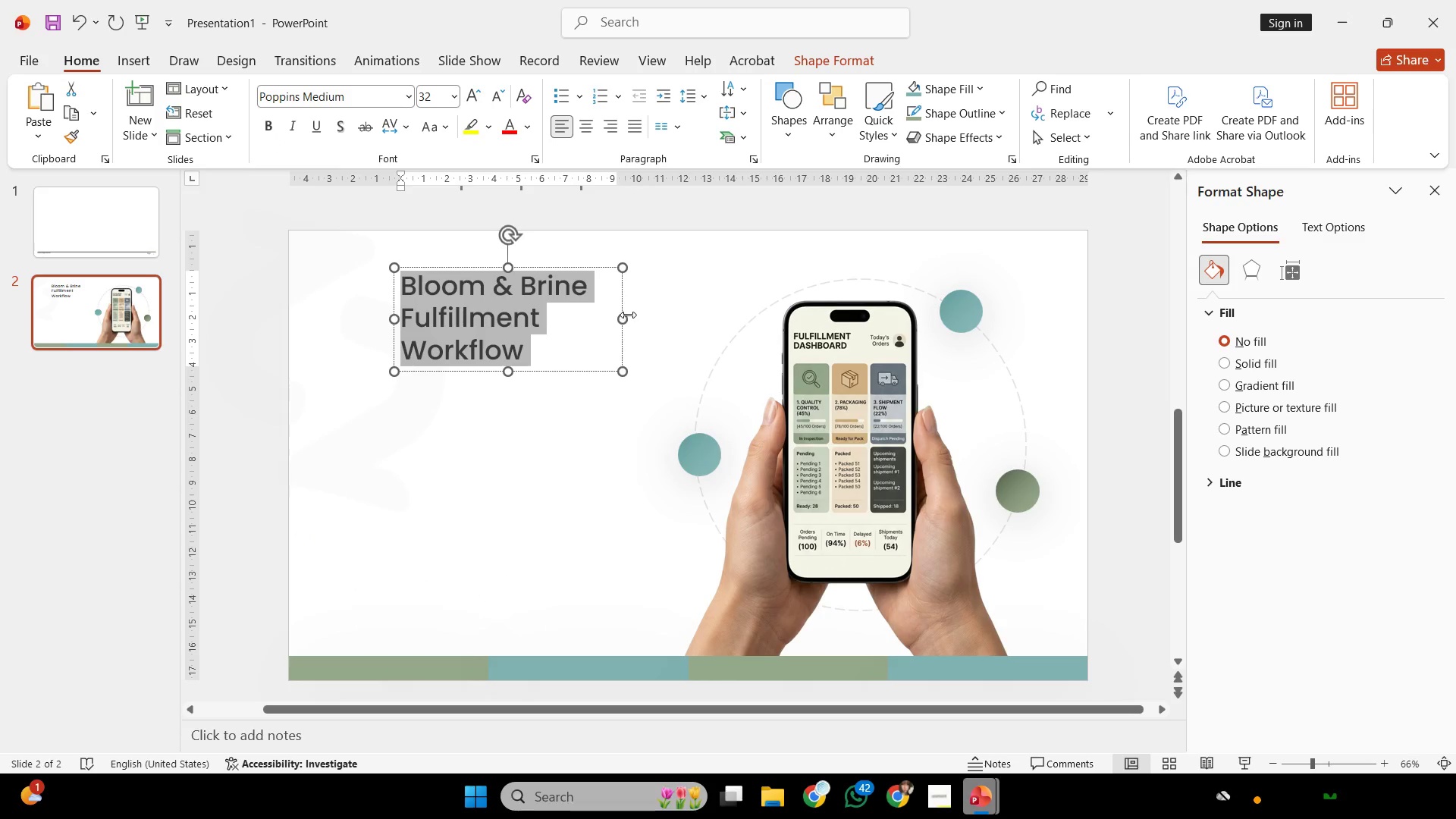 
left_click_drag(start_coordinate=[627, 314], to_coordinate=[683, 318])
 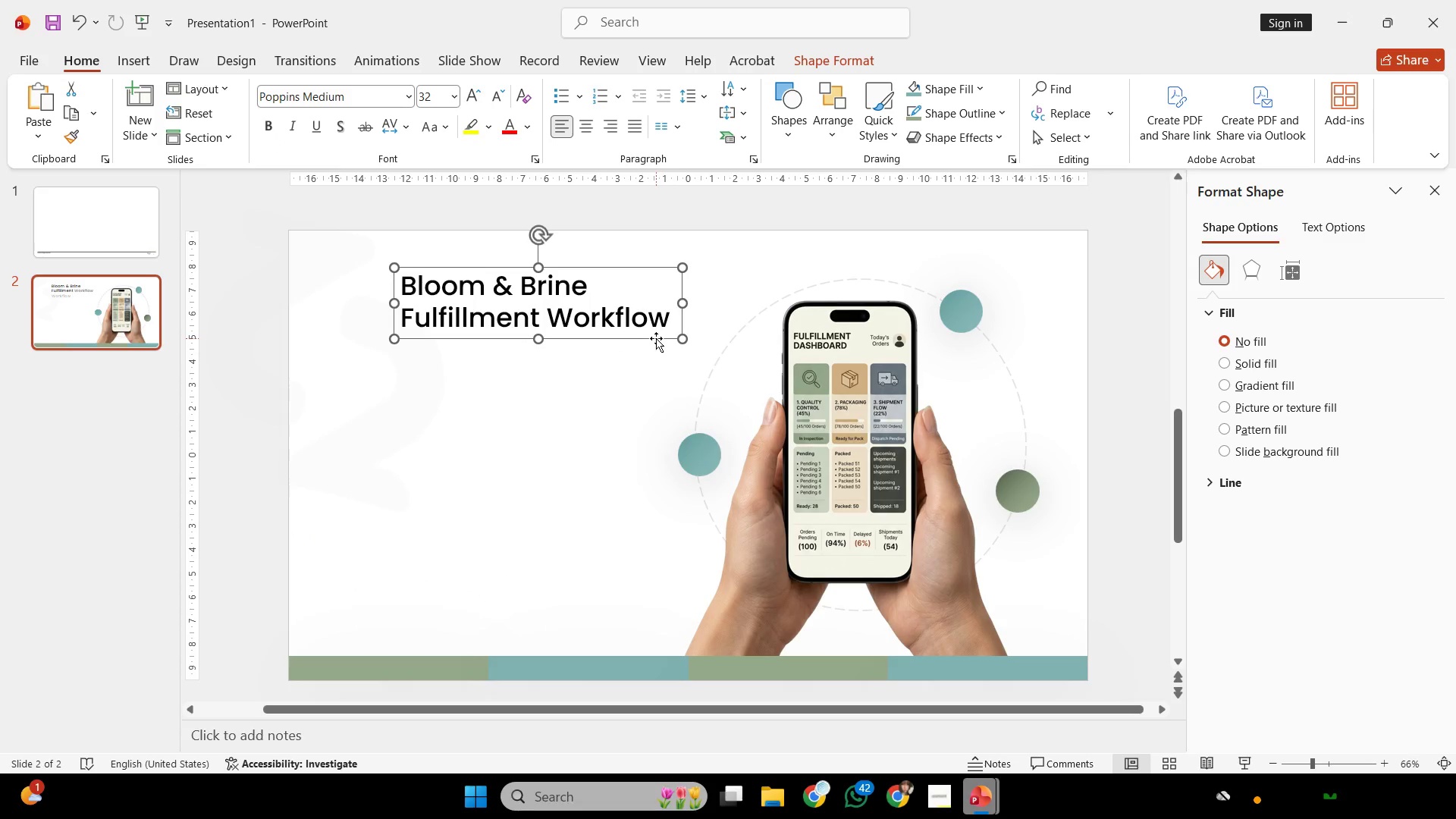 
left_click_drag(start_coordinate=[656, 338], to_coordinate=[583, 397])
 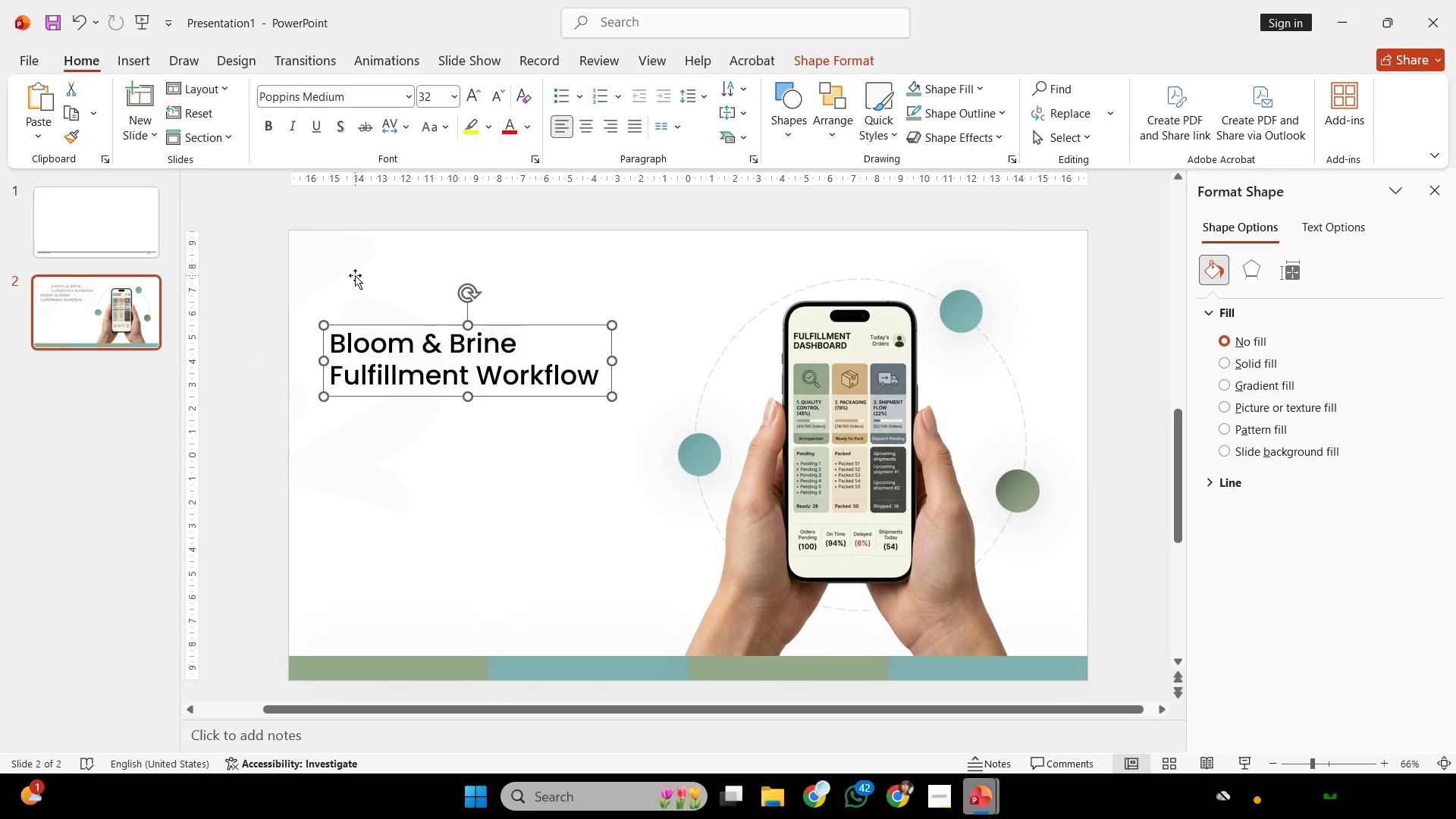 
left_click([355, 275])
 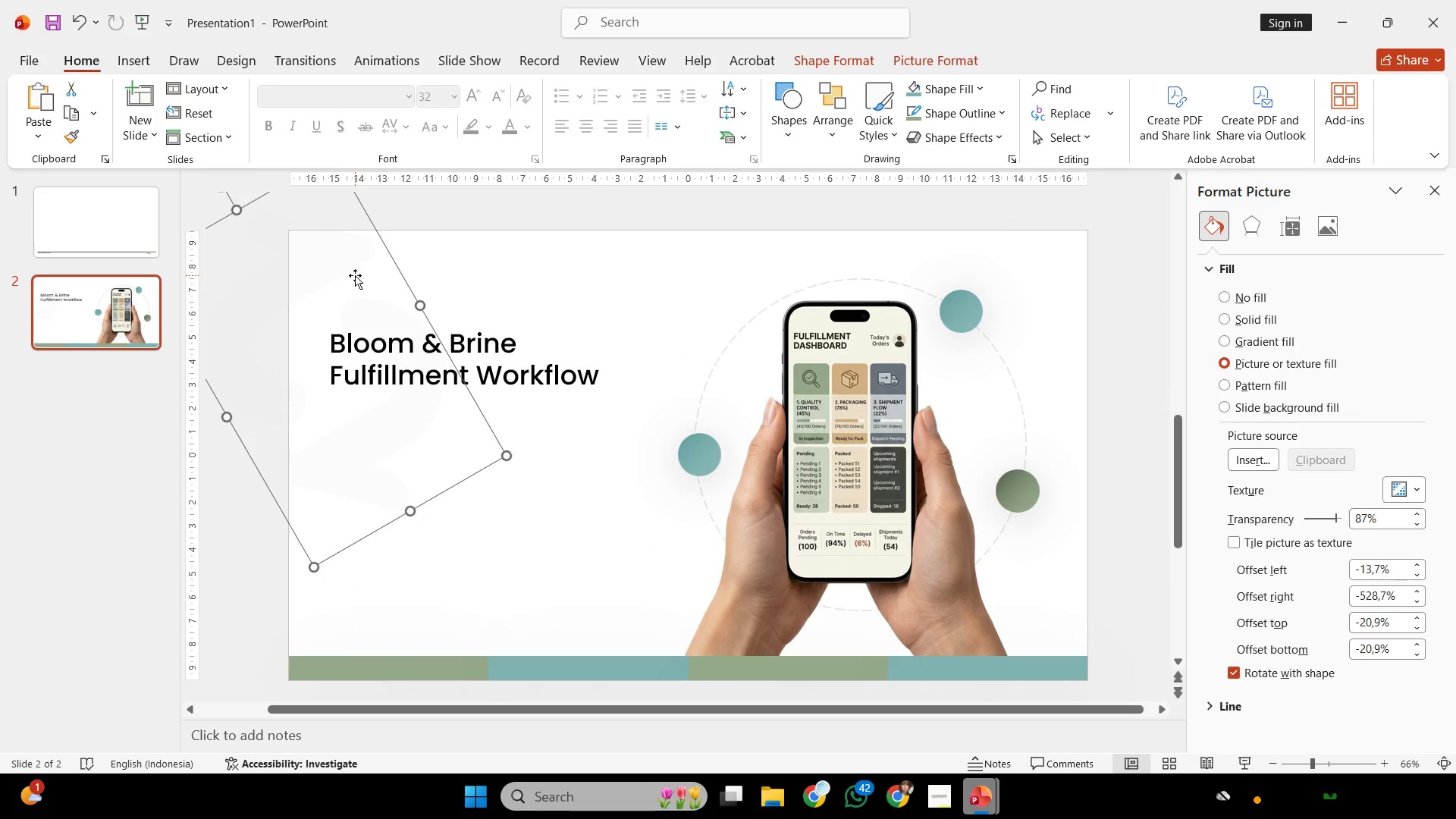 
key(Shift+ShiftLeft)
 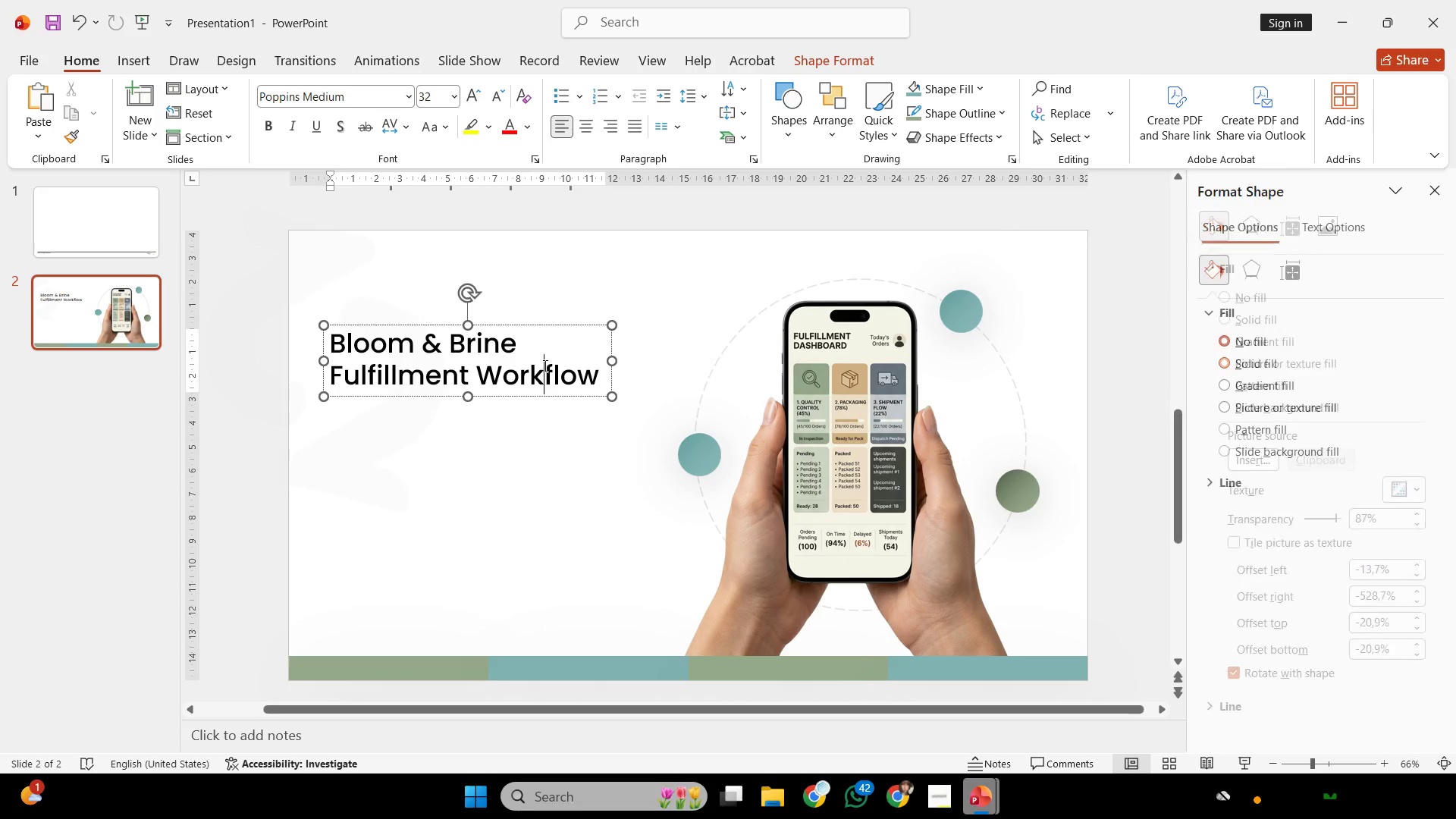 
key(Control+ControlLeft)
 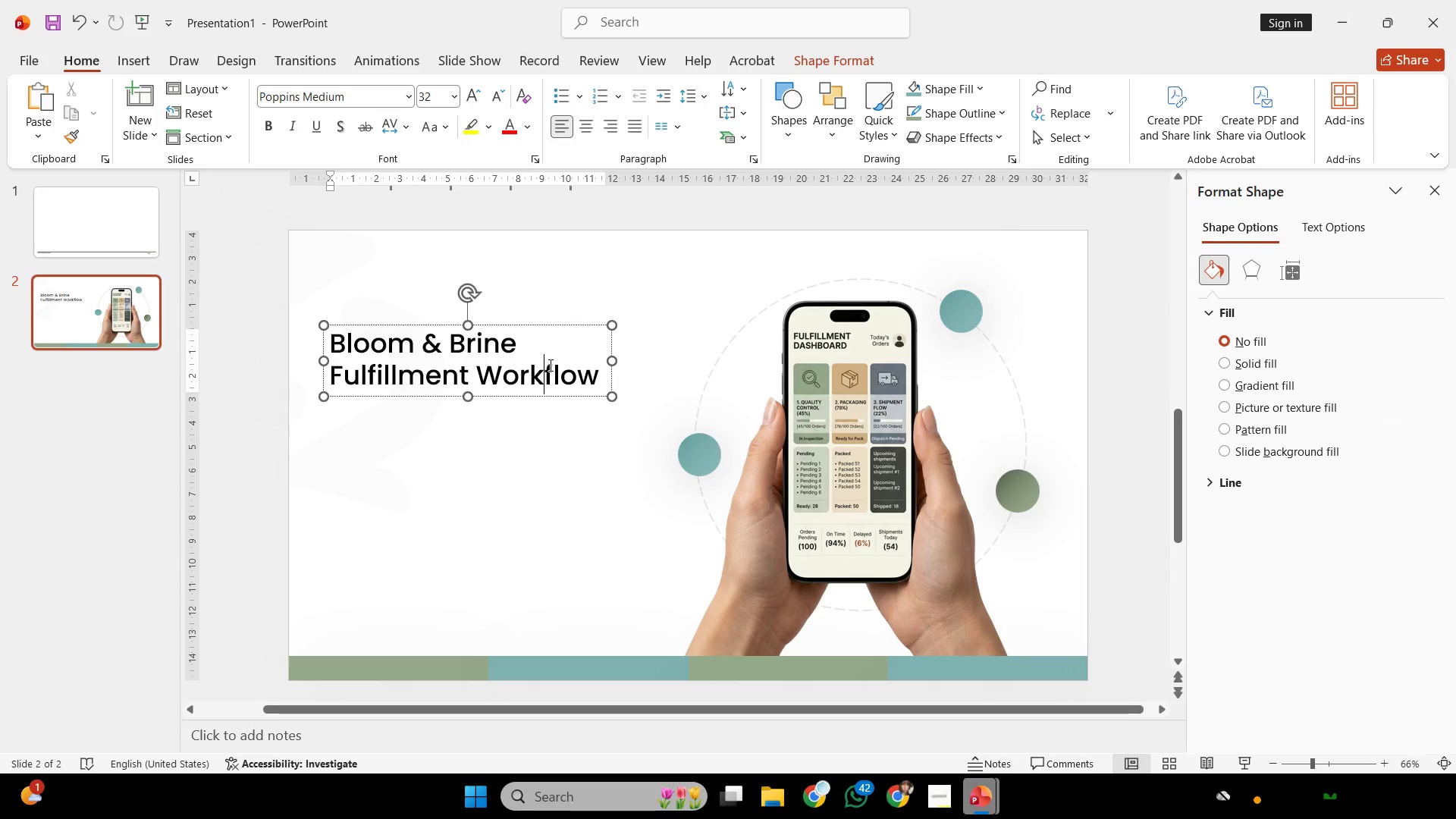 
key(Control+A)
 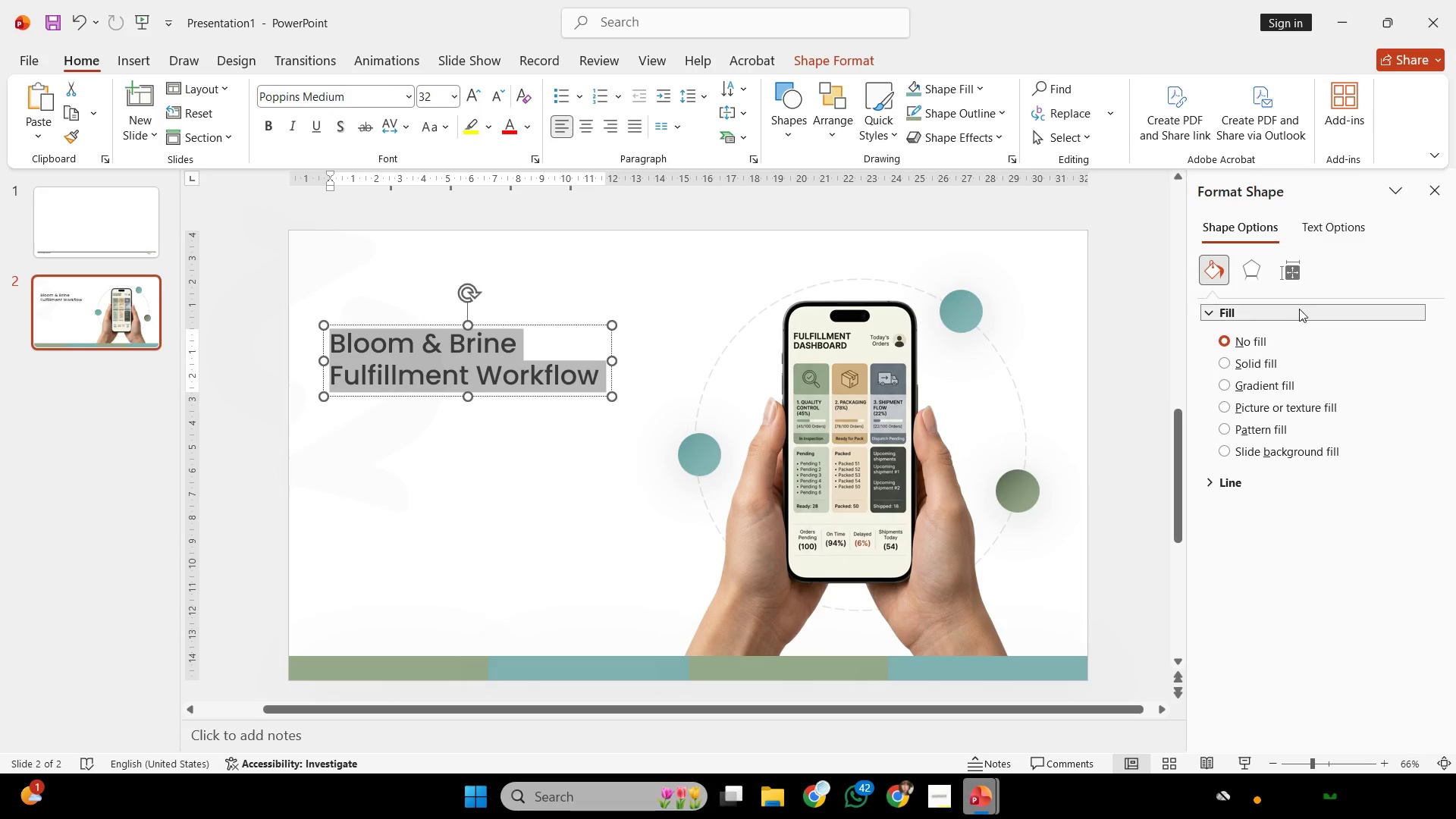 
wait(6.38)
 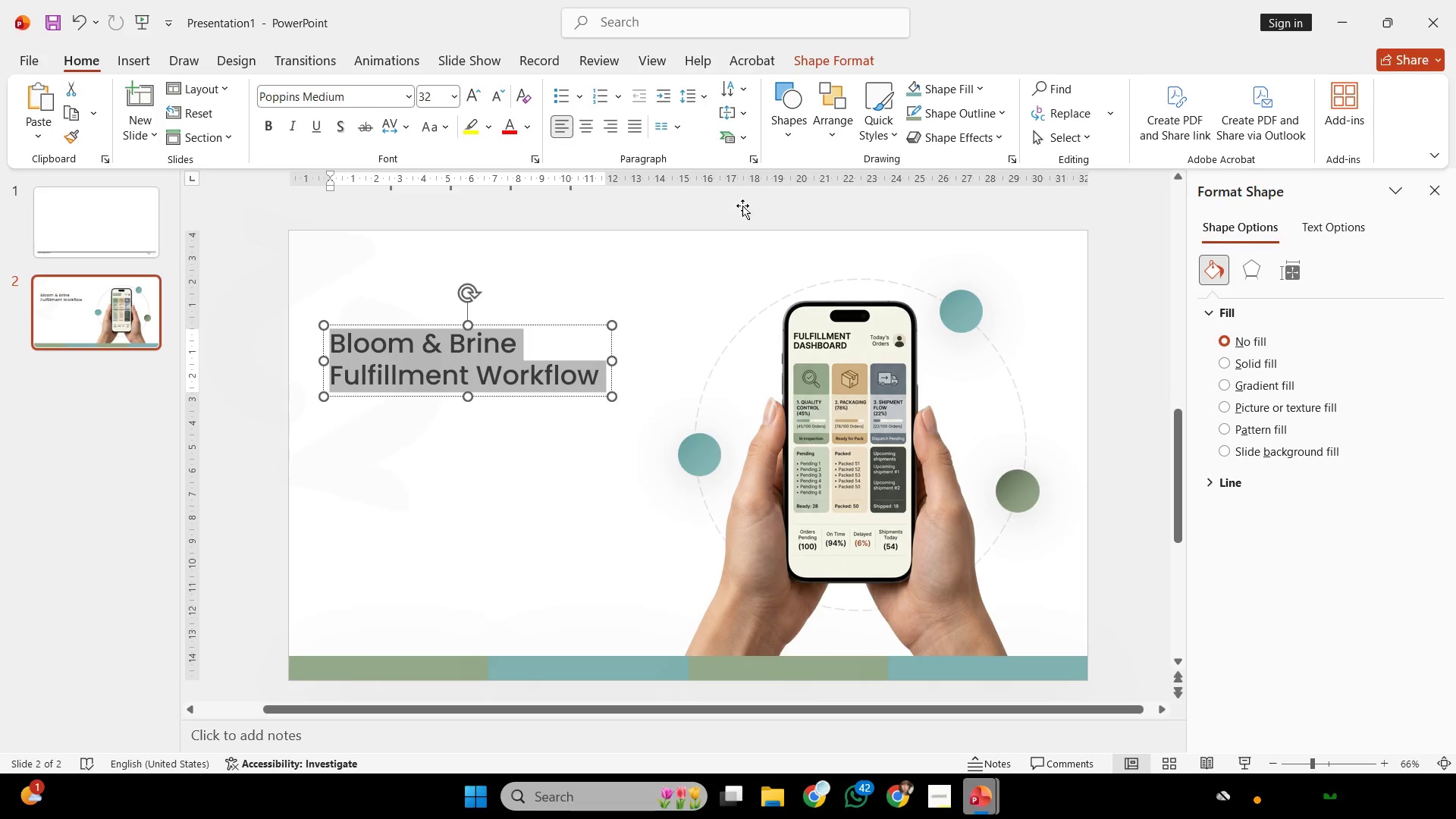 
hold_key(key=ControlLeft, duration=1.77)
hold_key(key=ShiftLeft, duration=1.72)
left_click_drag(start_coordinate=[568, 397], to_coordinate=[557, 472])
 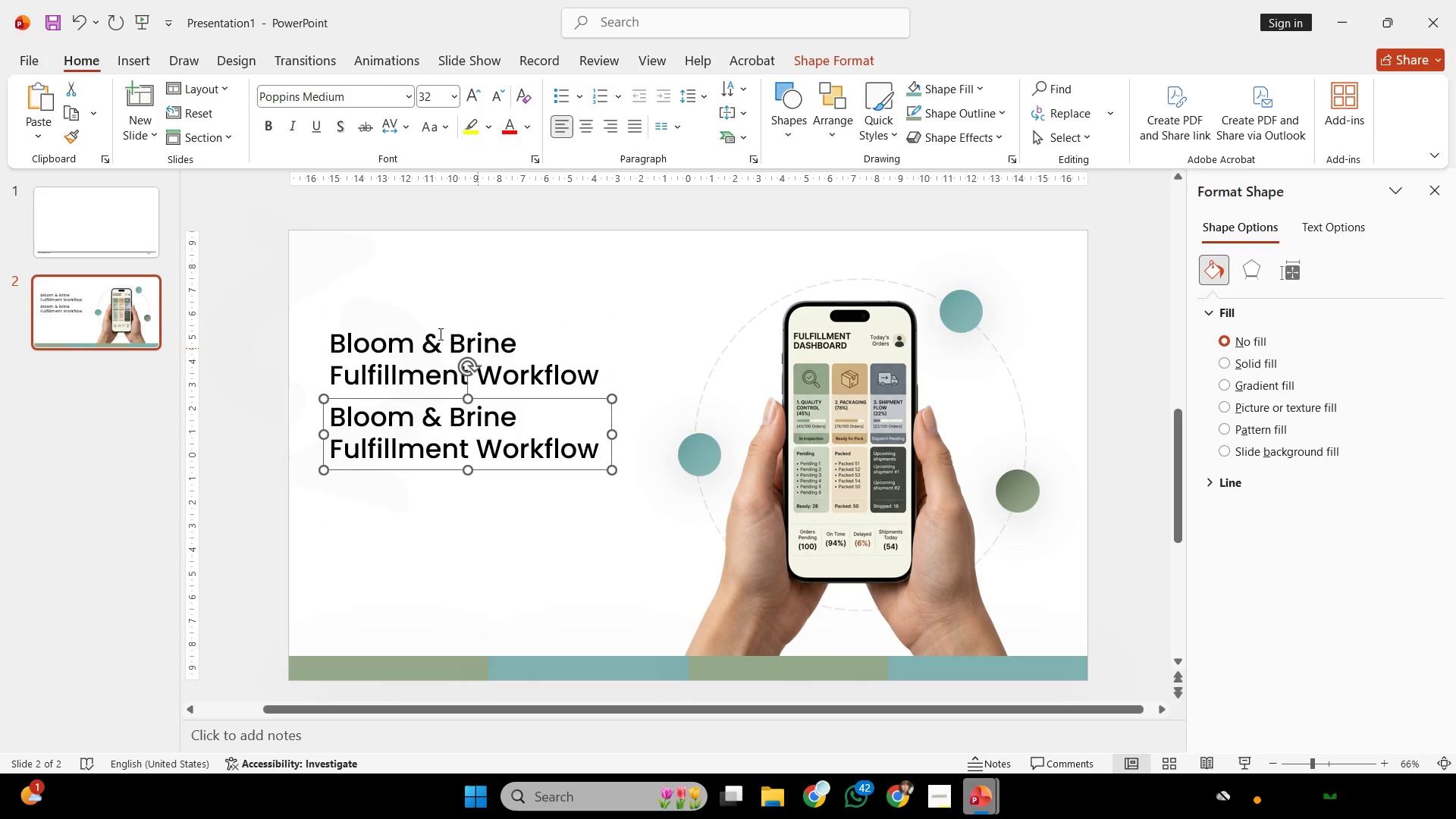 
left_click([410, 313])
 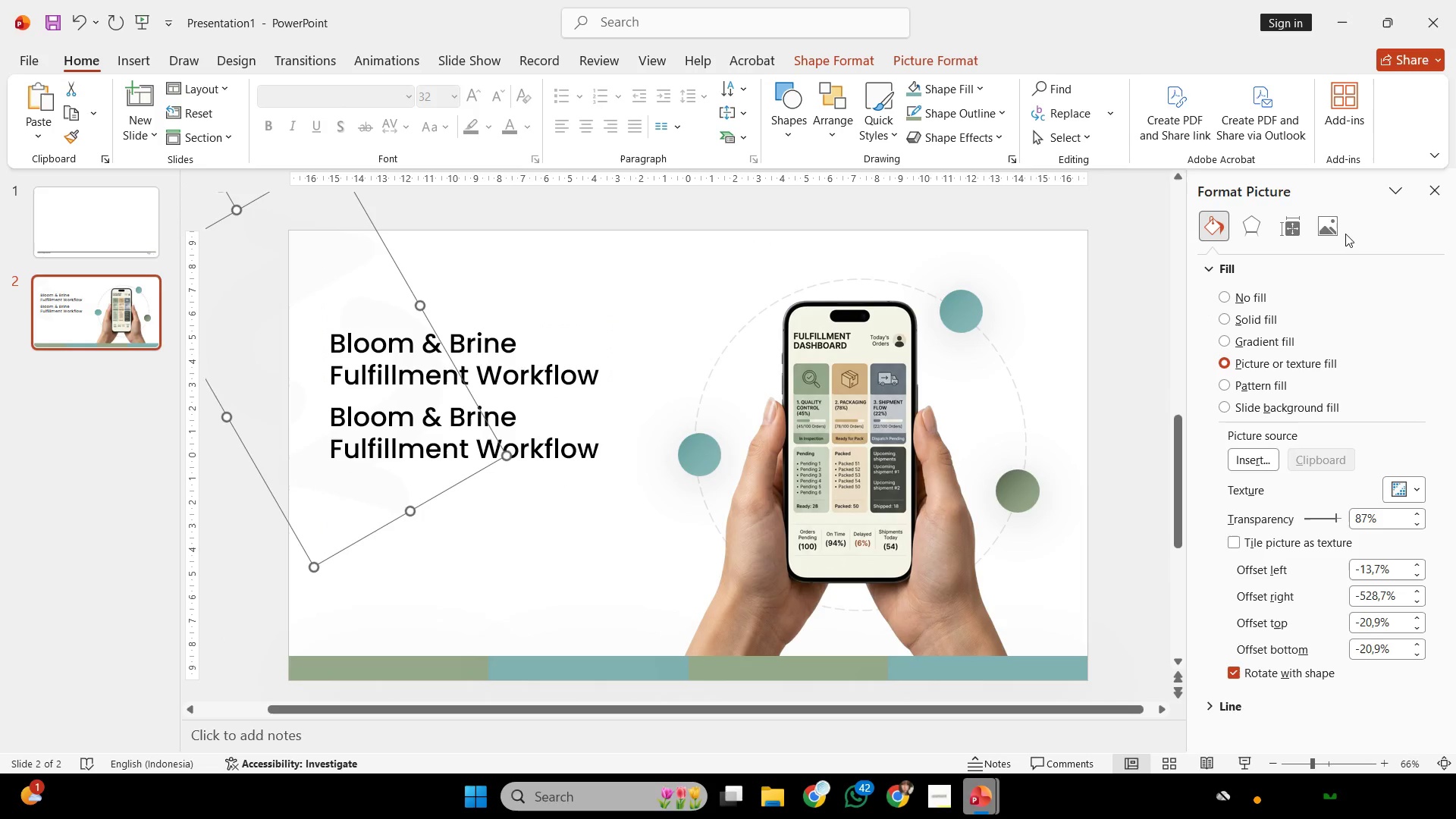 
left_click([1340, 229])
 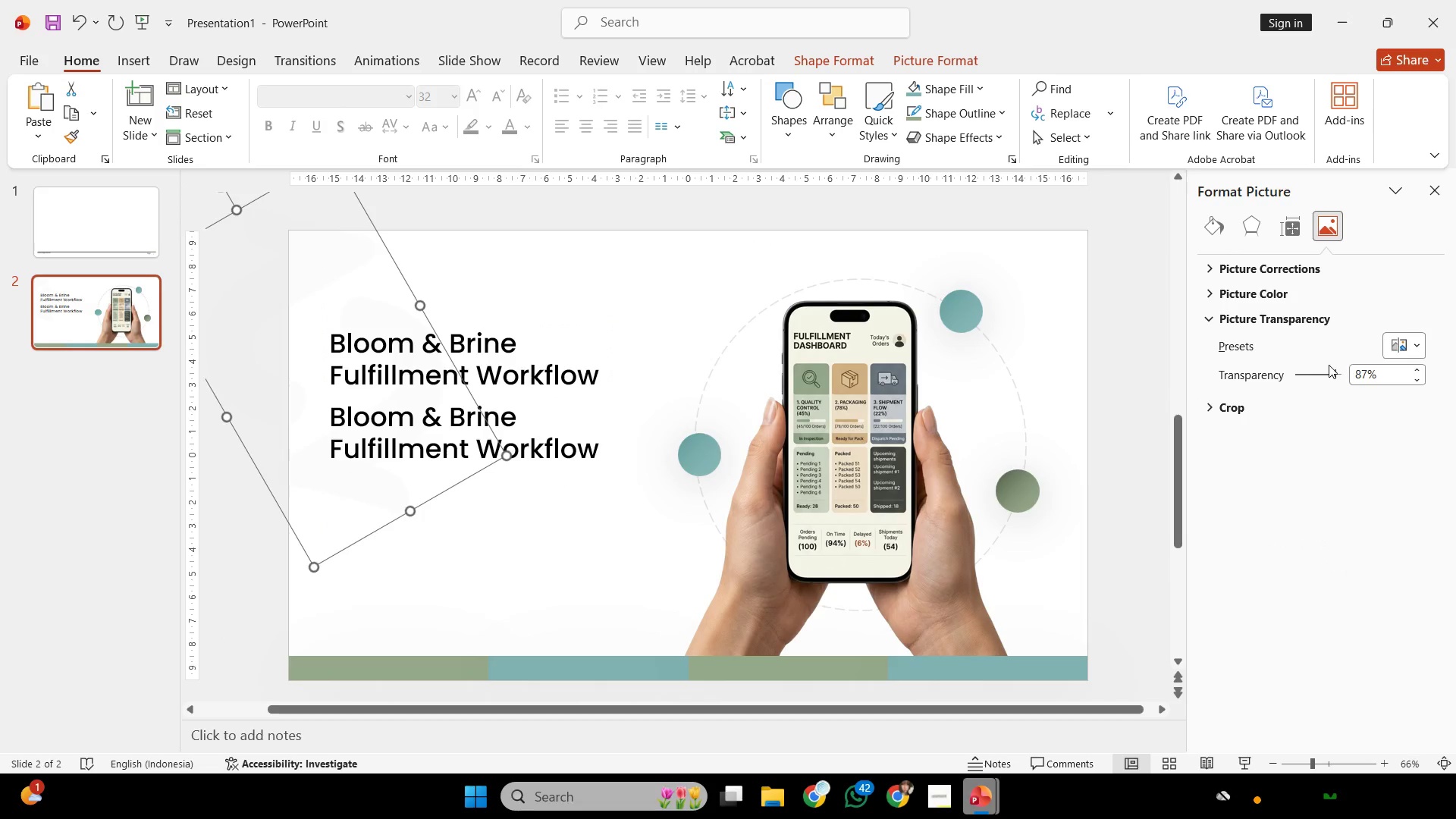 
left_click([1335, 370])
 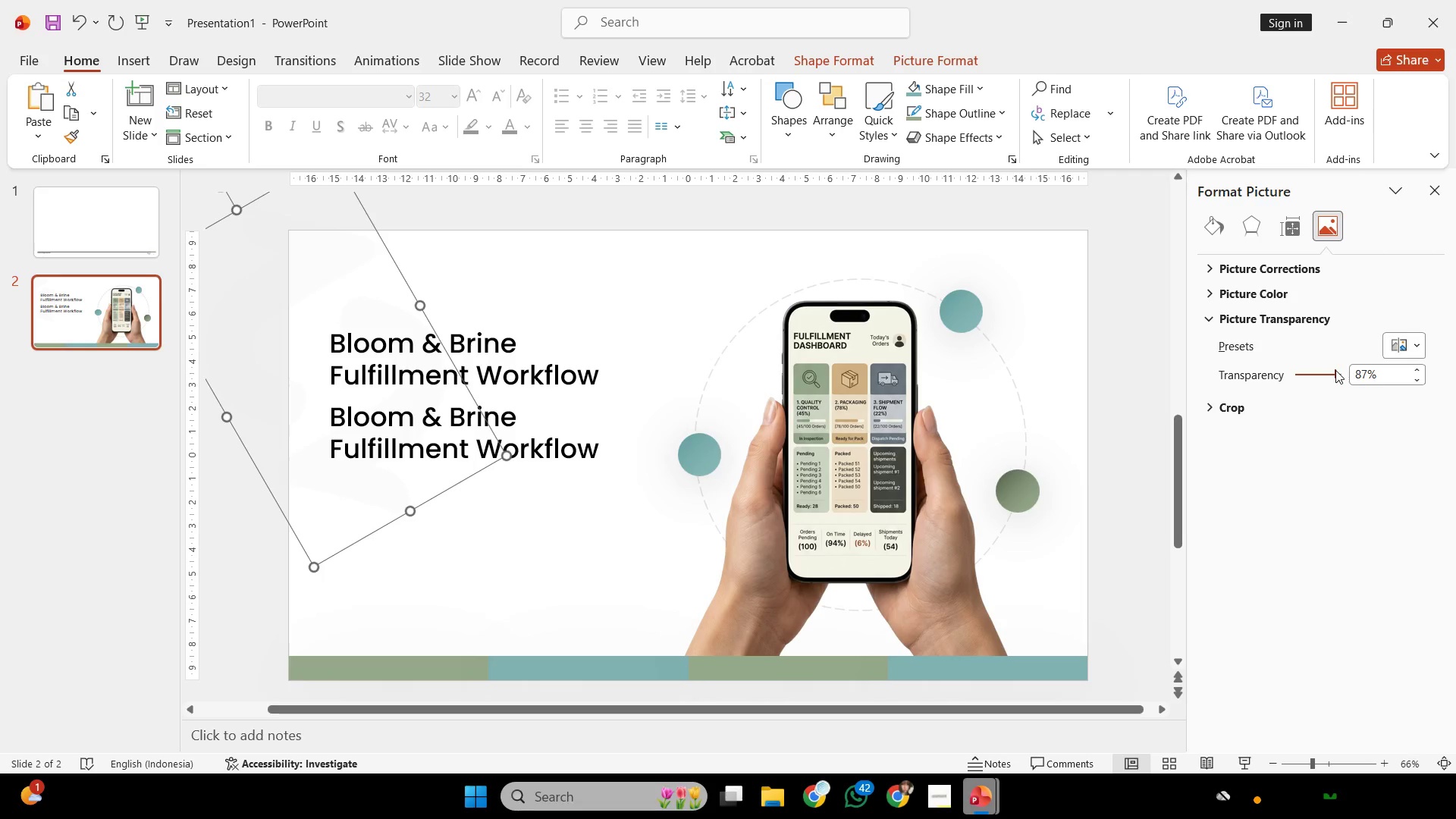 
scroll: coordinate [1335, 370], scroll_direction: up, amount: 2.0
 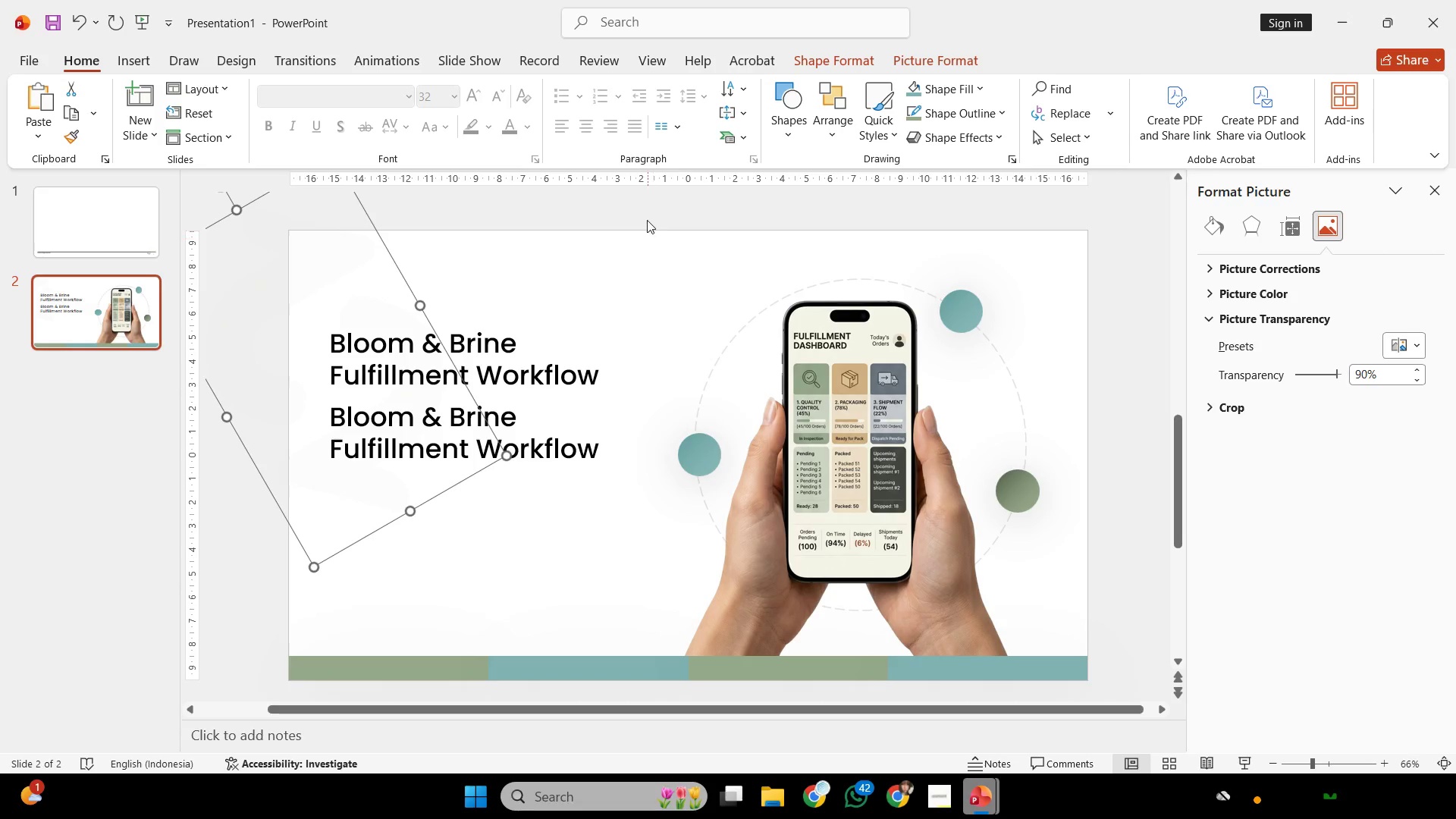 
left_click([646, 218])
 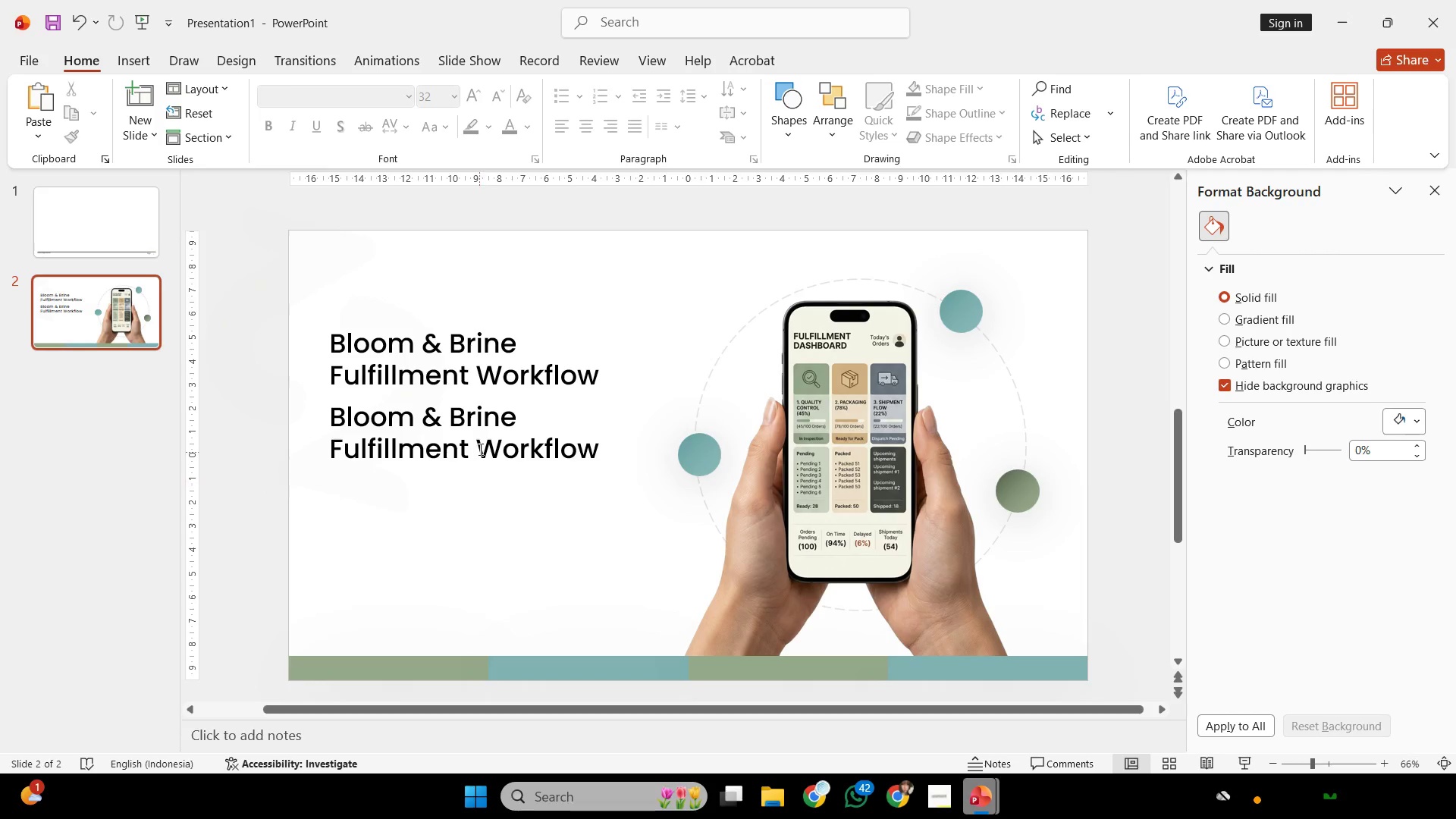 
left_click([479, 449])
 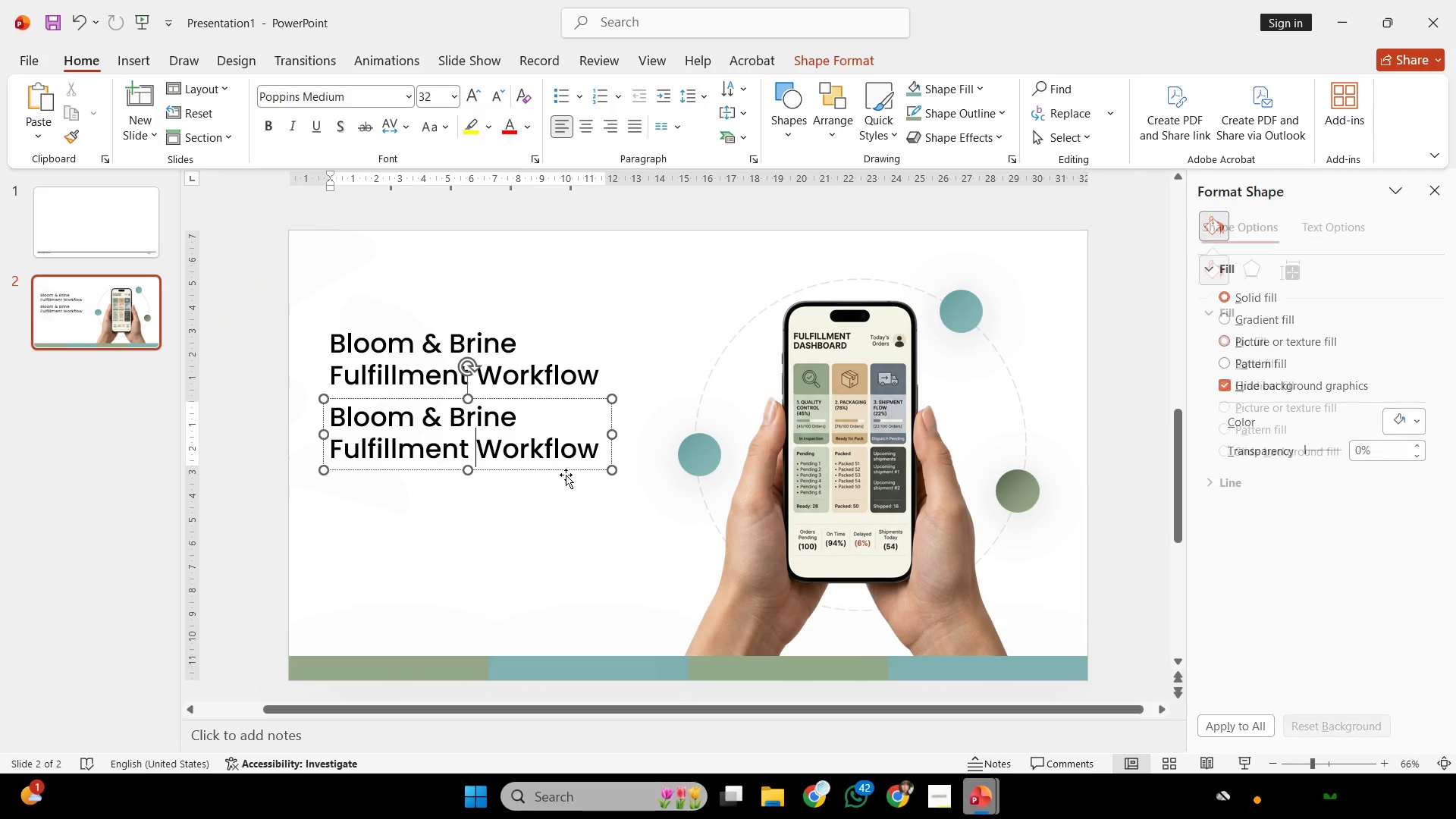 
key(Control+ControlLeft)
 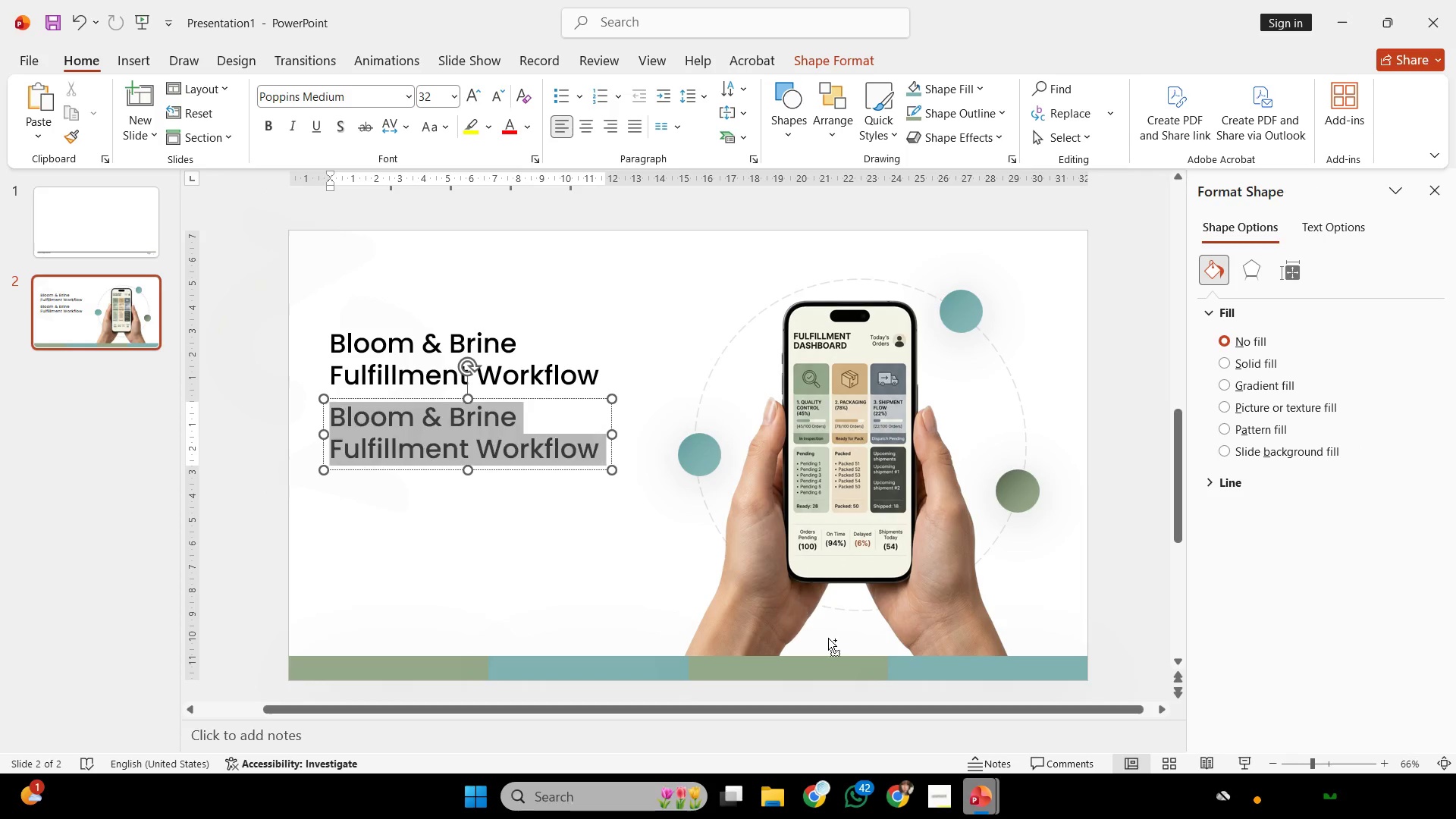 
key(Control+A)
 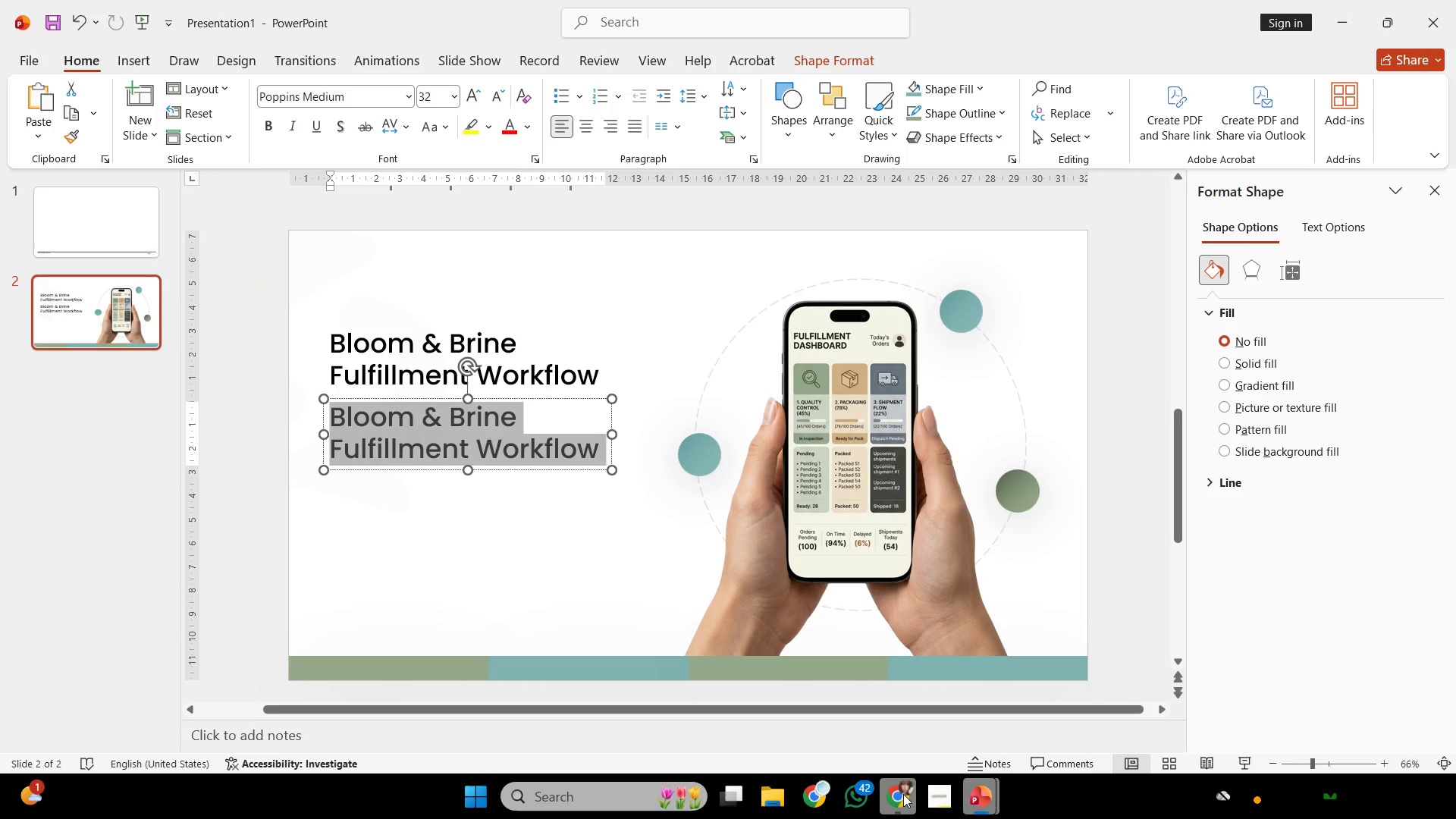 
left_click([902, 795])
 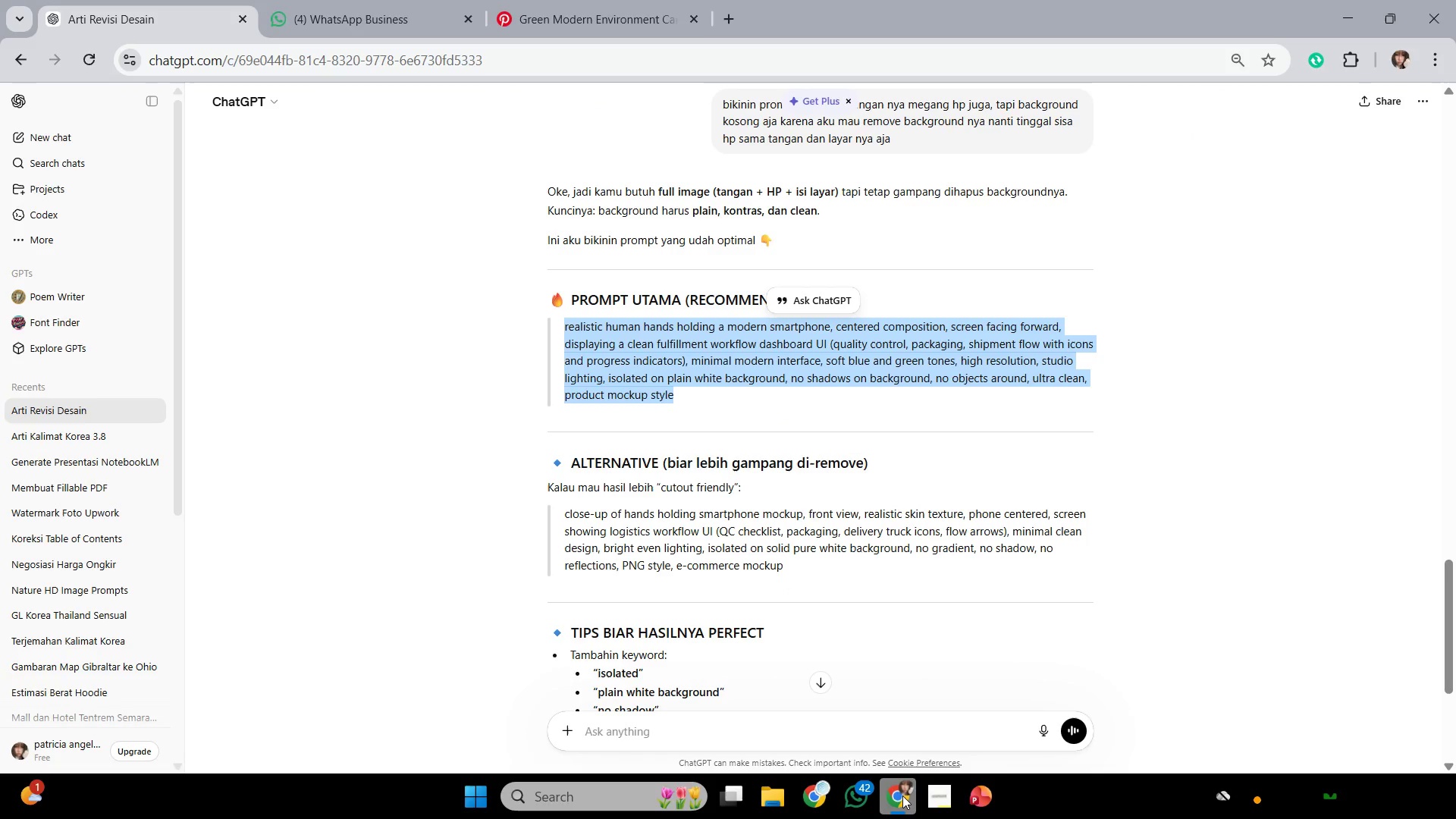 
left_click([902, 795])
 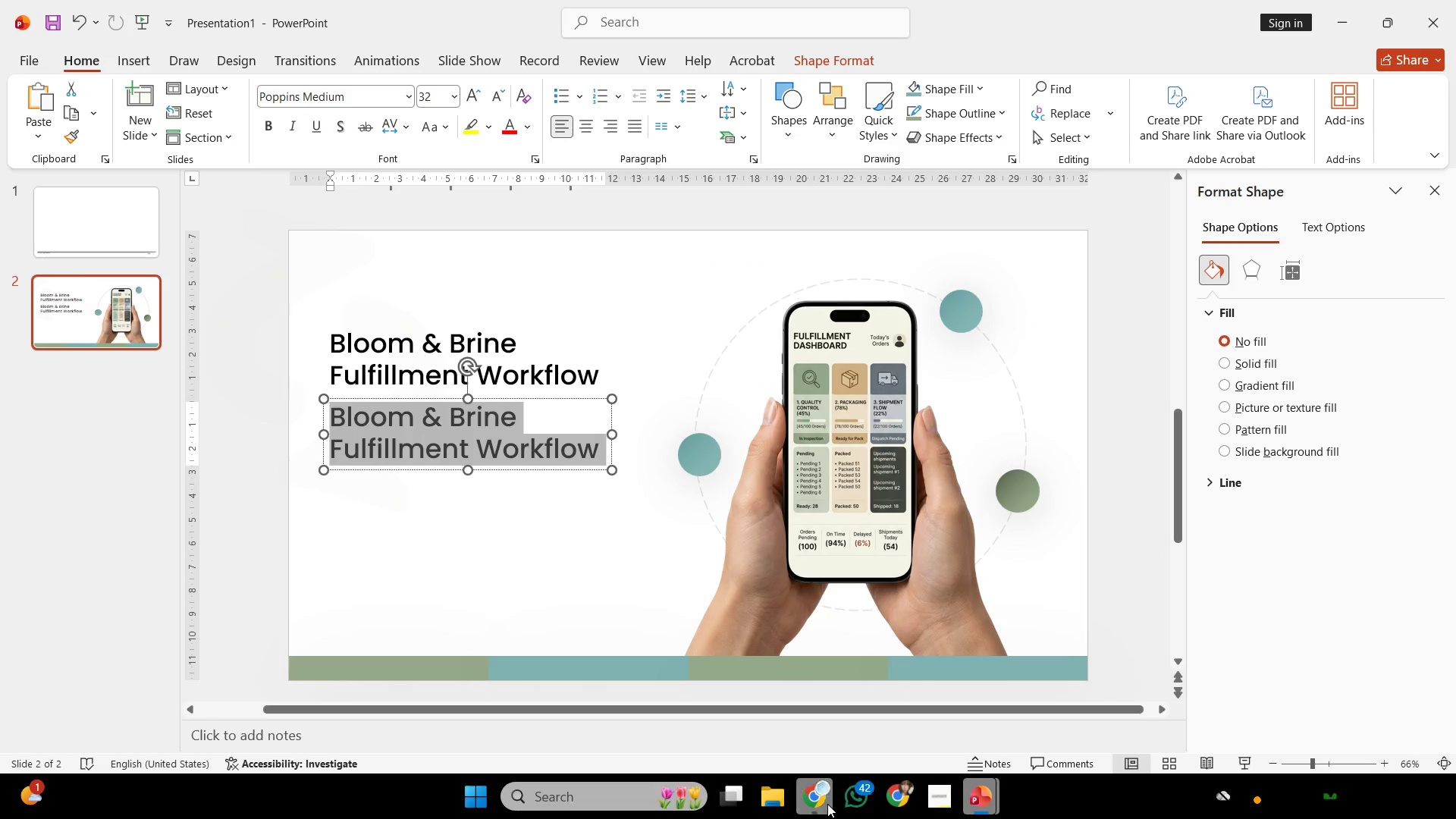 
left_click([827, 804])
 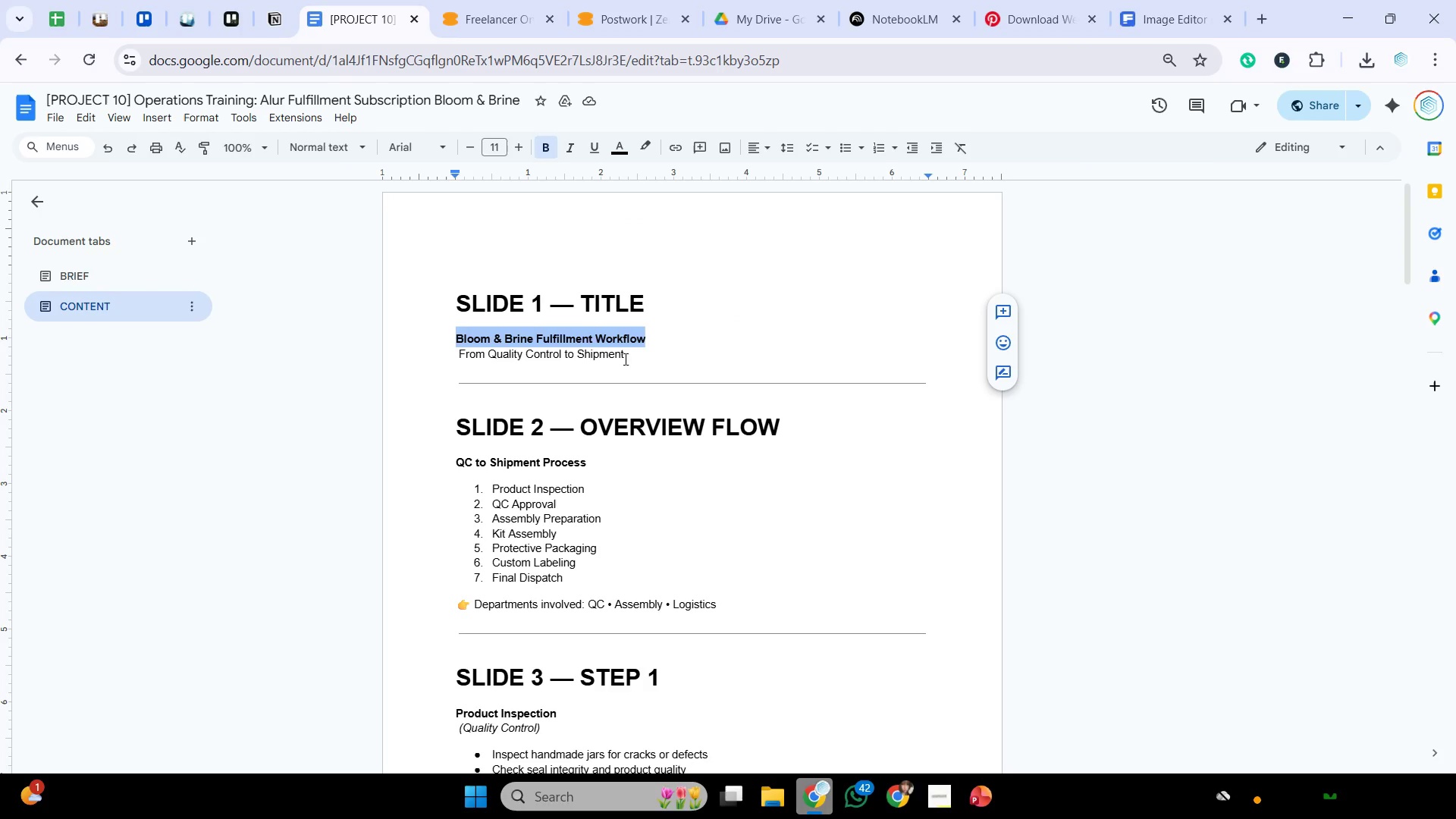 
left_click_drag(start_coordinate=[649, 354], to_coordinate=[460, 363])
 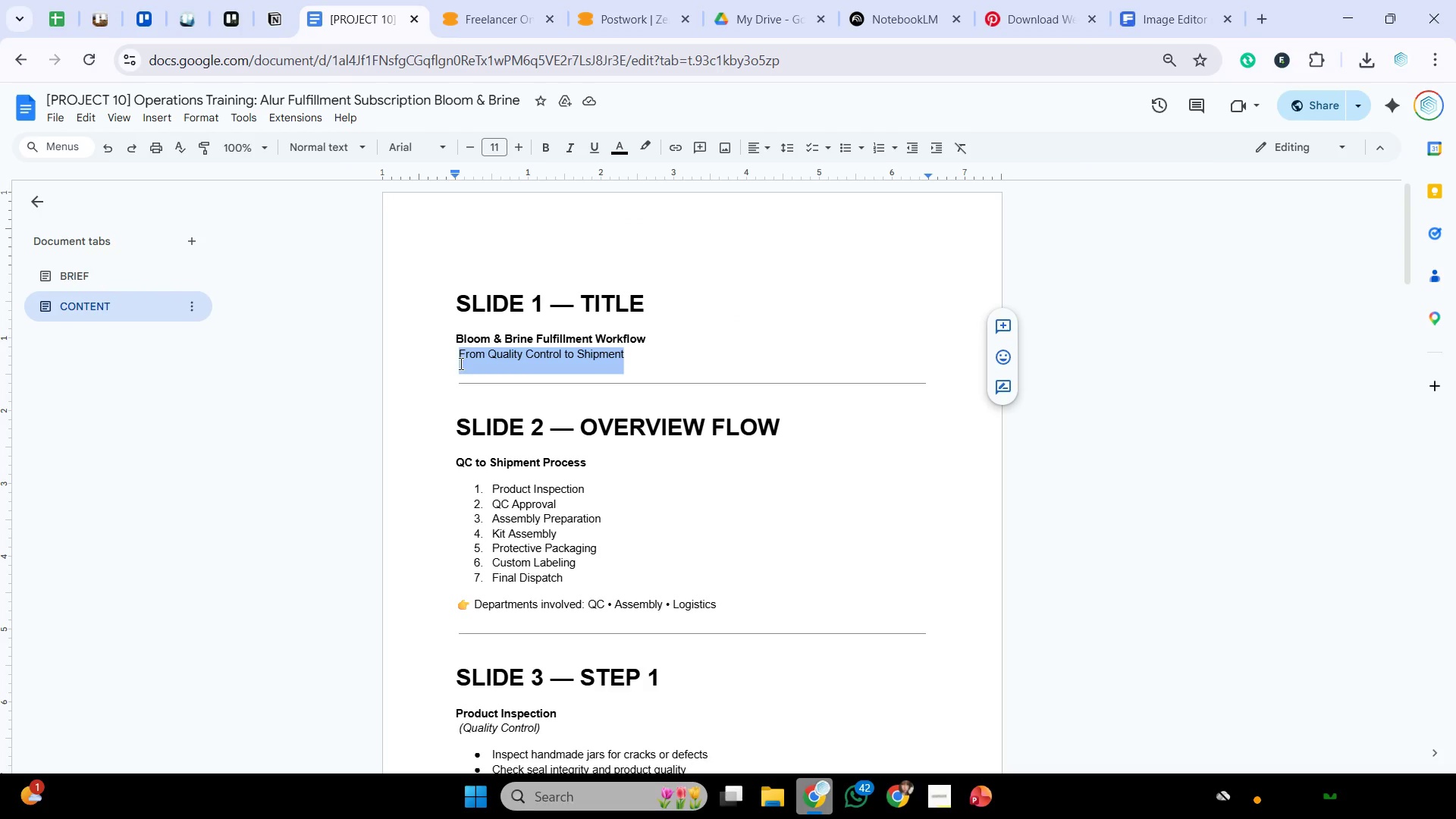 
key(Control+C)
 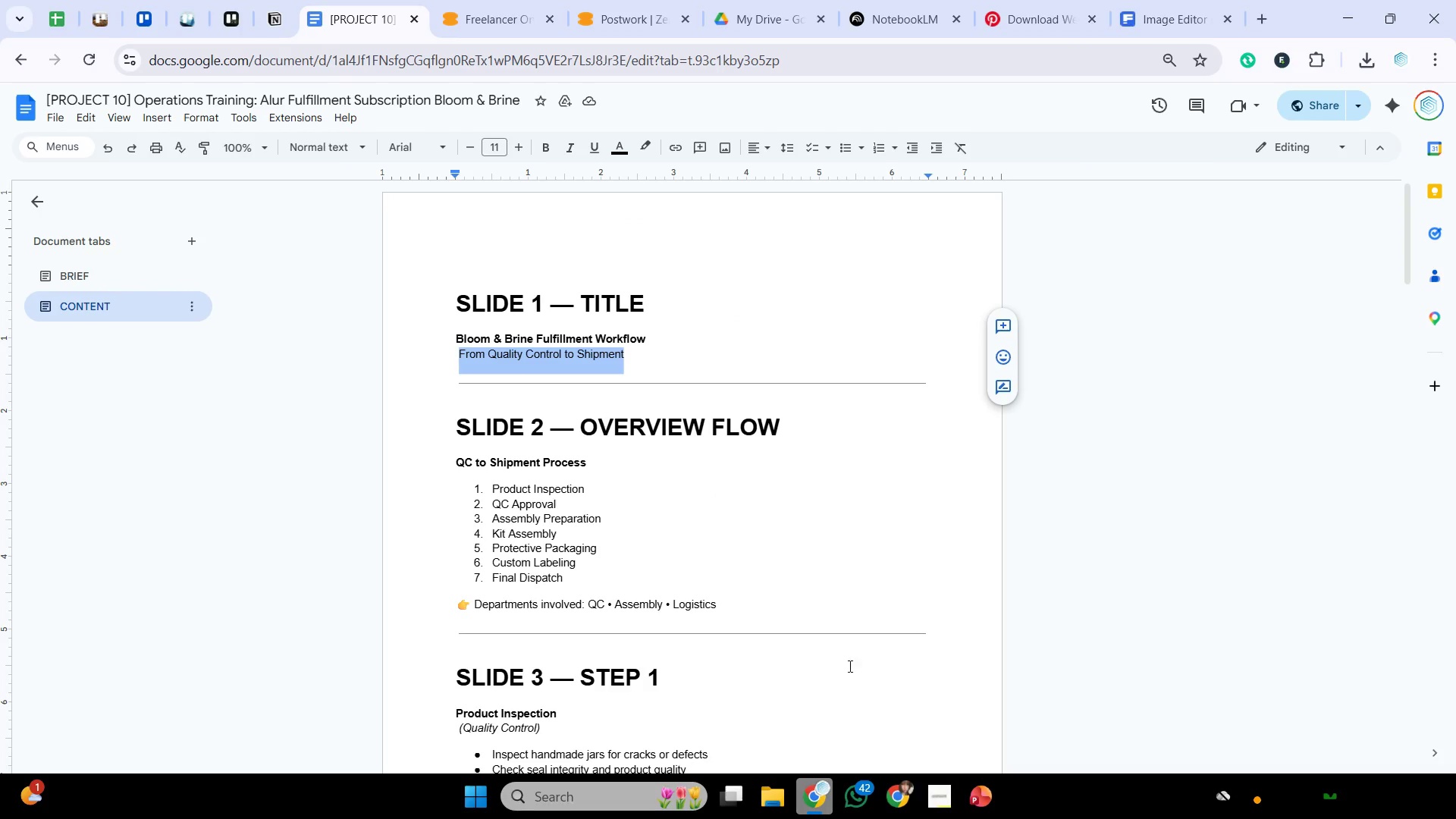 
key(Control+C)
 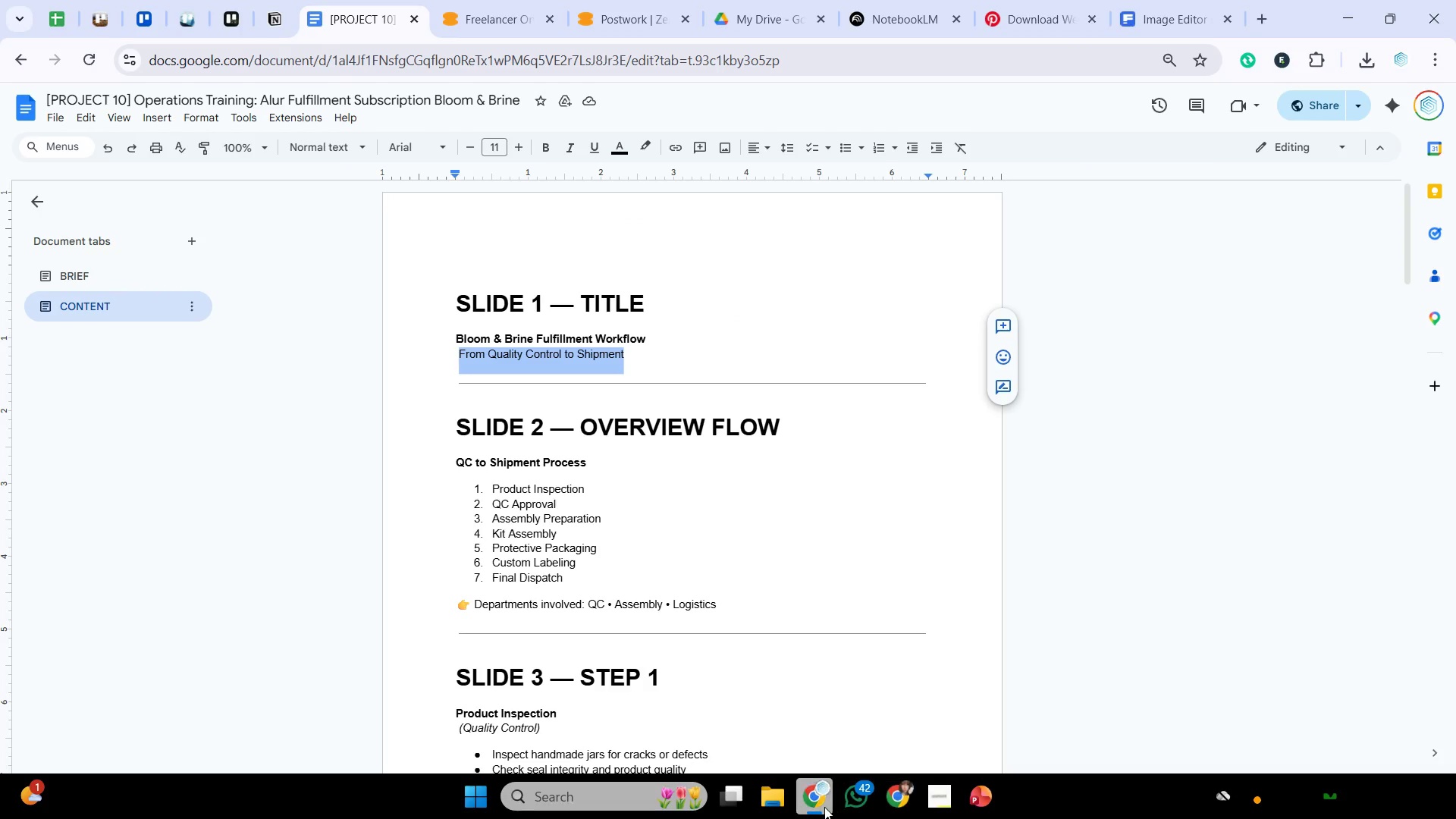 
left_click([824, 807])
 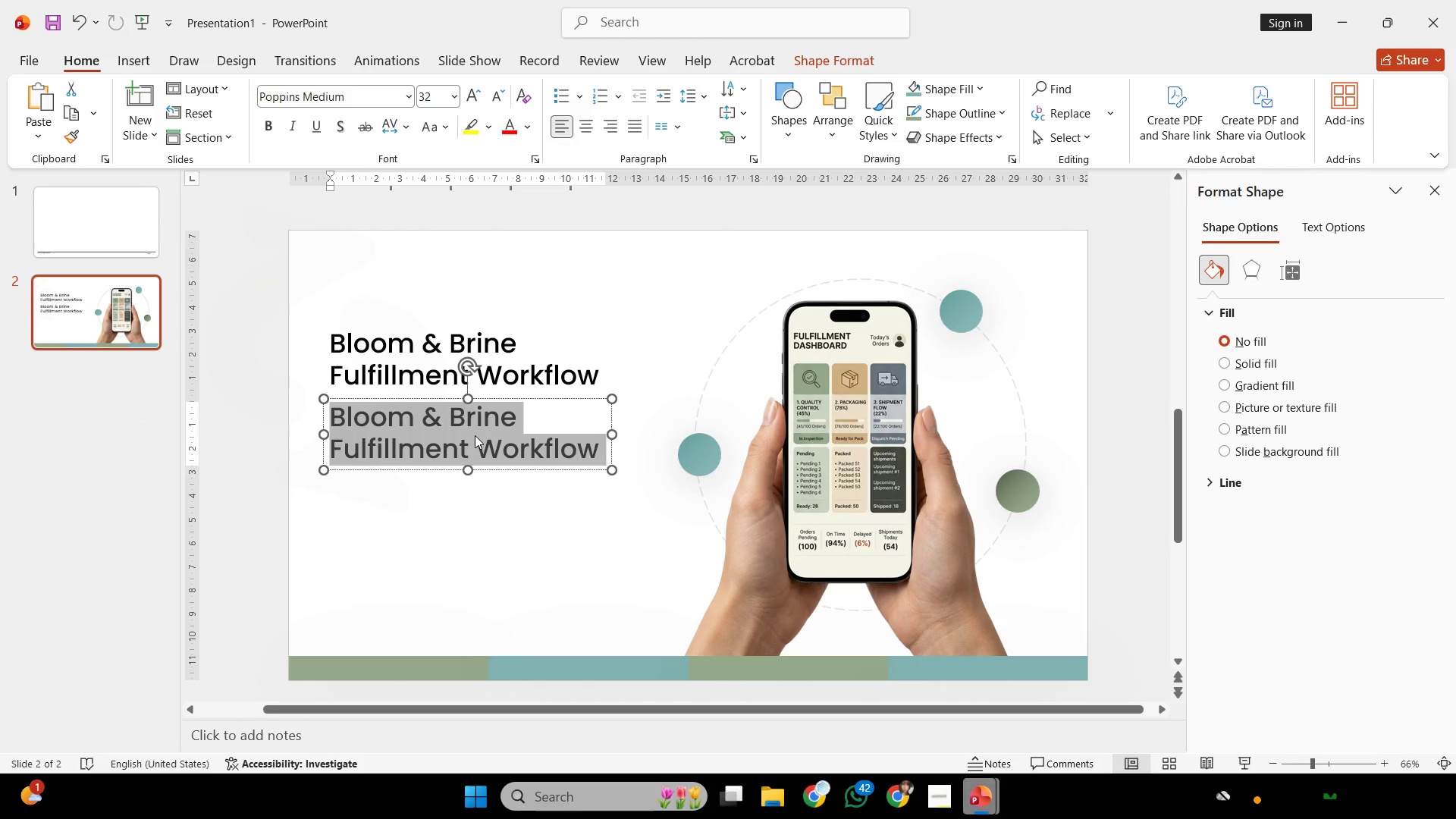 
right_click([475, 435])
 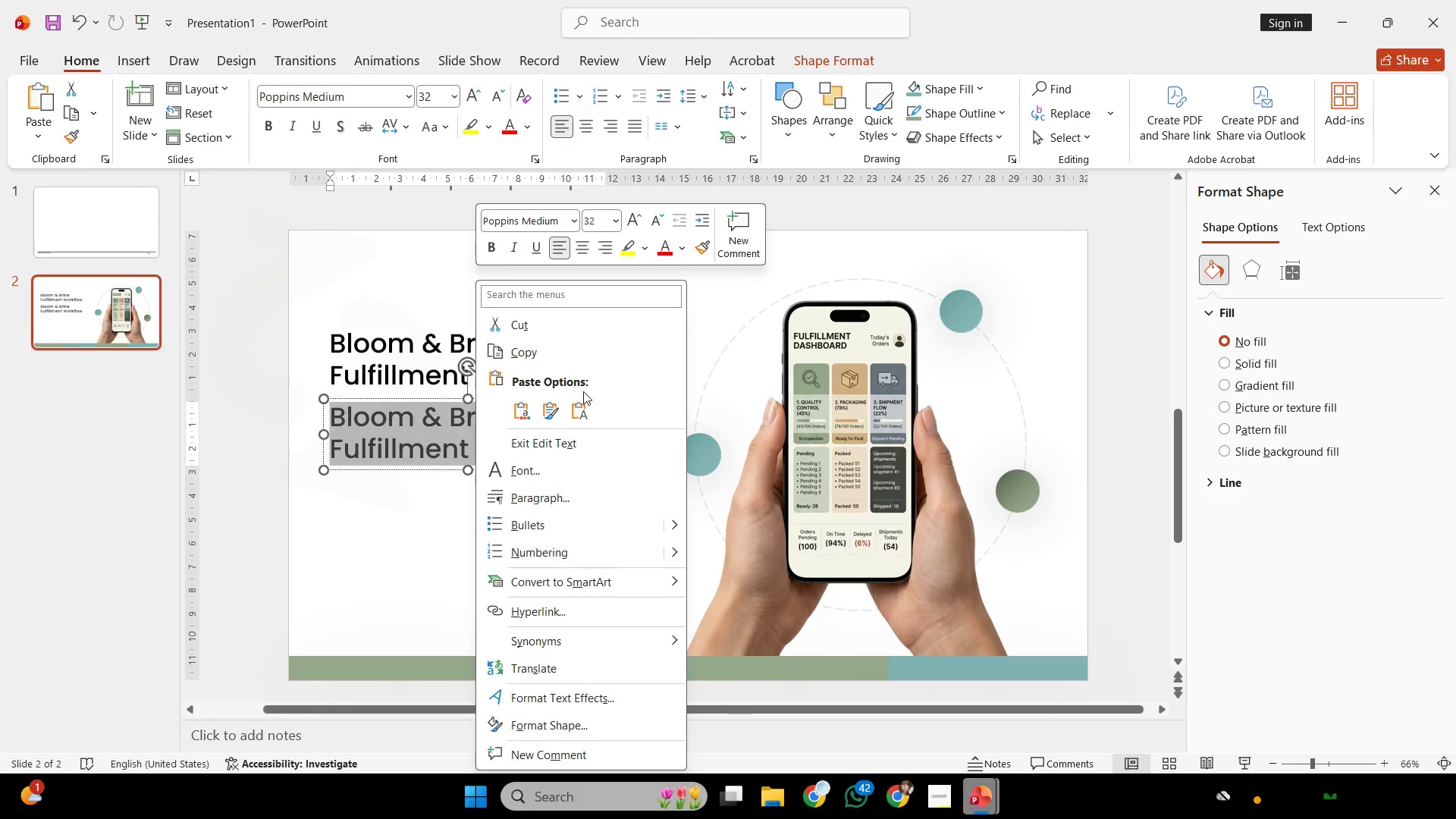 
left_click([582, 394])
 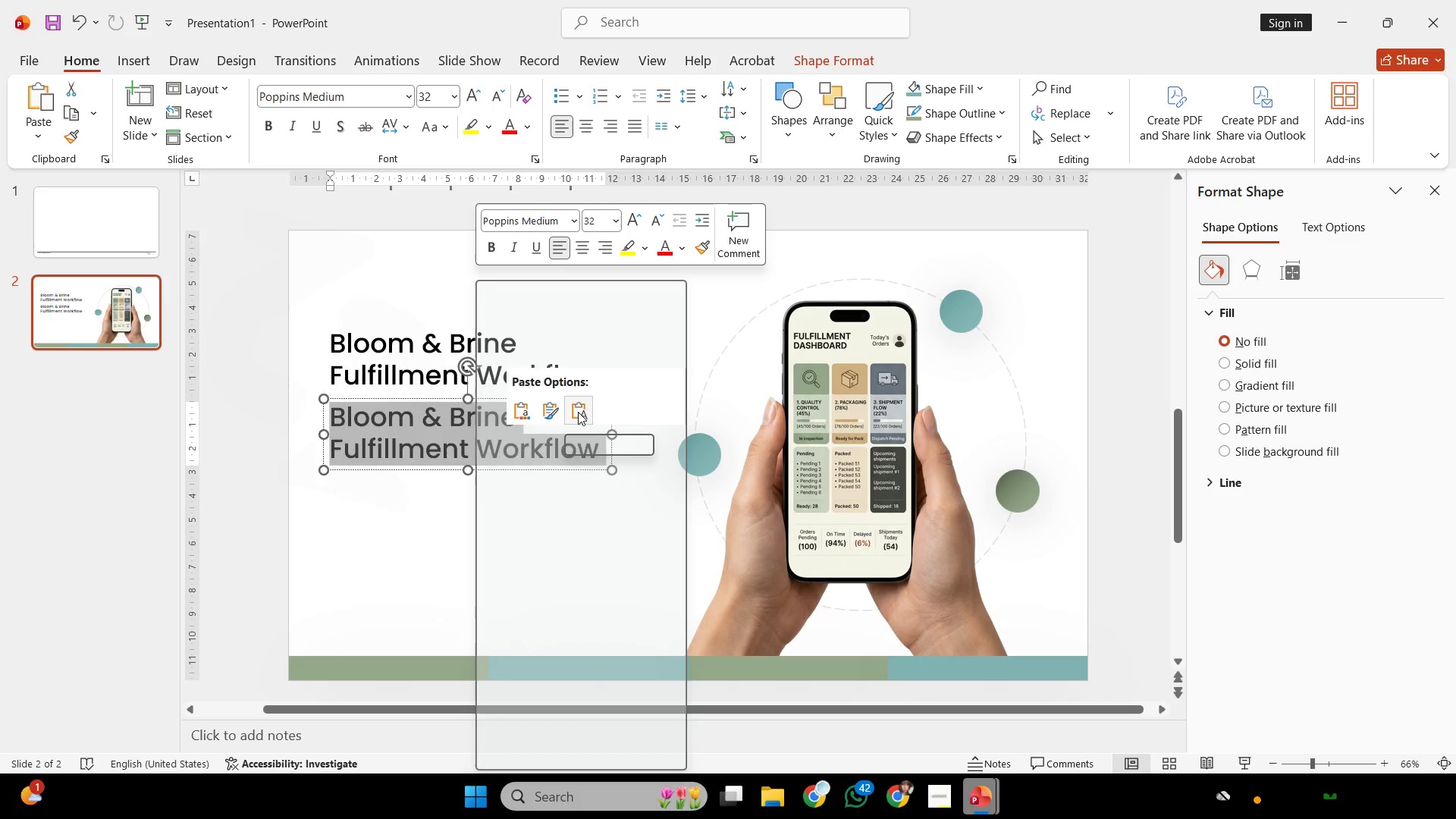 
left_click([578, 412])
 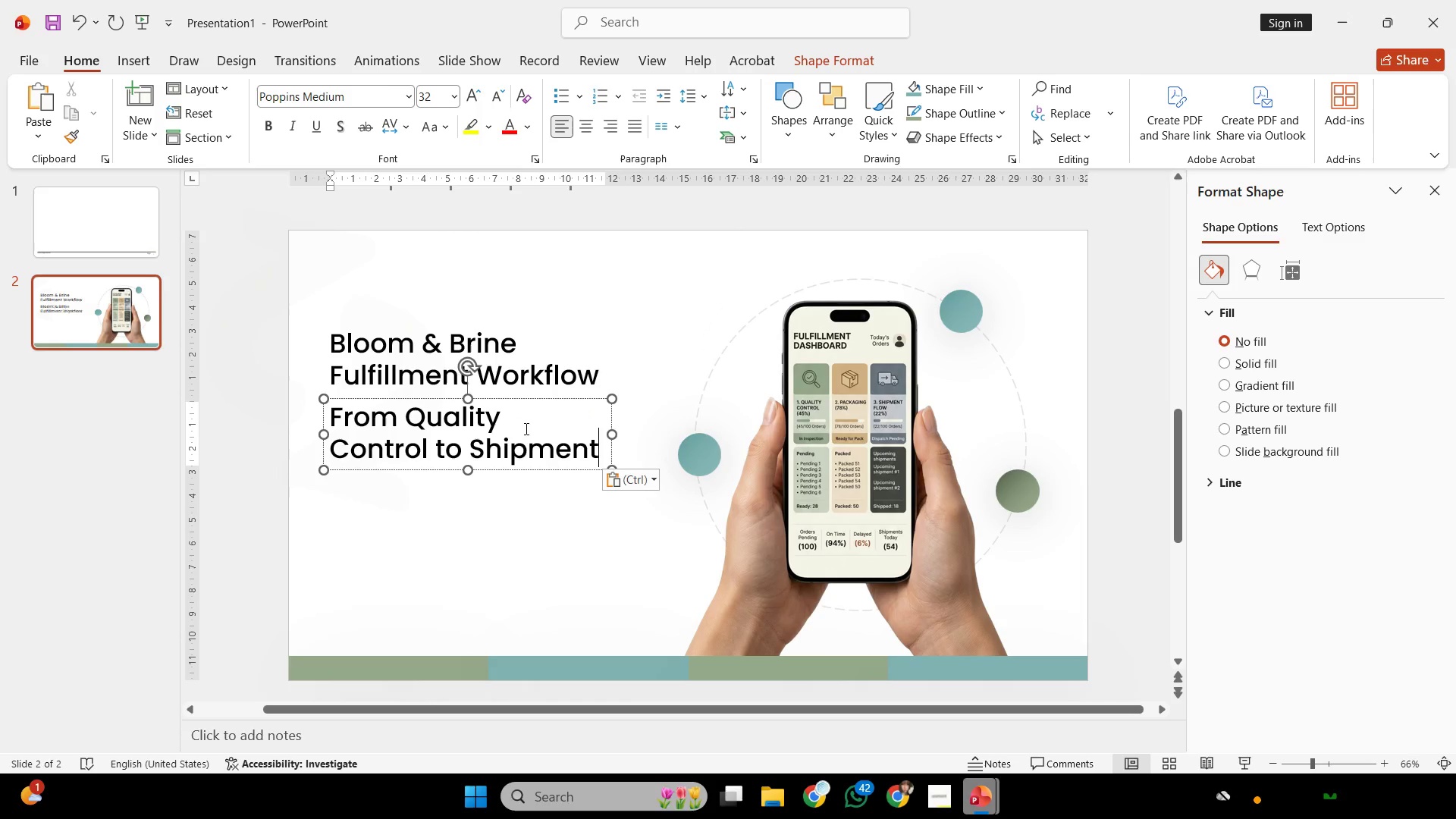 
key(Control+ControlLeft)
 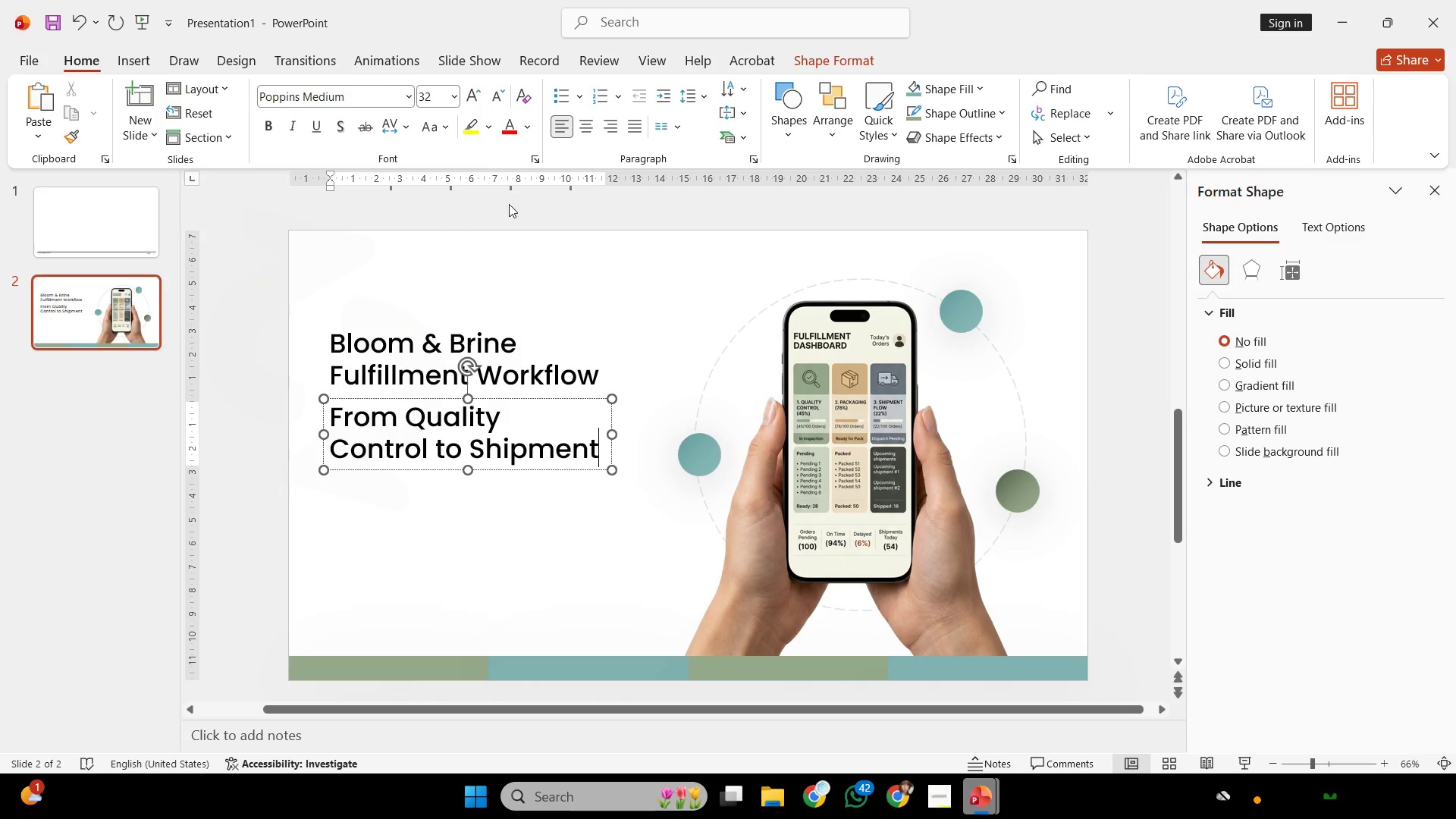 
key(Control+A)
 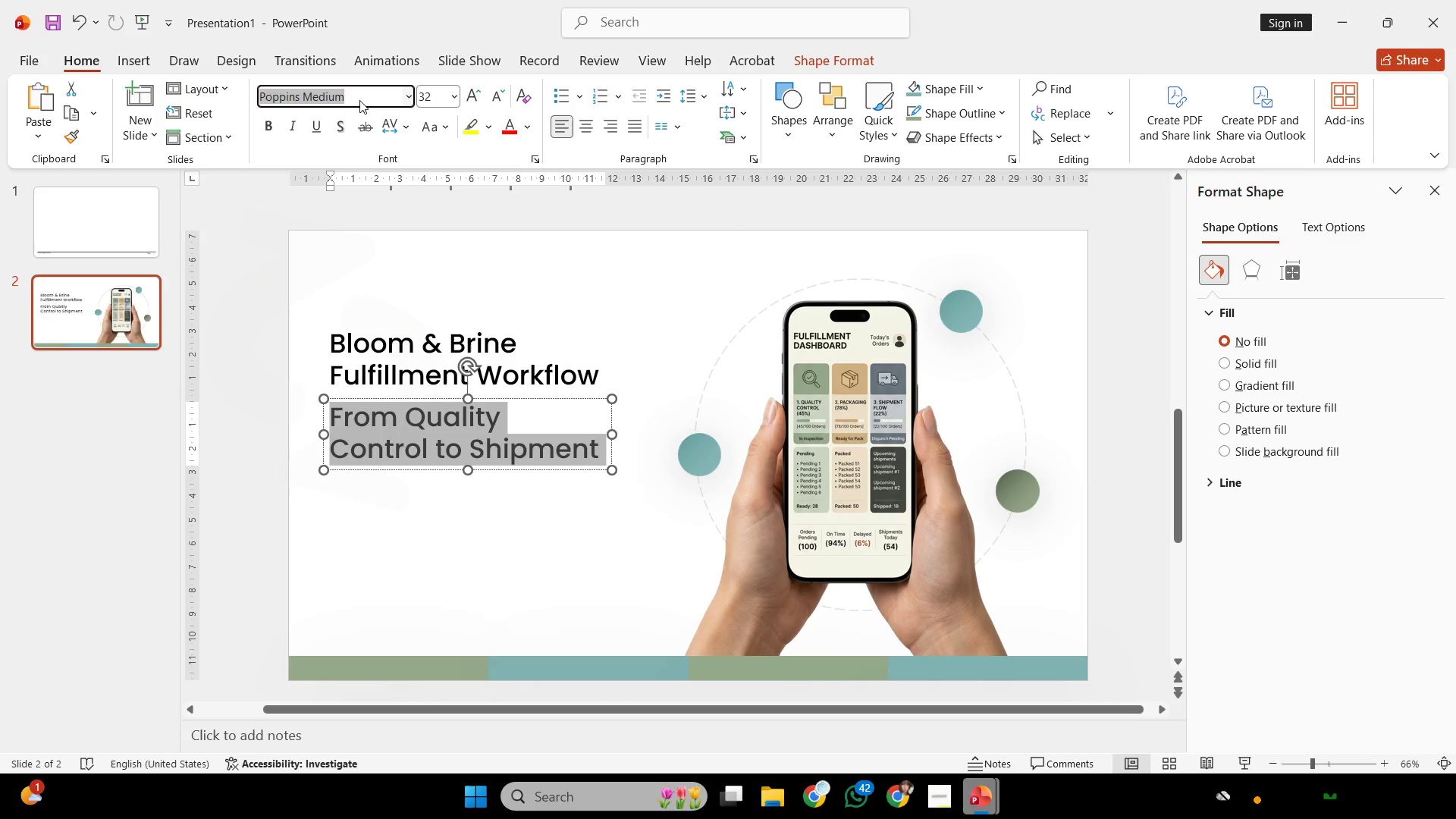 
double_click([335, 99])
 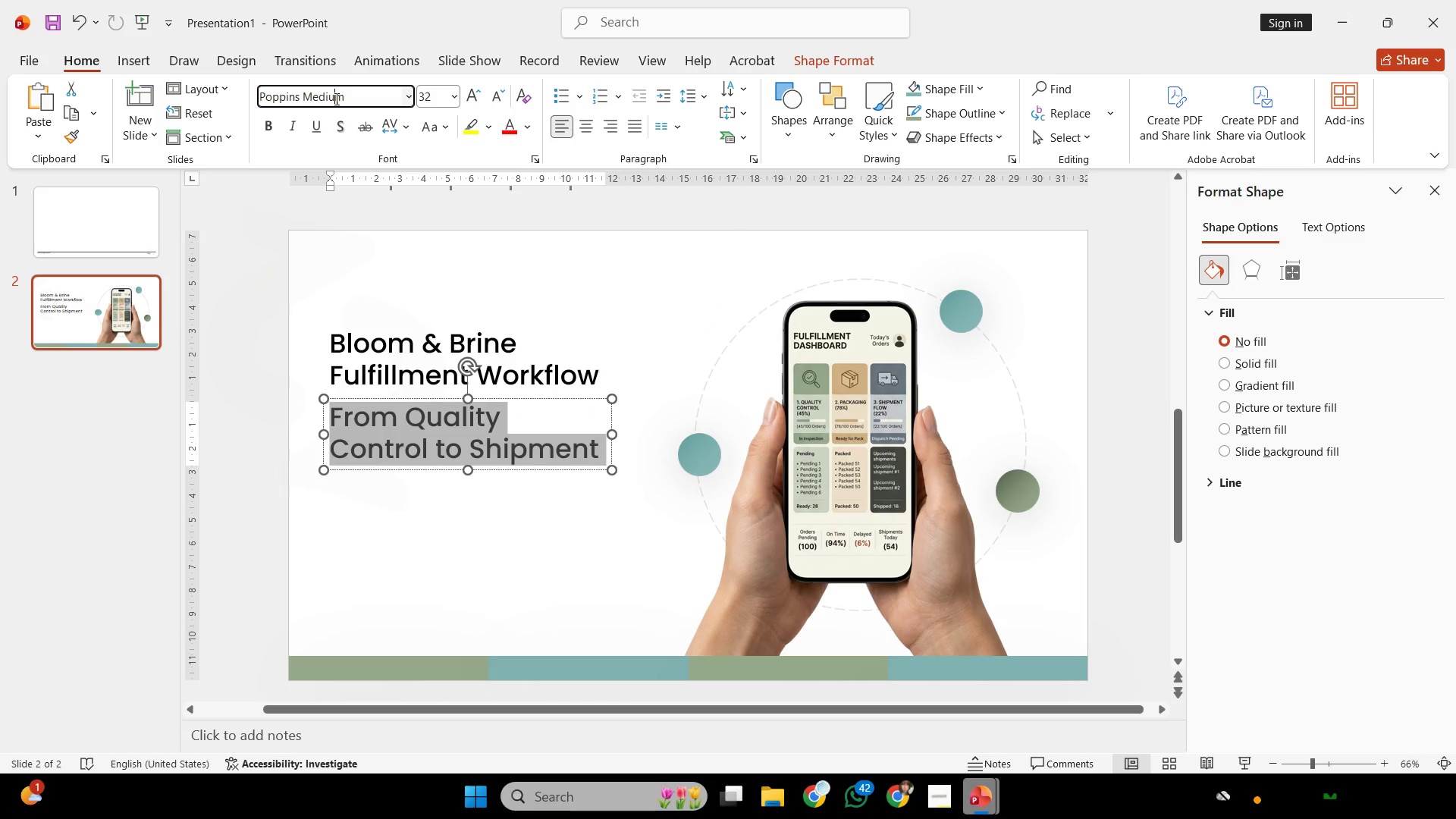 
triple_click([335, 99])
 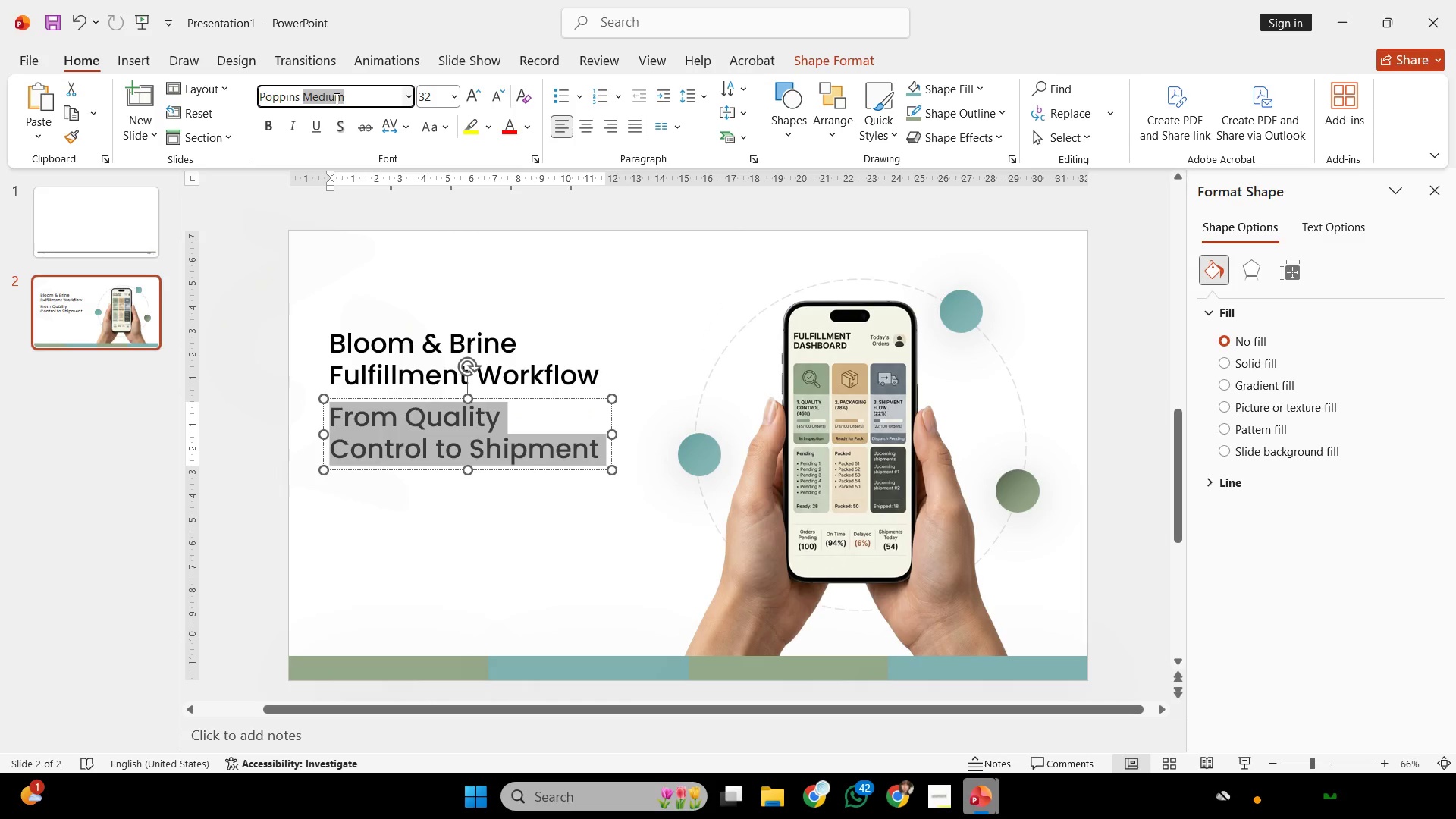 
type(ext)
 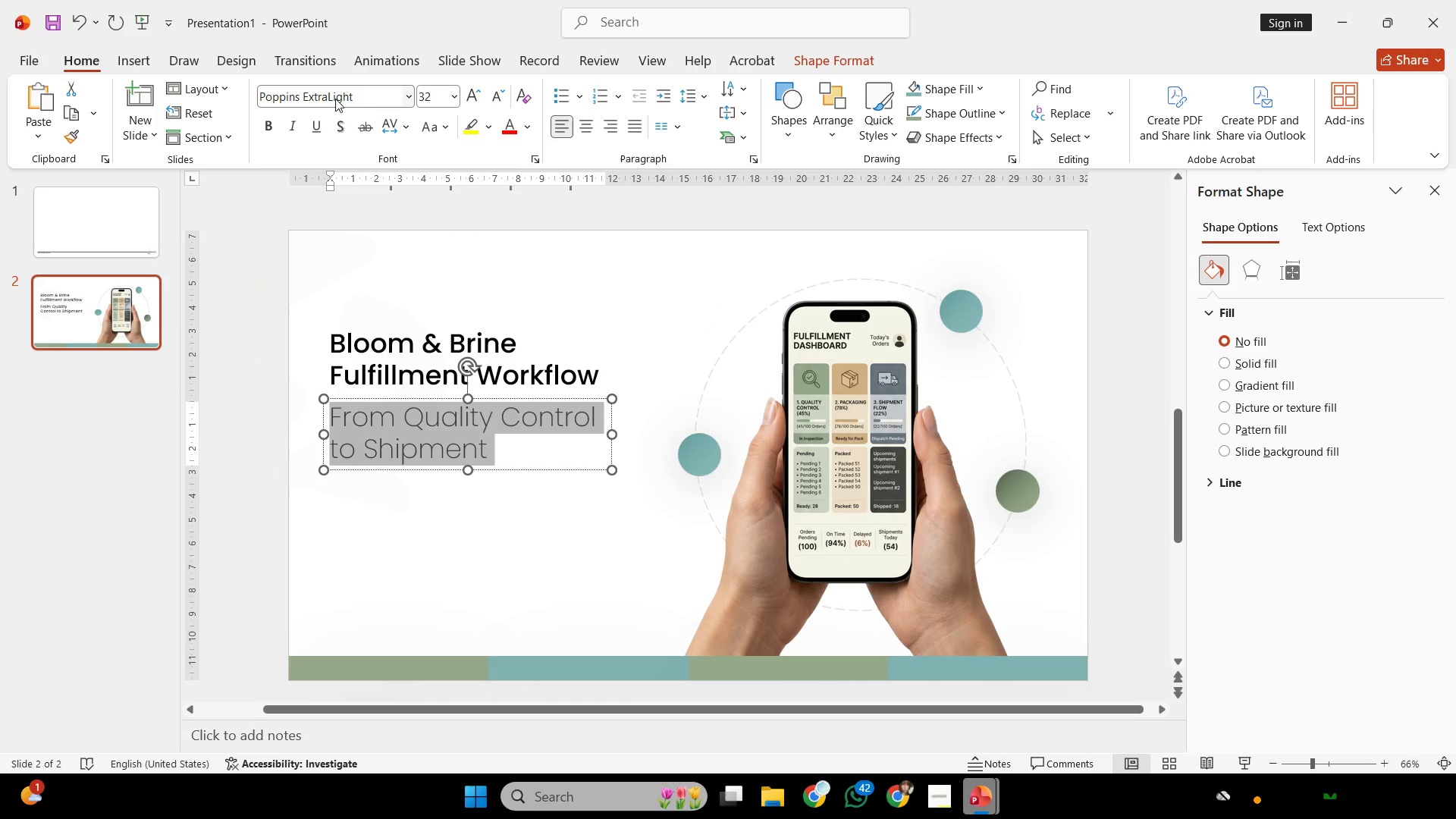 
key(Enter)
 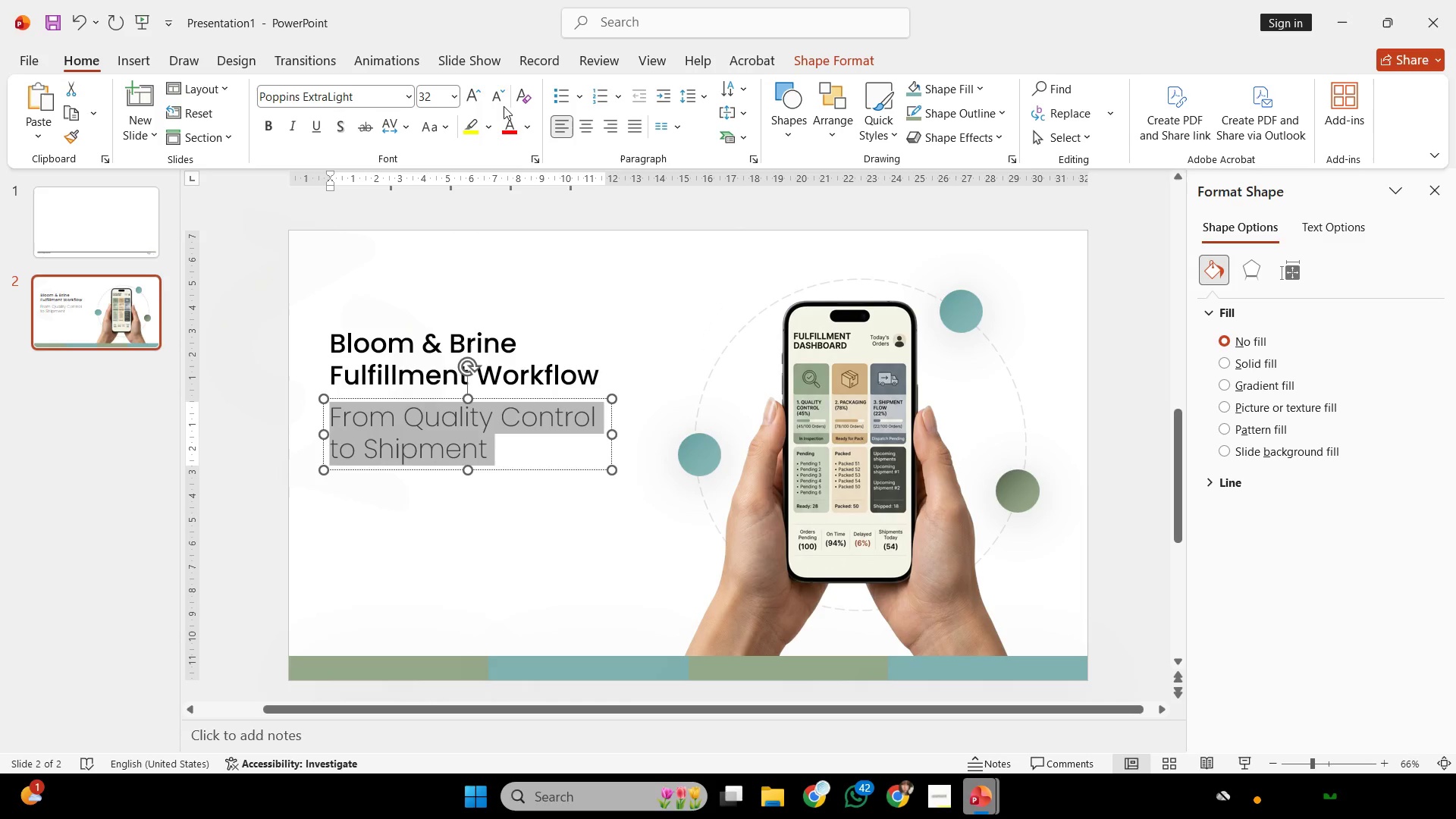 
double_click([504, 101])
 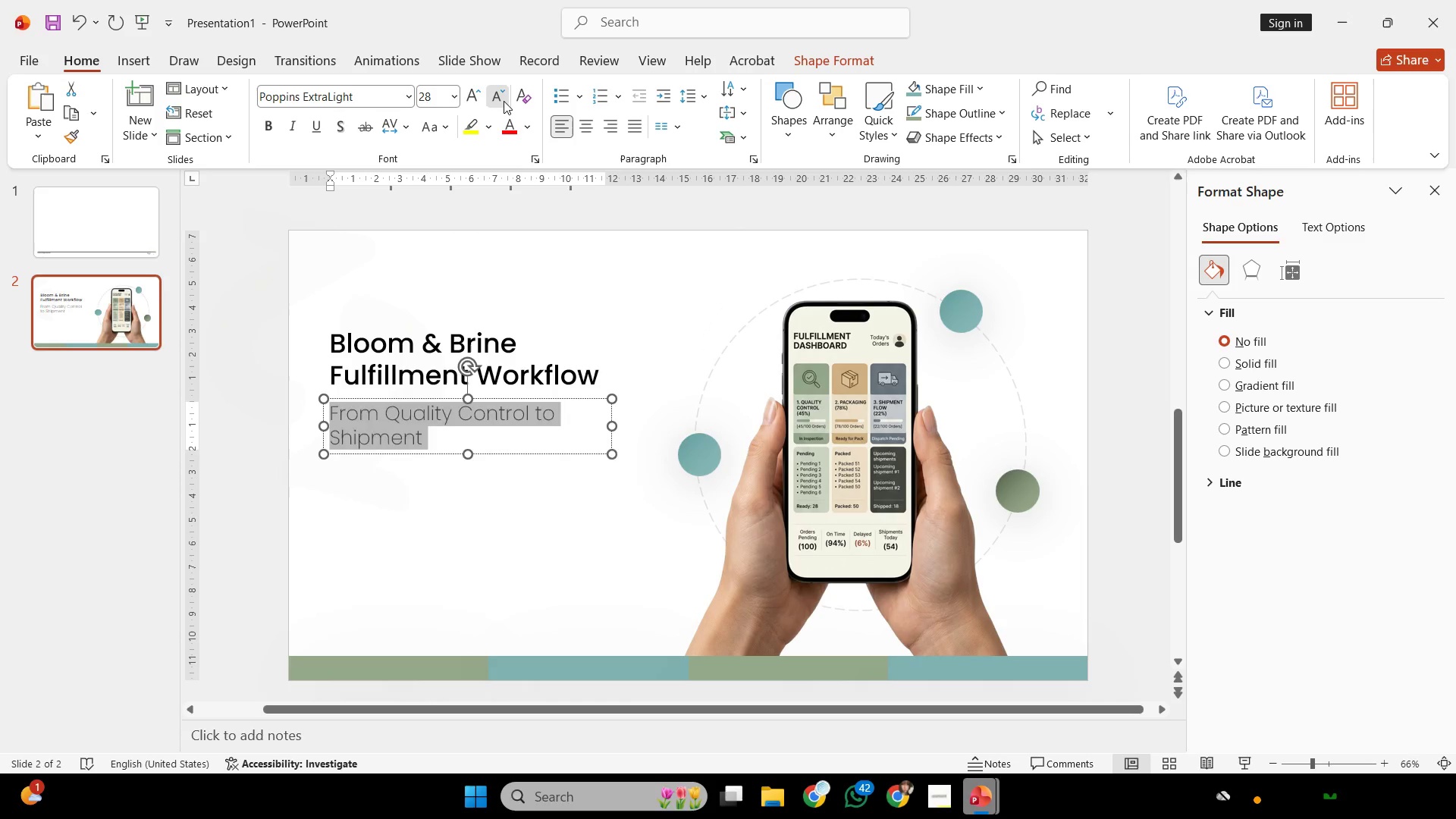 
triple_click([504, 101])
 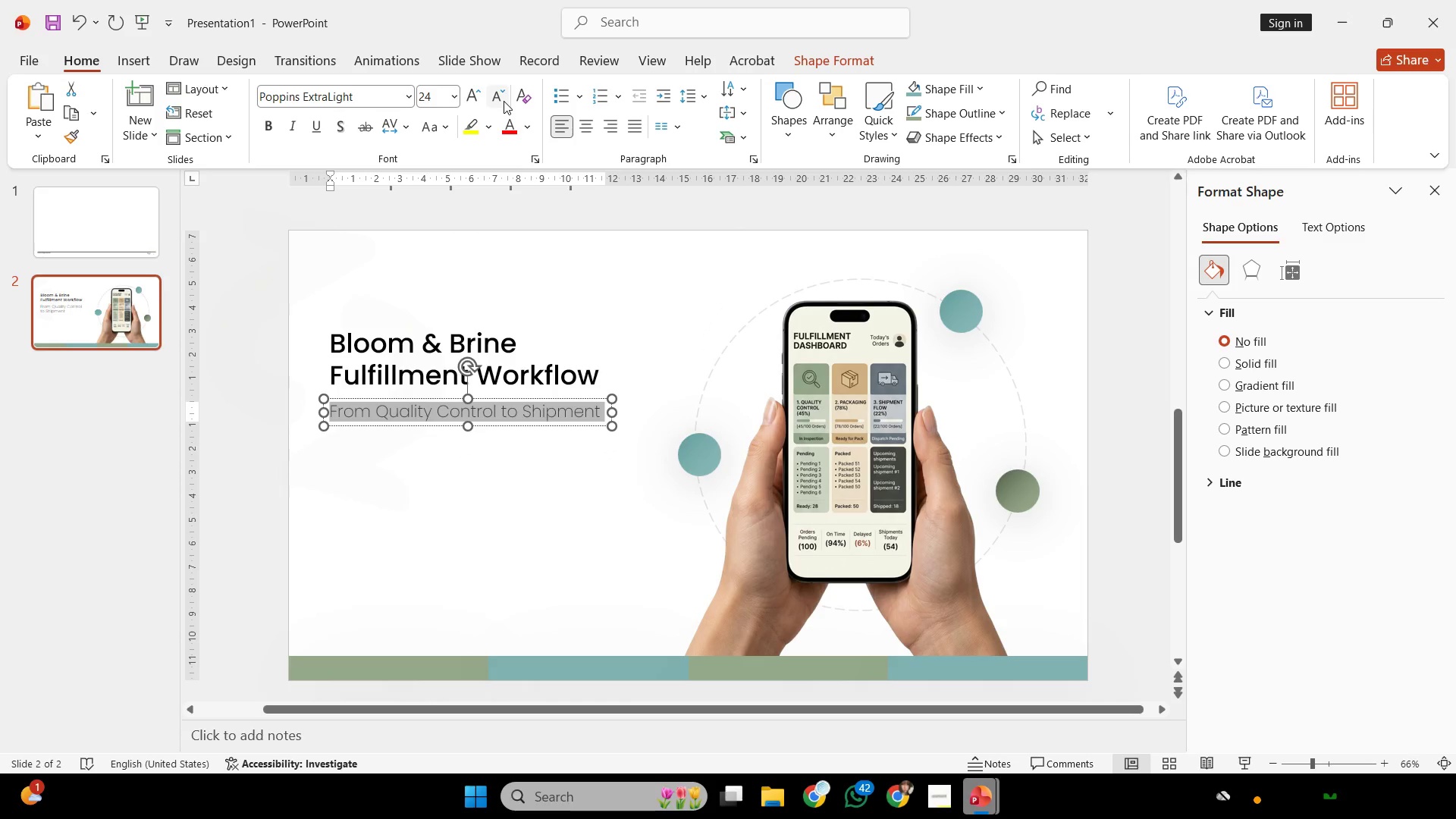 
triple_click([504, 101])
 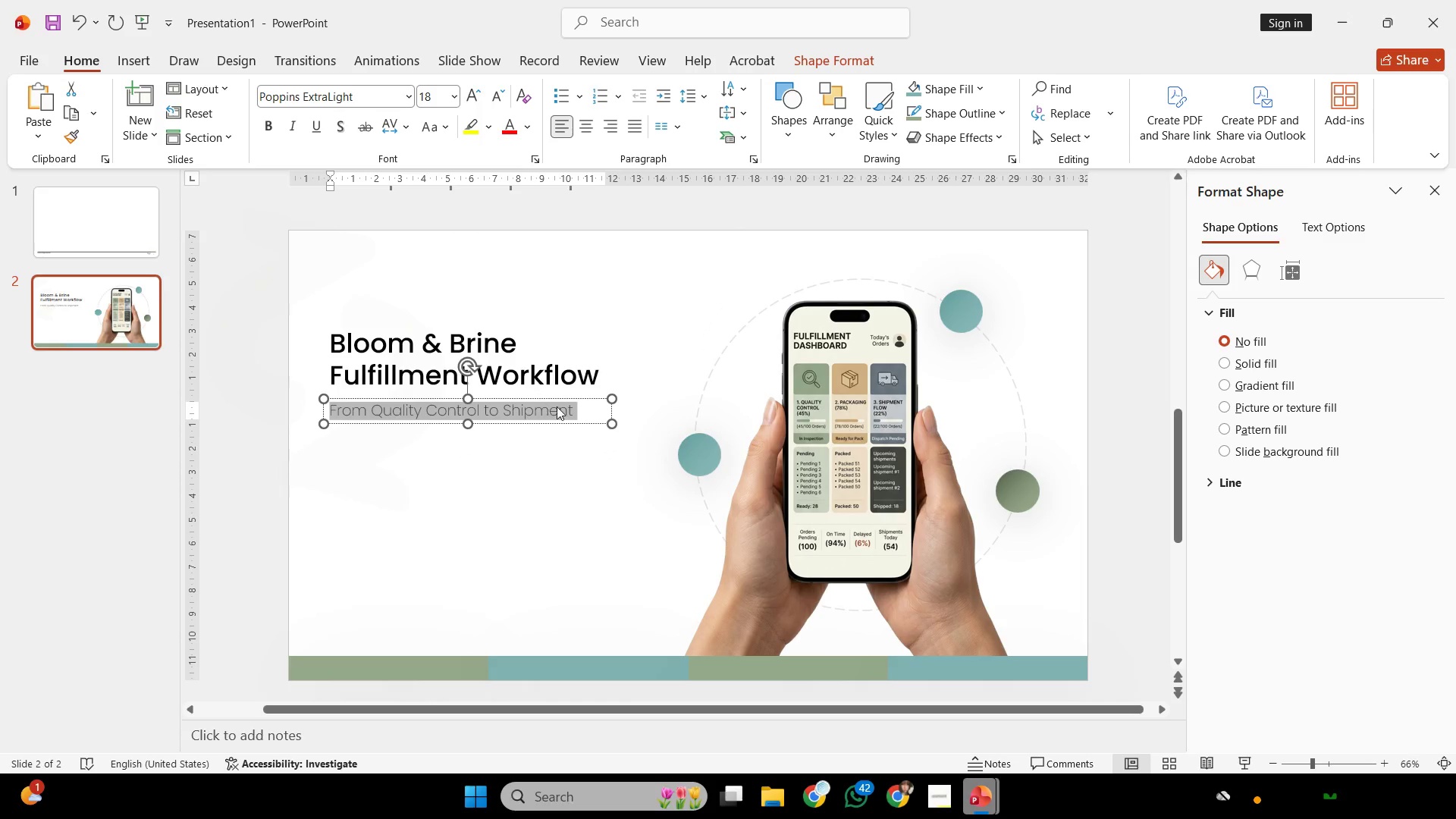 
left_click([619, 337])
 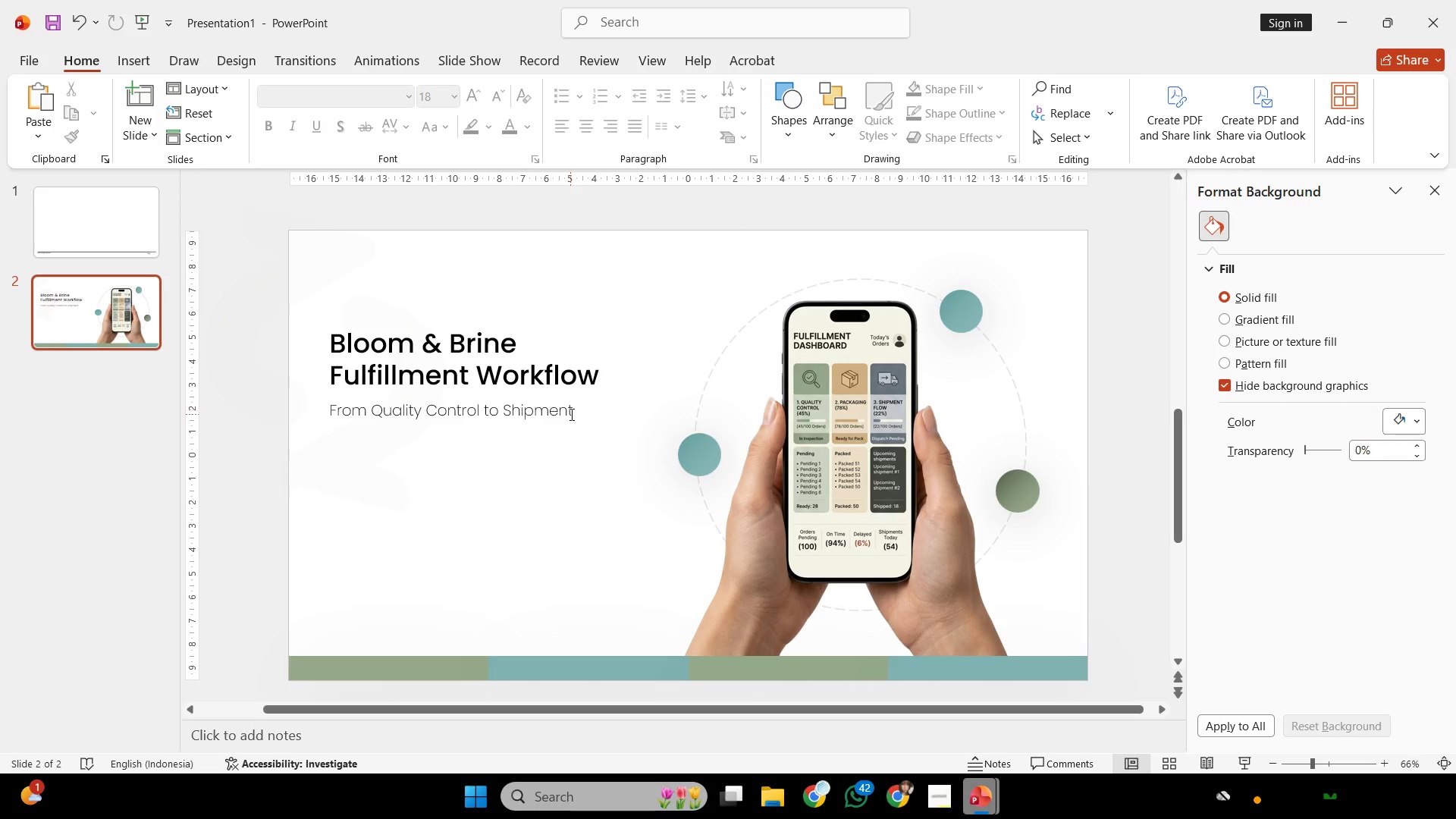 
left_click([570, 414])
 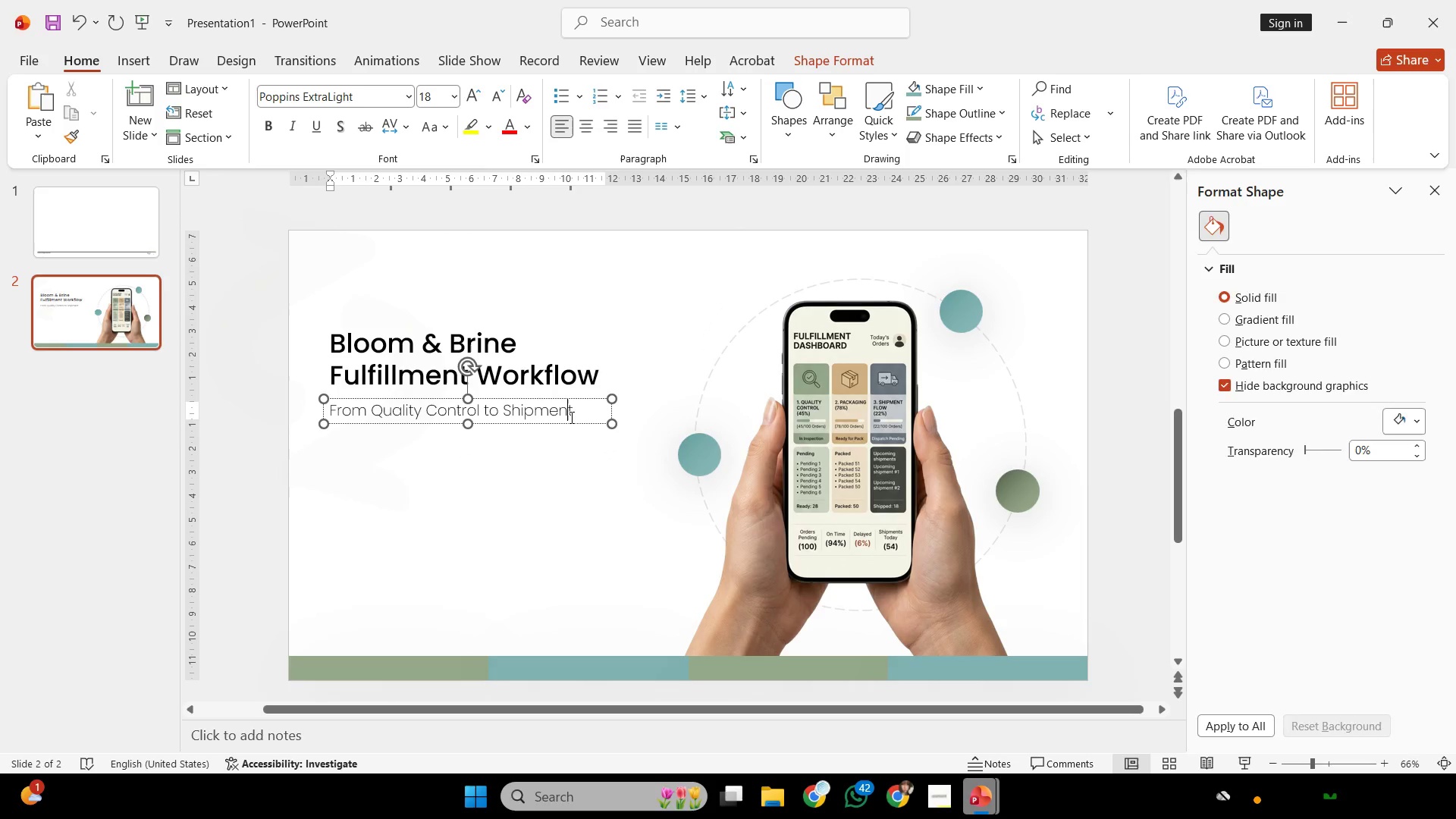 
hold_key(key=ShiftLeft, duration=1.58)
left_click_drag(start_coordinate=[571, 425], to_coordinate=[576, 425])
 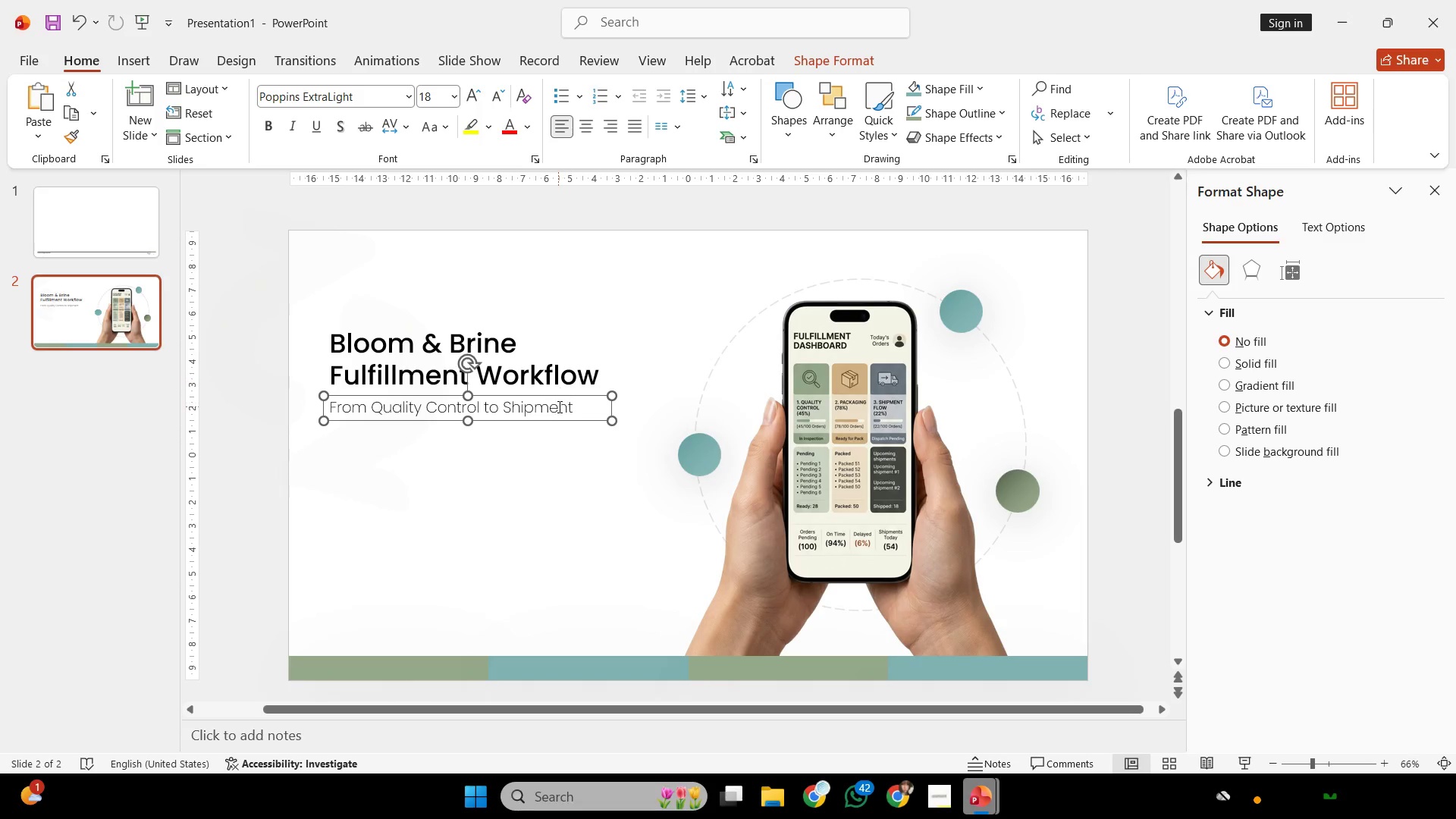 
left_click([558, 406])
 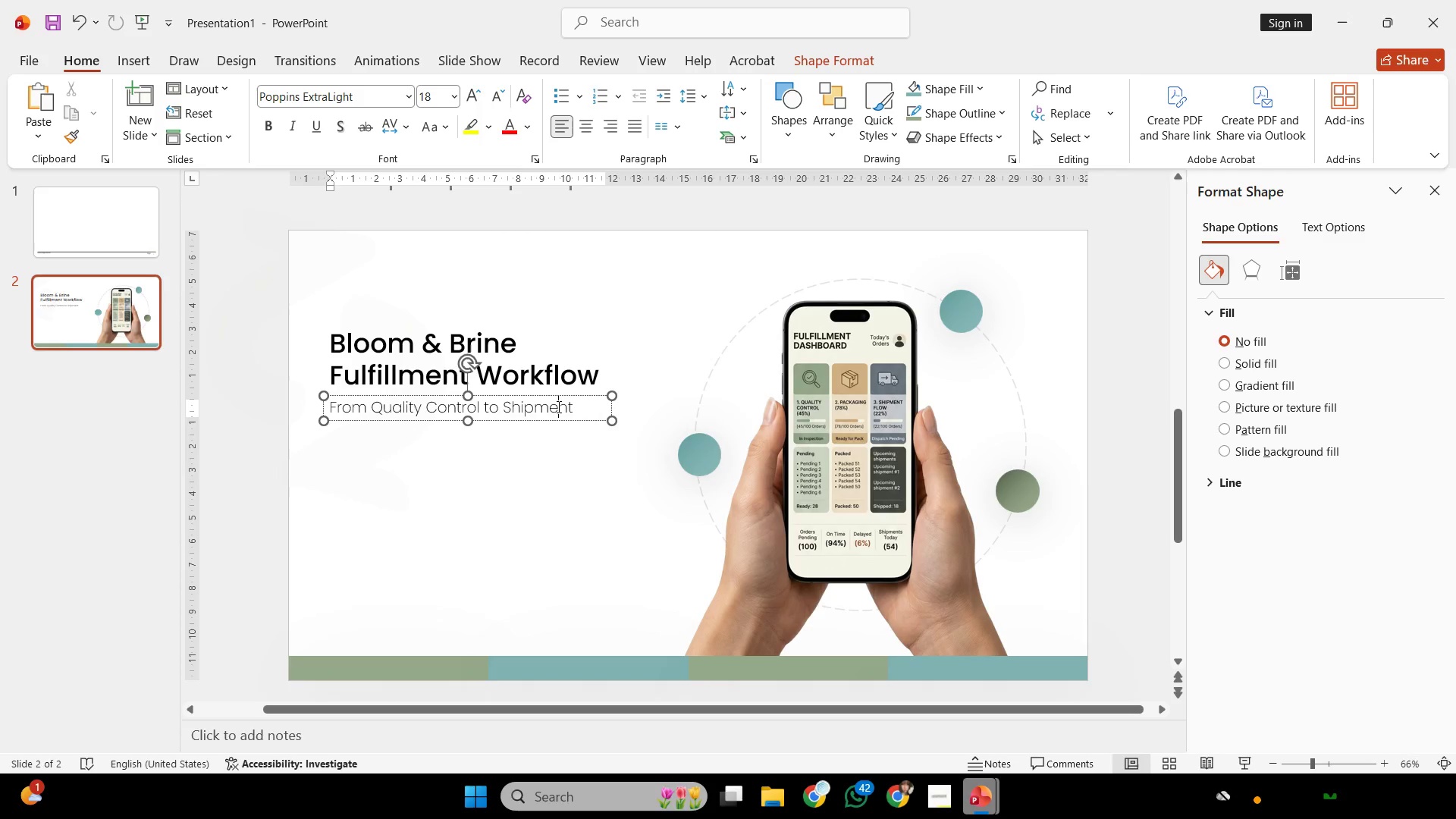 
key(Control+ControlLeft)
 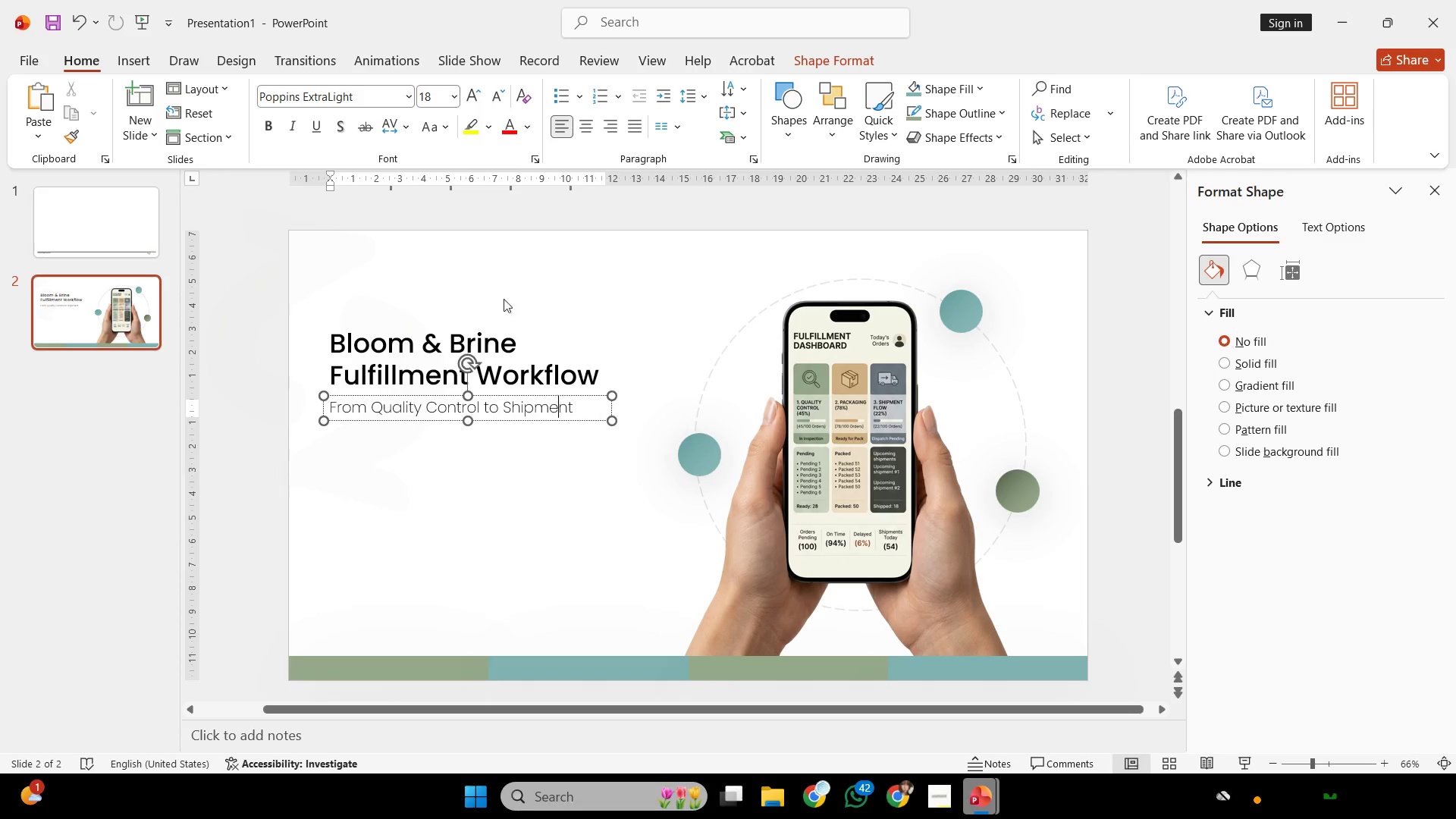 
key(Control+A)
 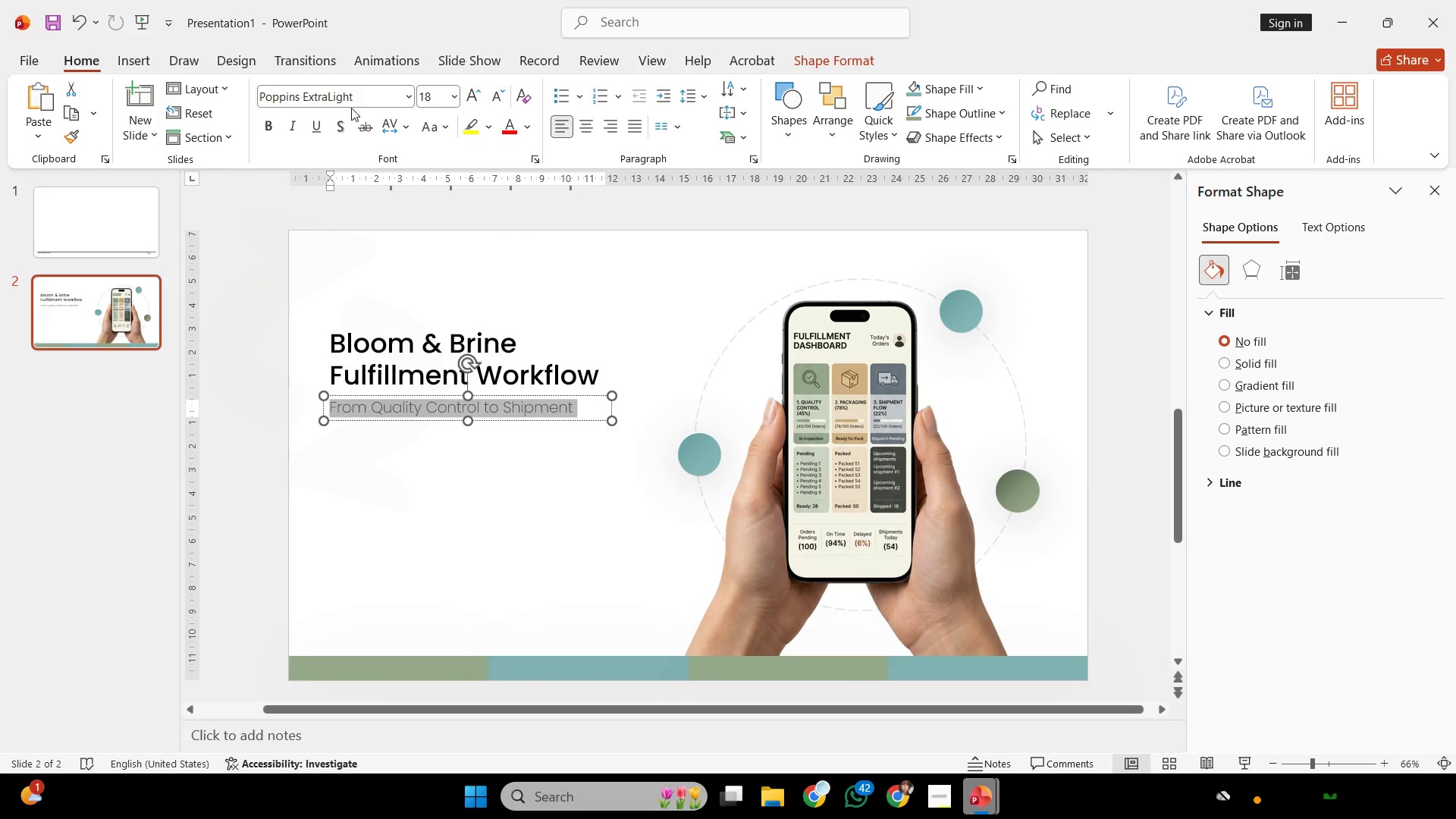 
left_click([343, 90])
 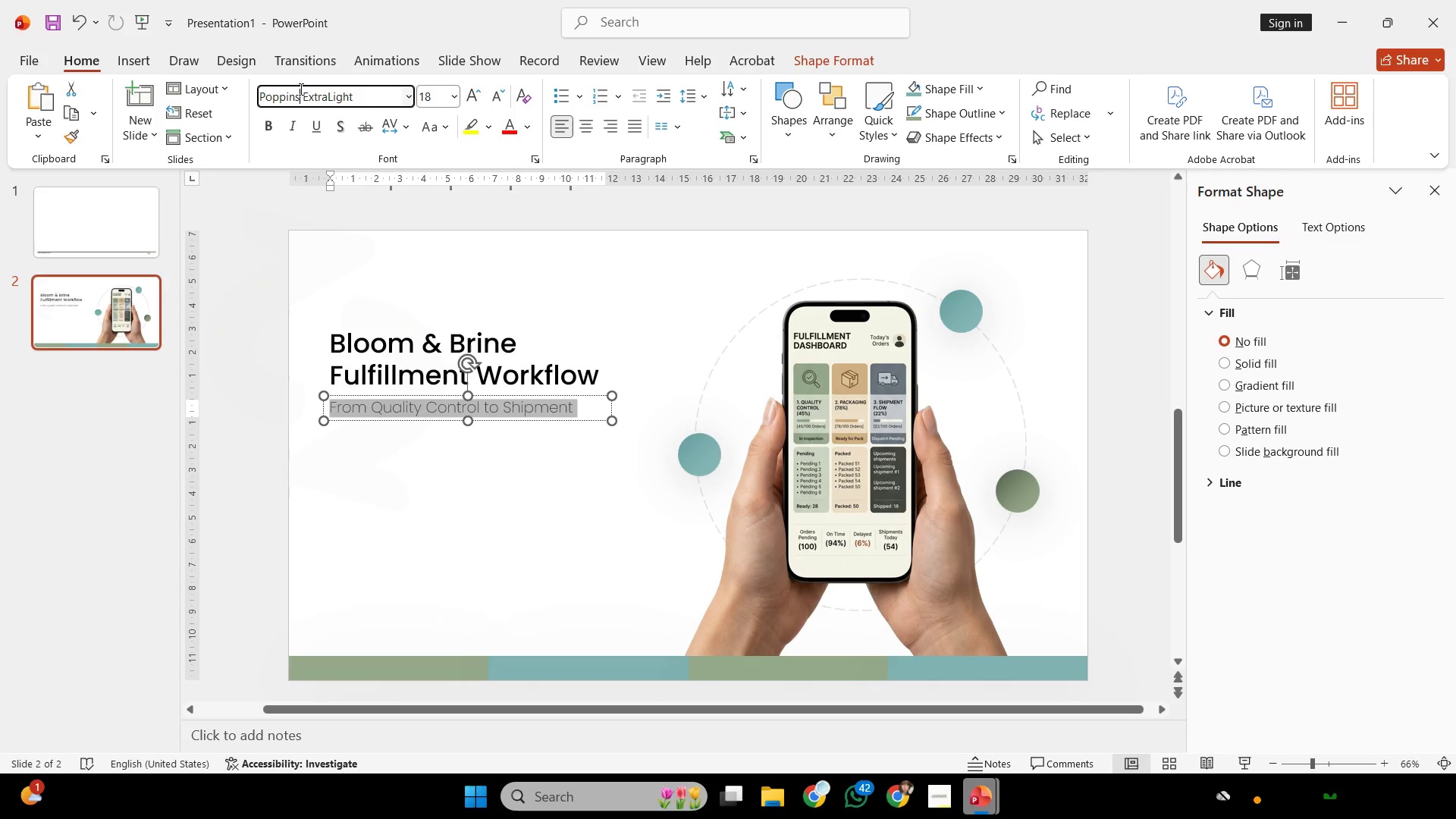 
left_click_drag(start_coordinate=[300, 89], to_coordinate=[412, 95])
 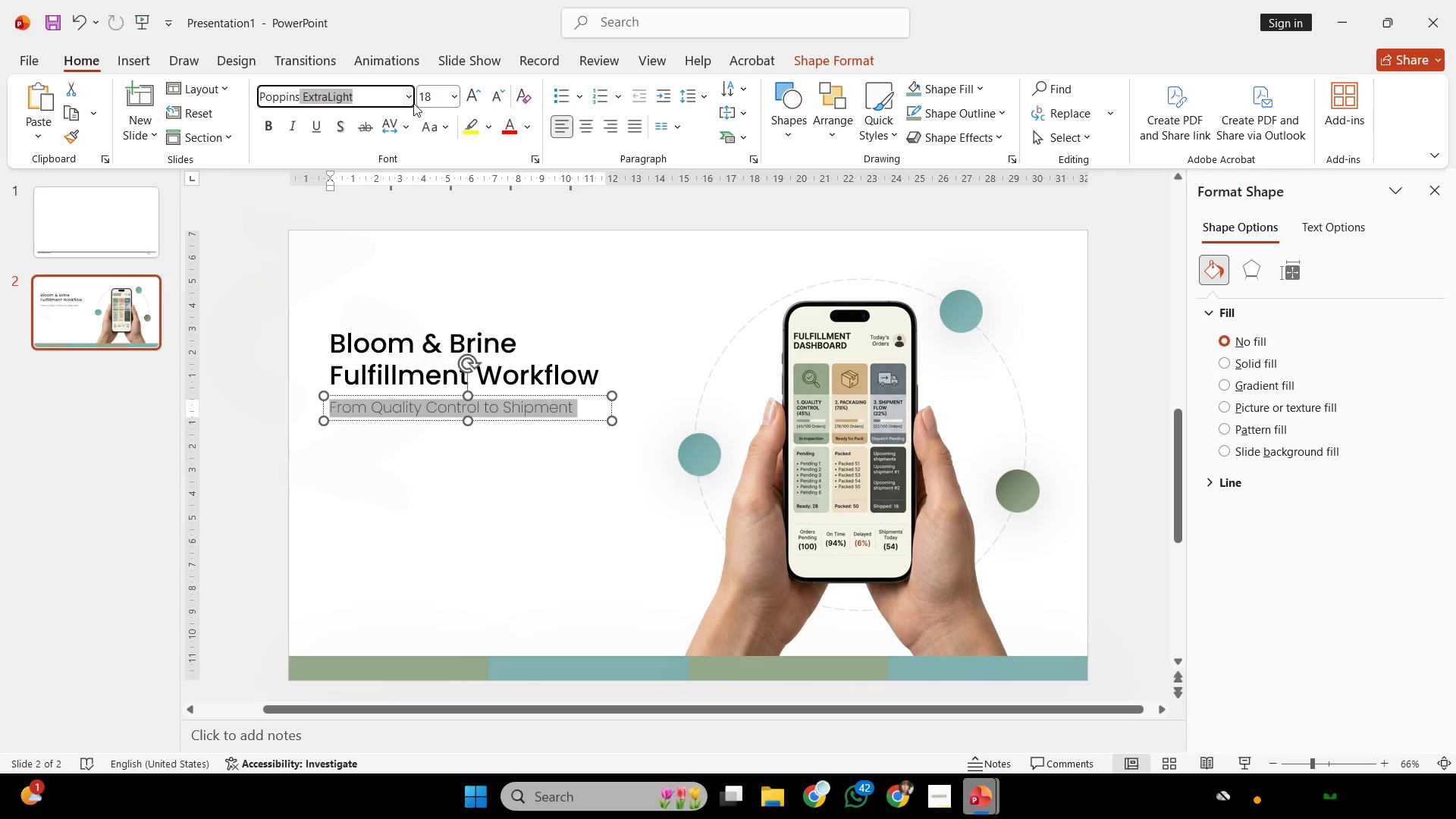 
key(Backspace)
 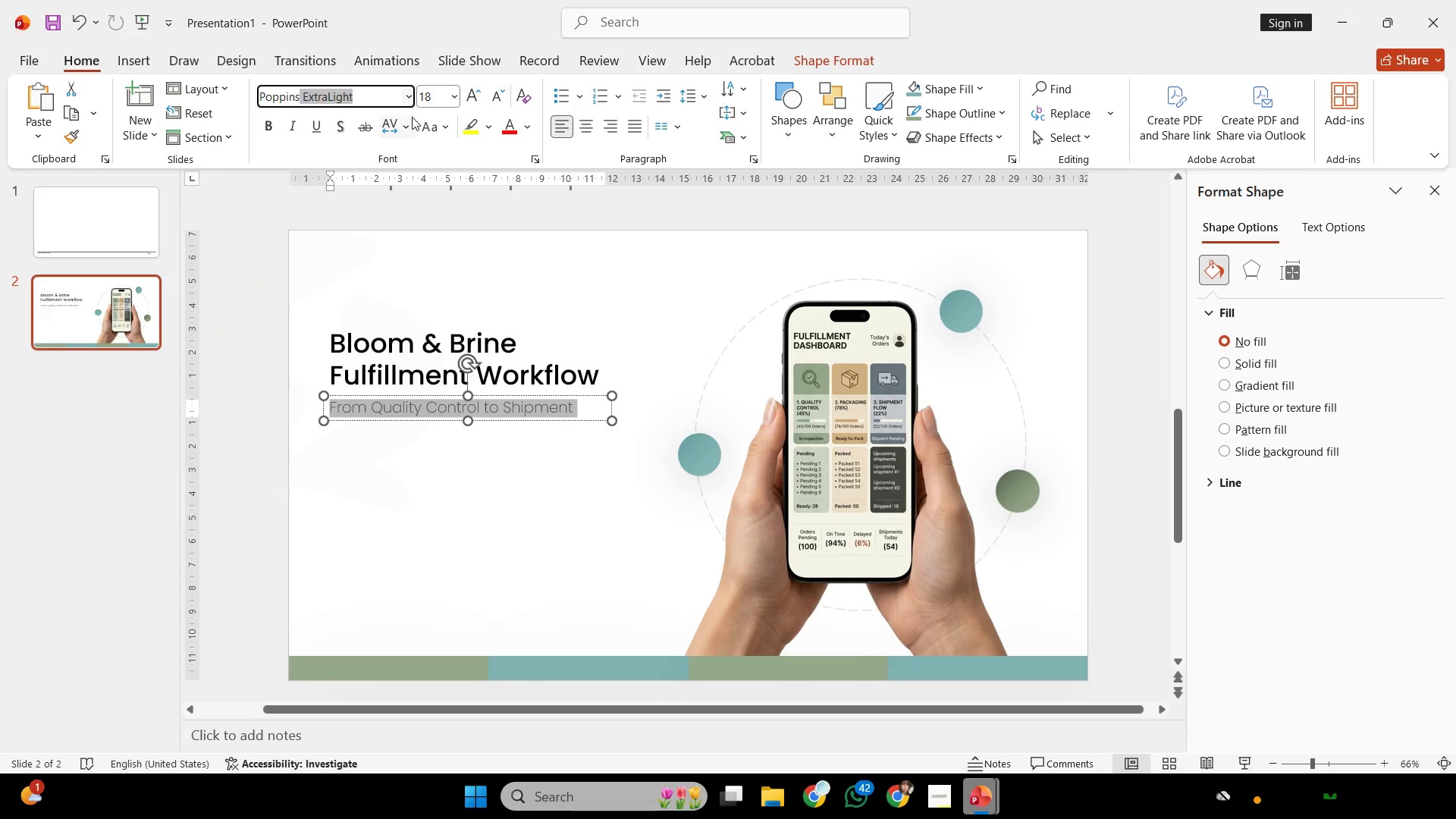 
key(Backspace)
 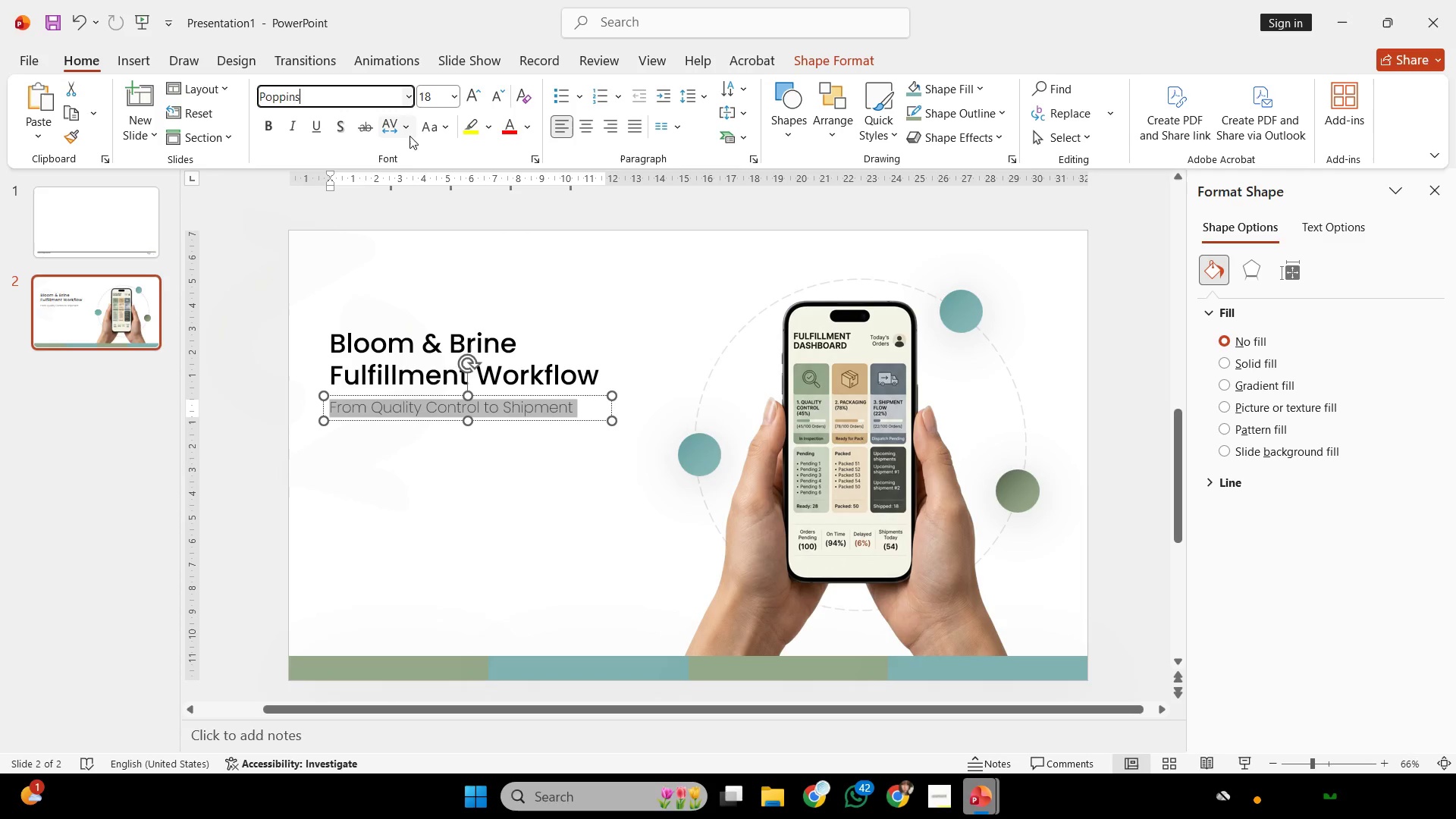 
key(Enter)
 